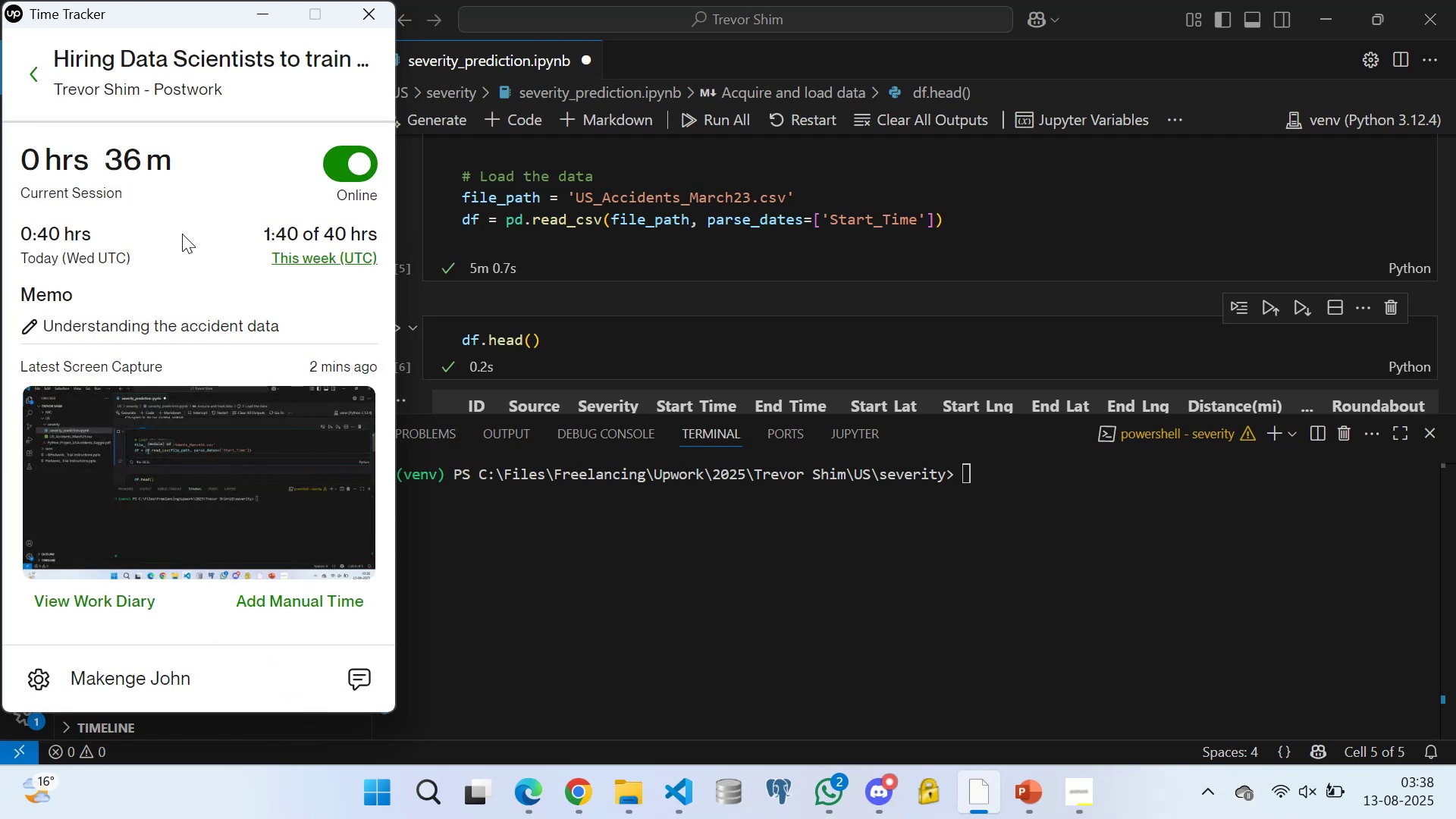 
scroll: coordinate [179, 289], scroll_direction: none, amount: 0.0
 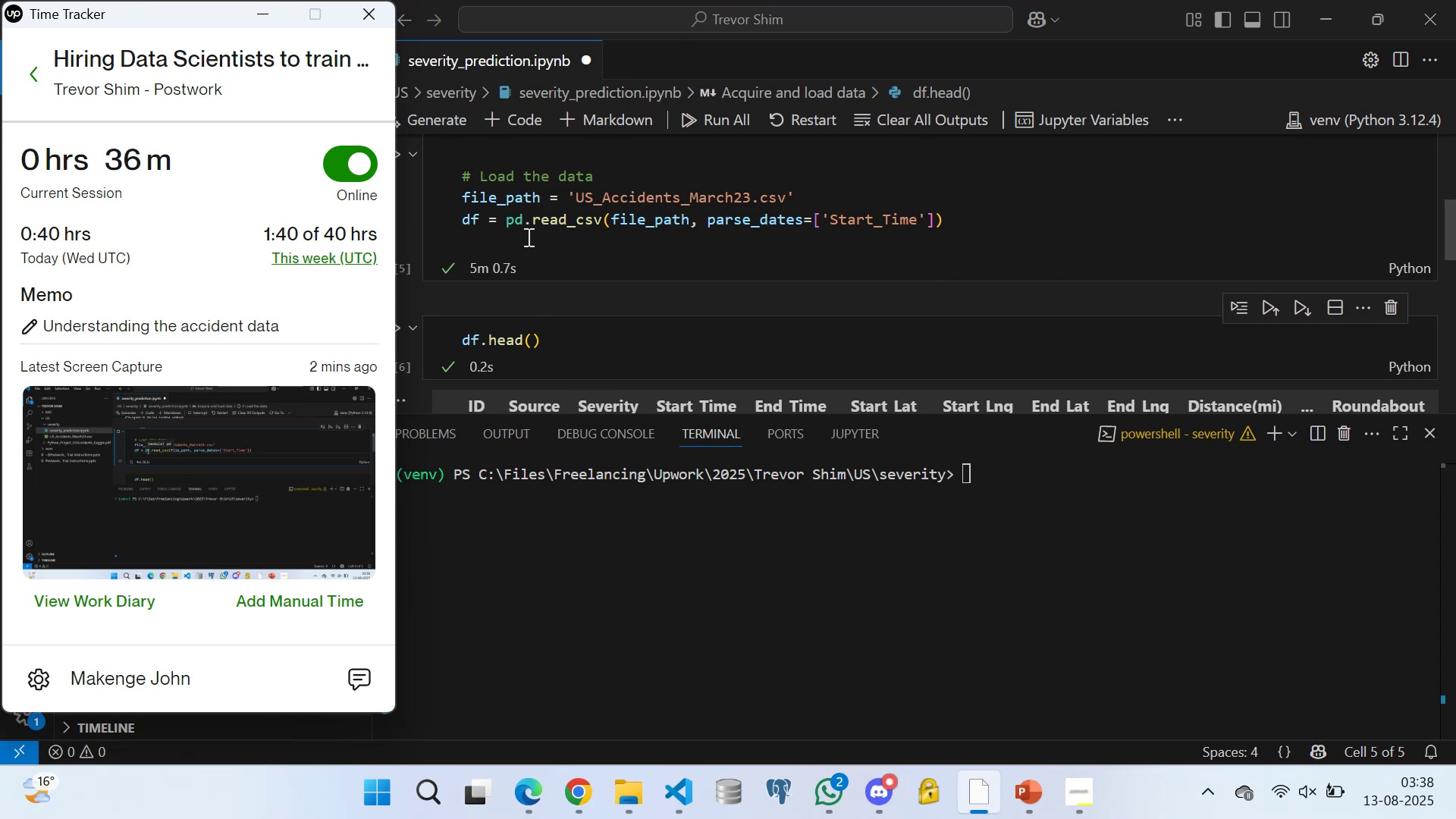 
scroll: coordinate [532, 358], scroll_direction: down, amount: 1.0
 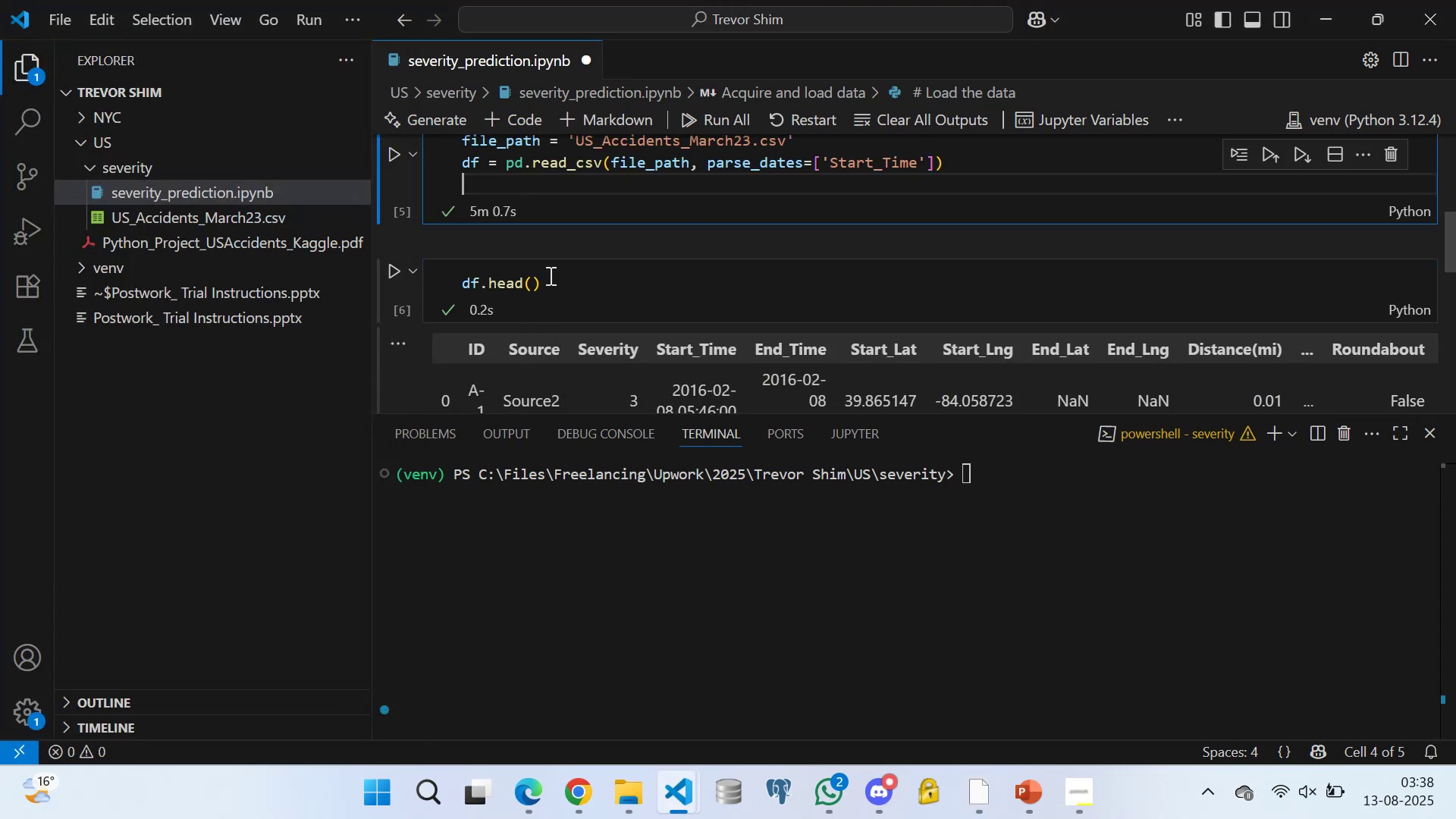 
left_click([549, 275])
 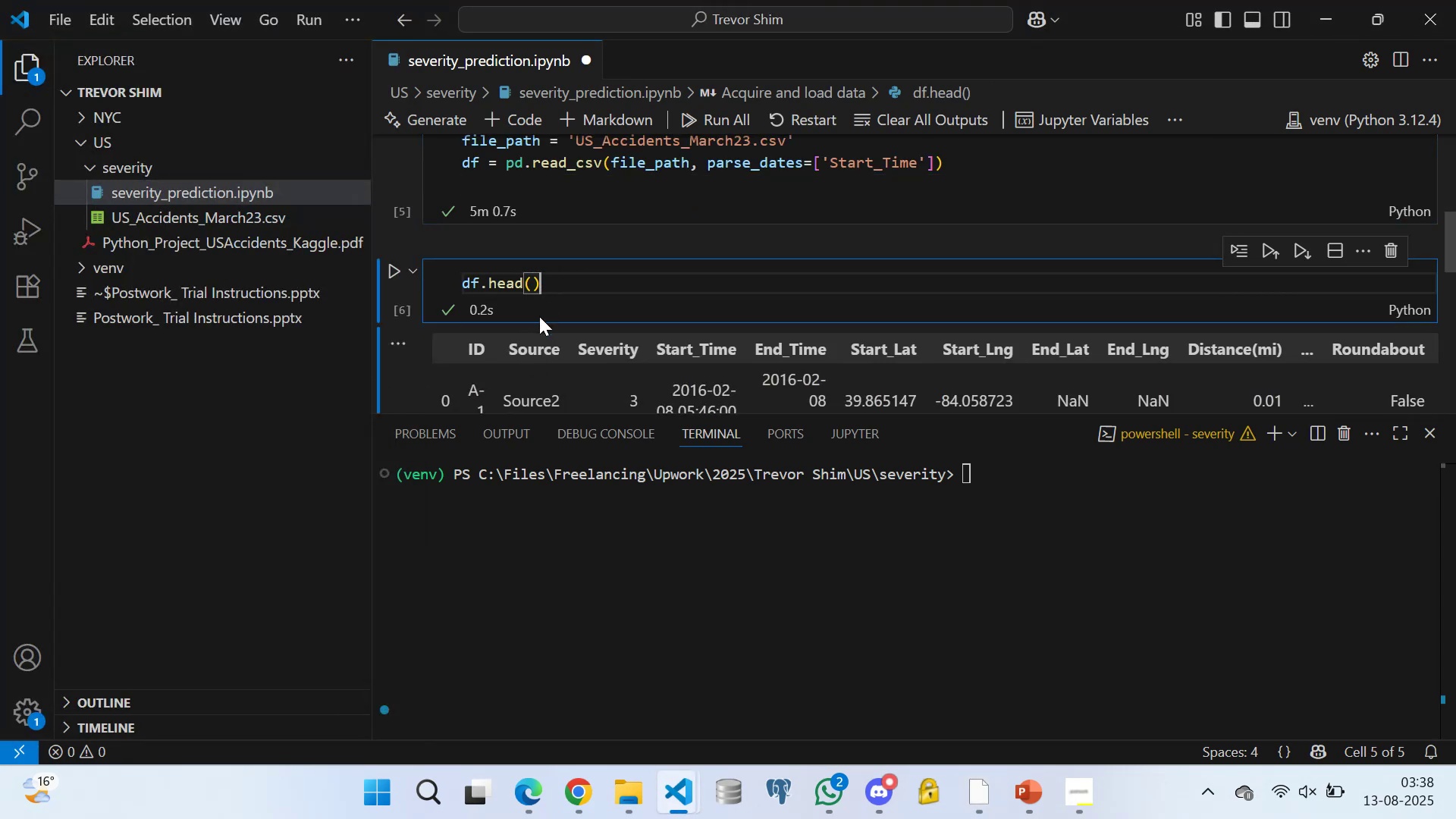 
scroll: coordinate [584, 350], scroll_direction: down, amount: 11.0
 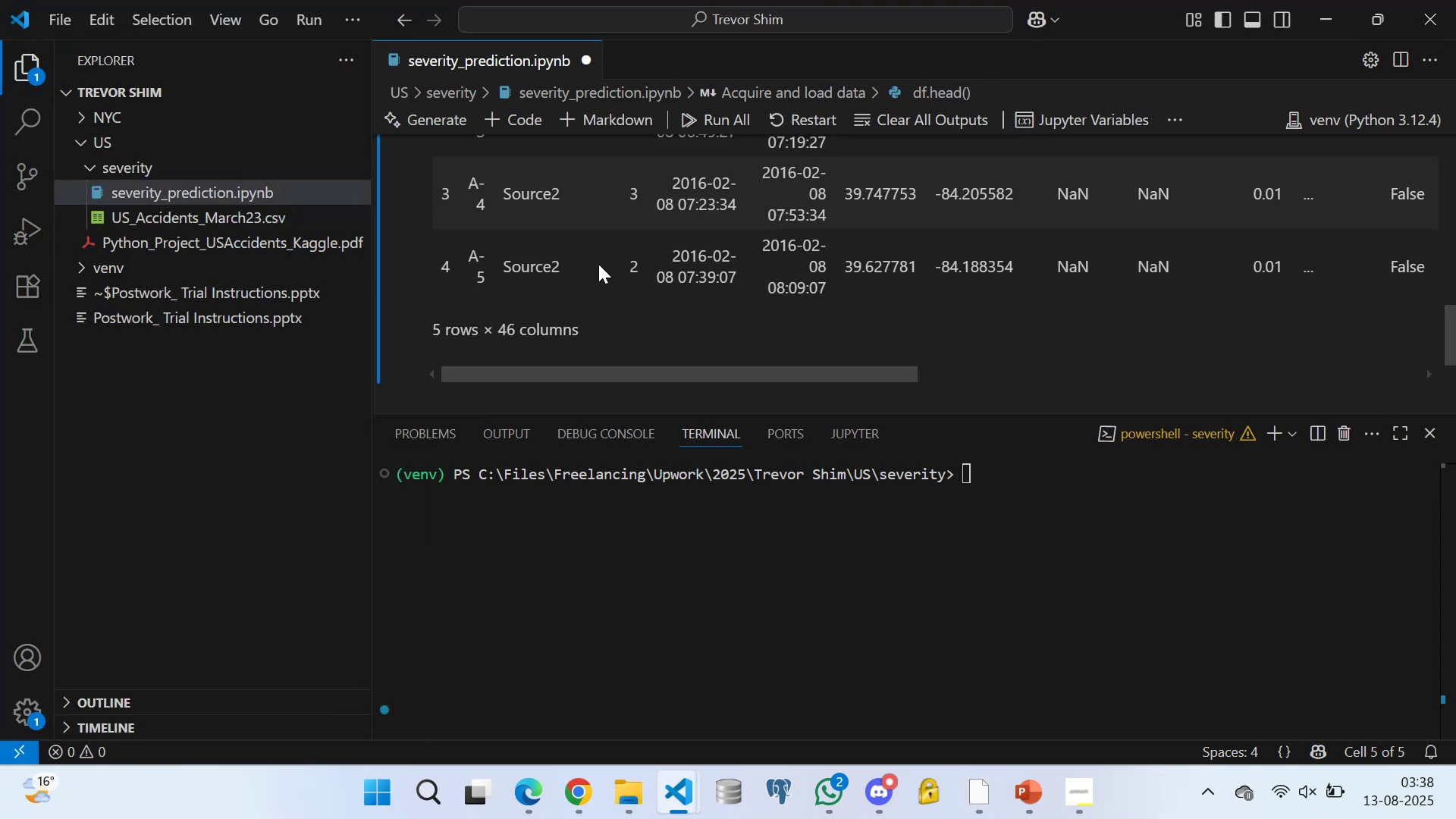 
left_click([598, 259])
 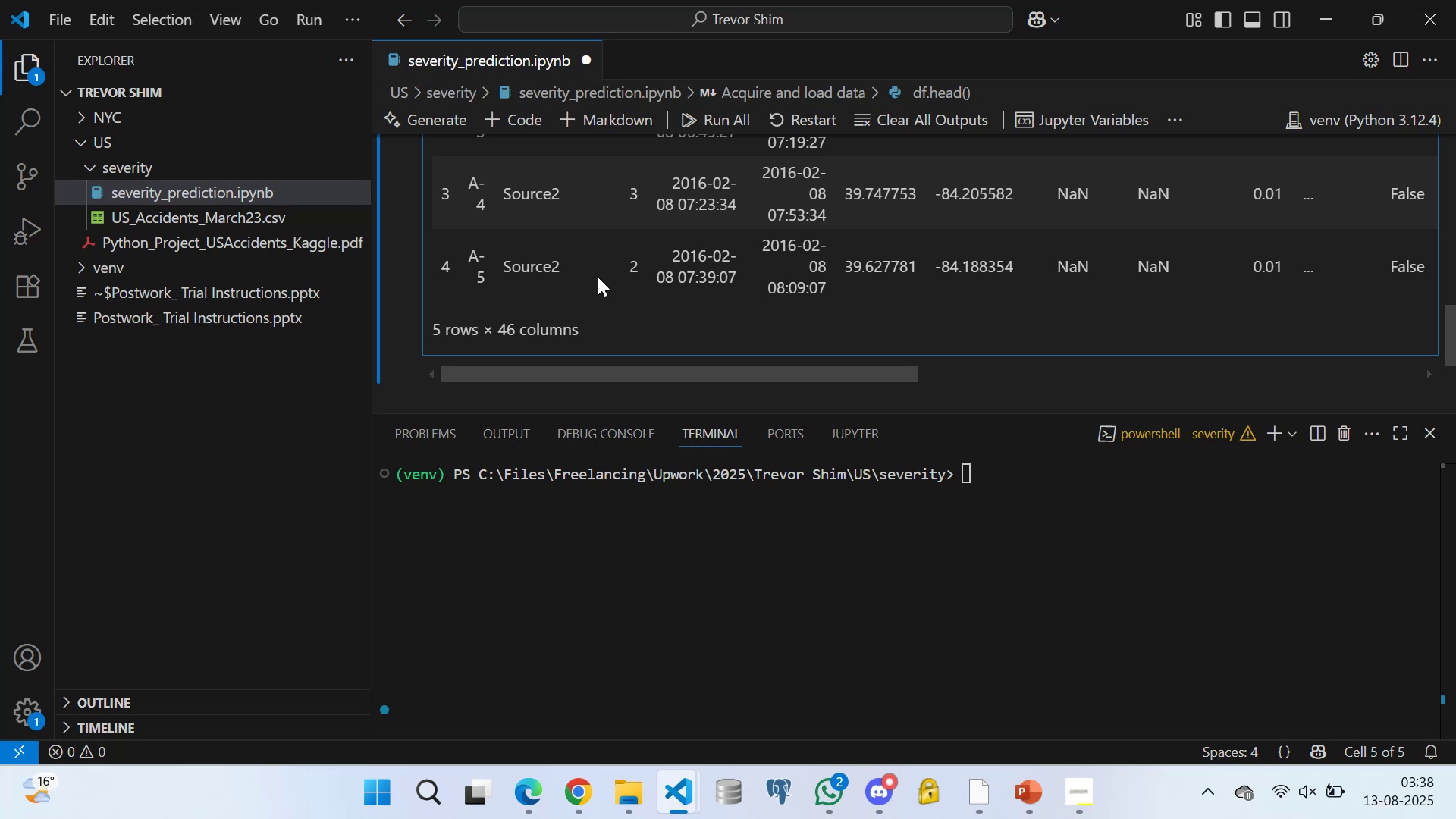 
wait(8.5)
 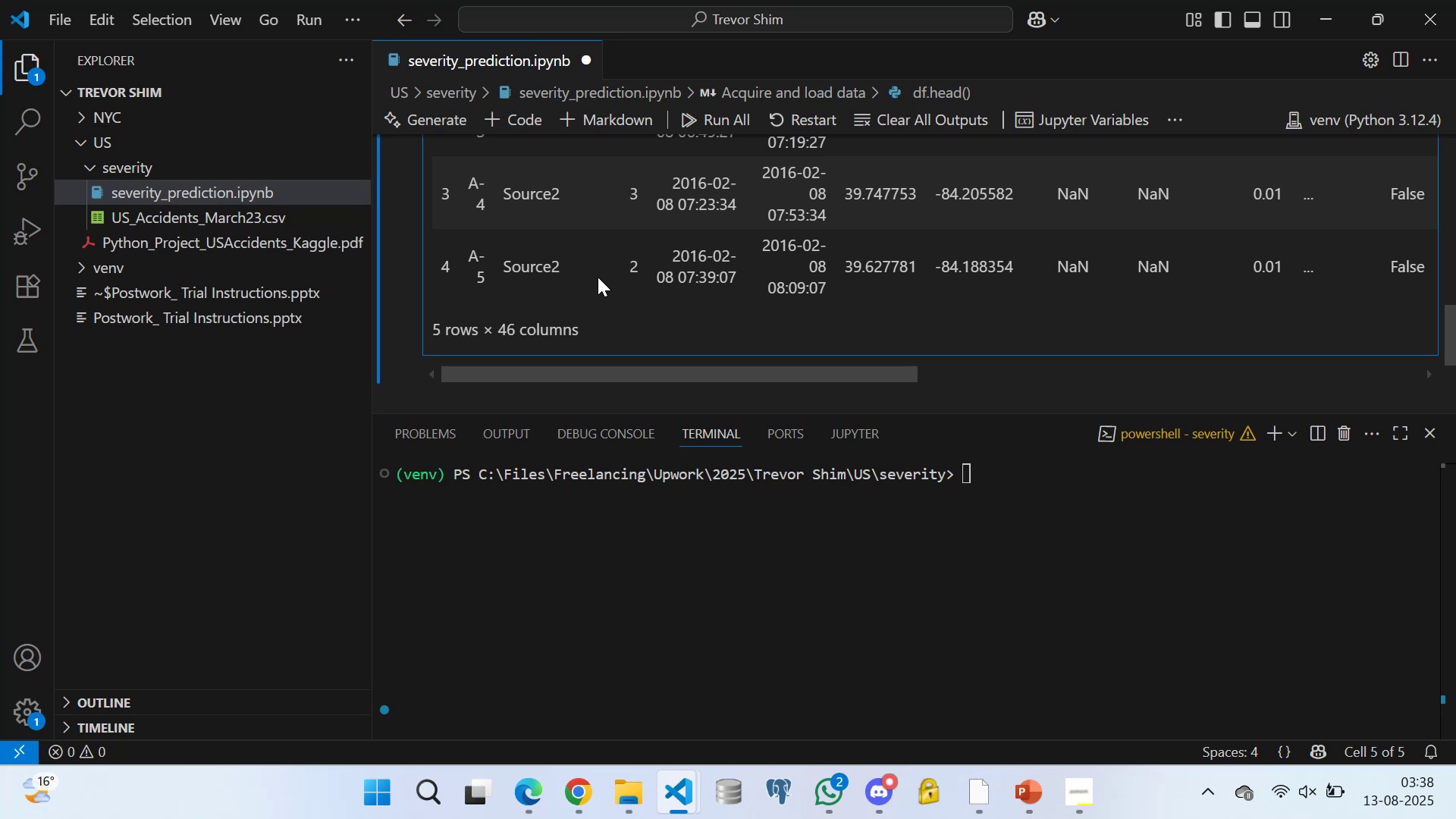 
scroll: coordinate [761, 312], scroll_direction: none, amount: 0.0
 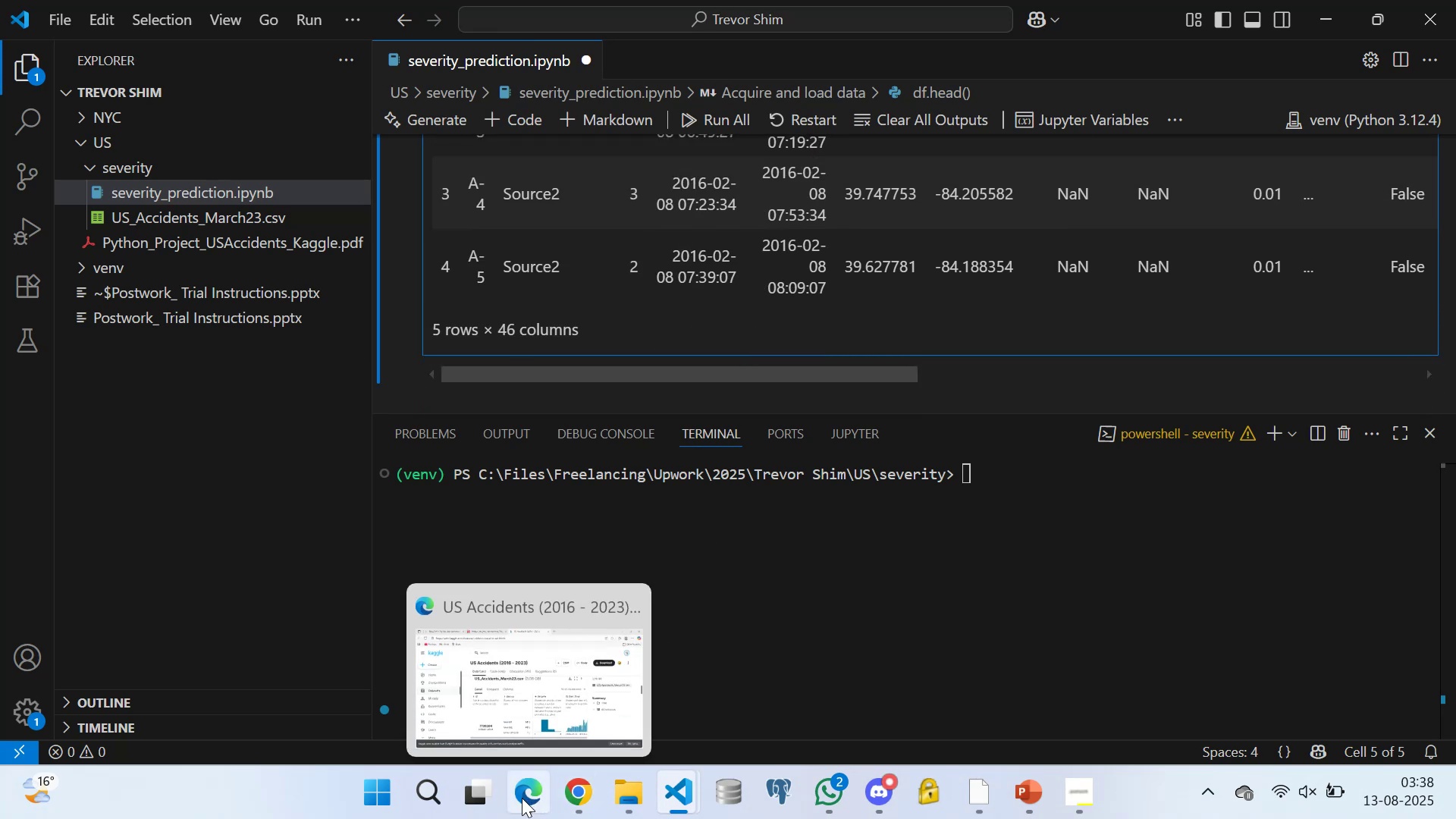 
left_click([522, 798])
 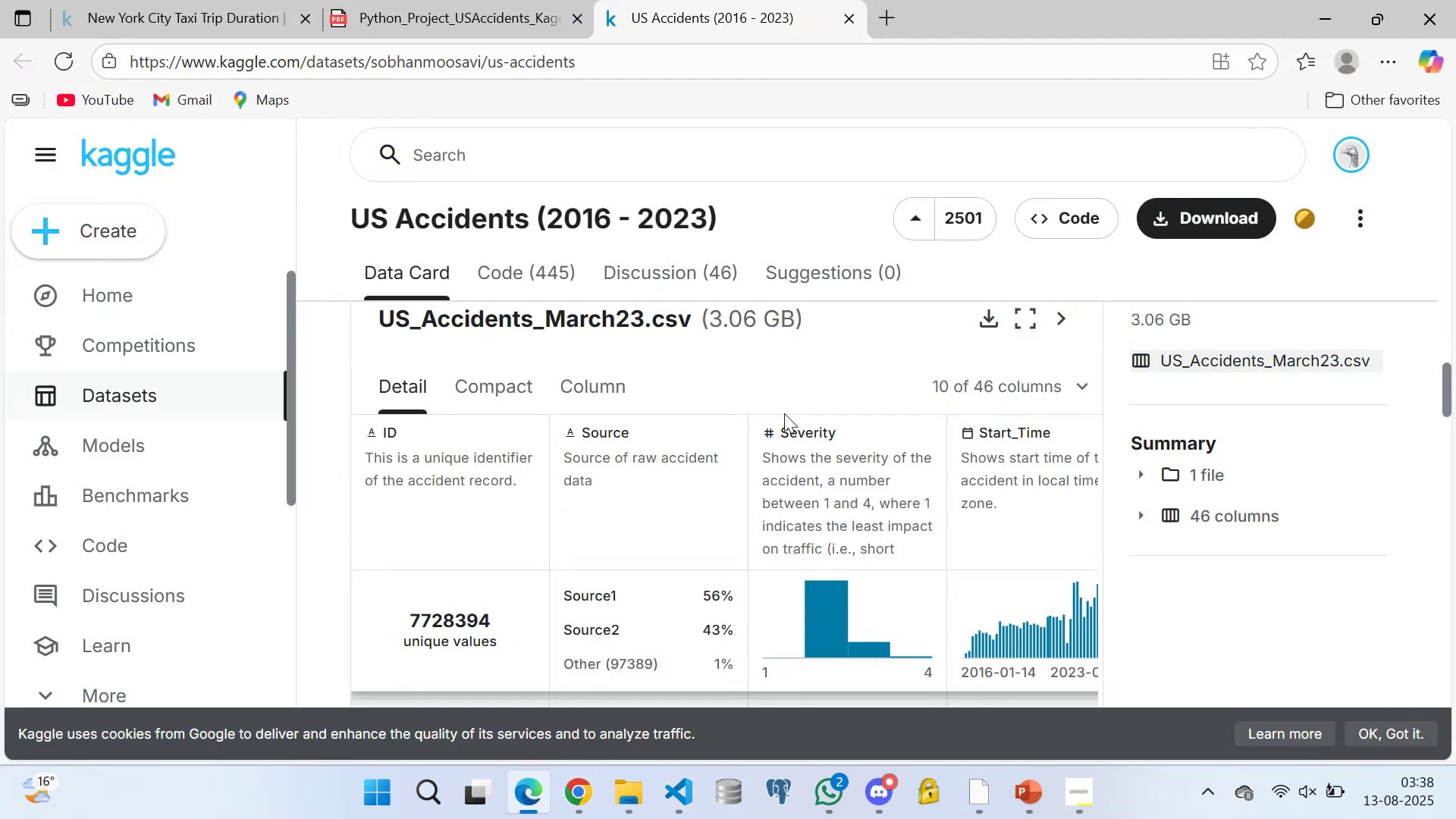 
scroll: coordinate [1062, 478], scroll_direction: up, amount: 19.0
 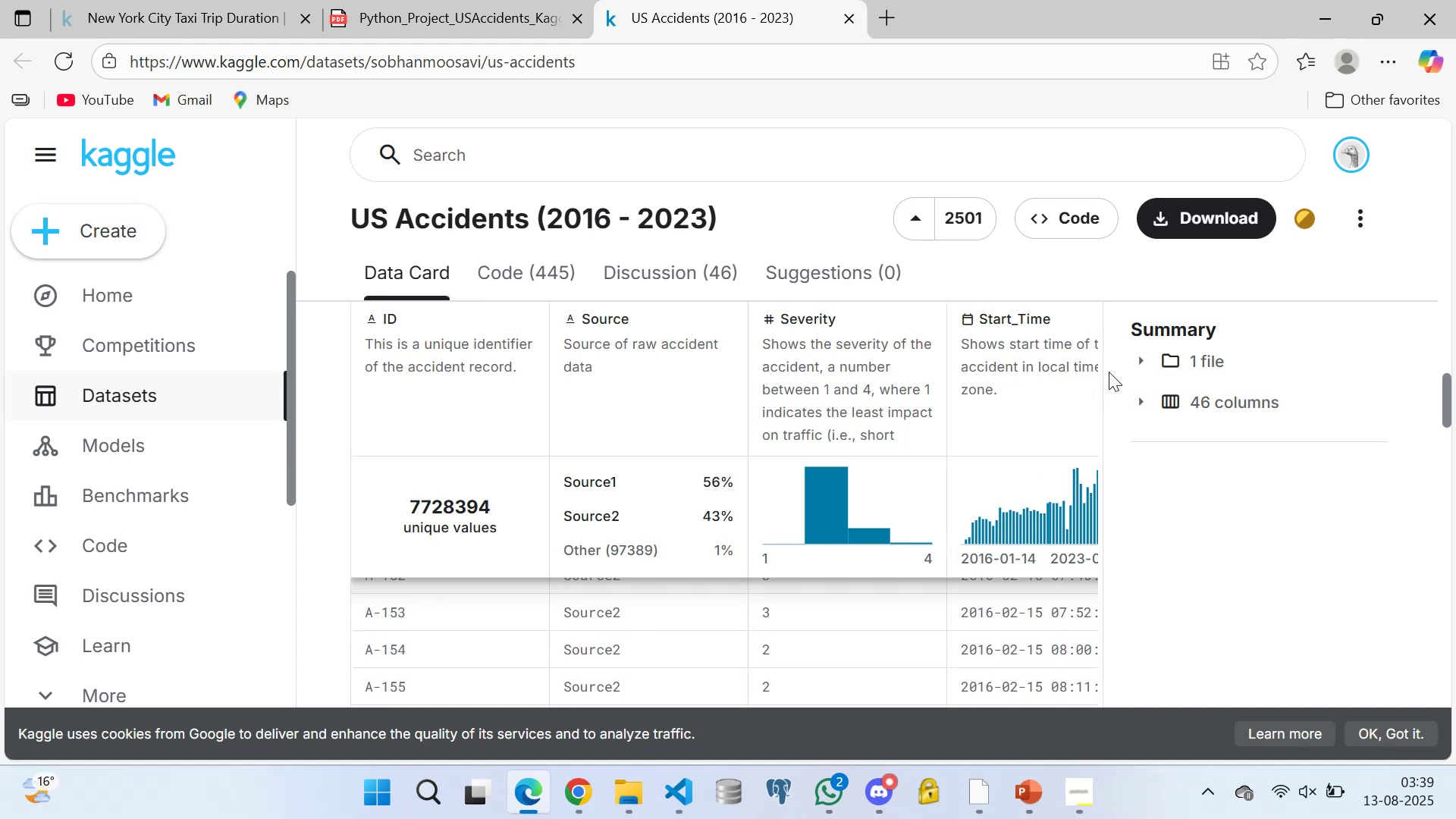 
scroll: coordinate [1109, 372], scroll_direction: up, amount: 1.0
 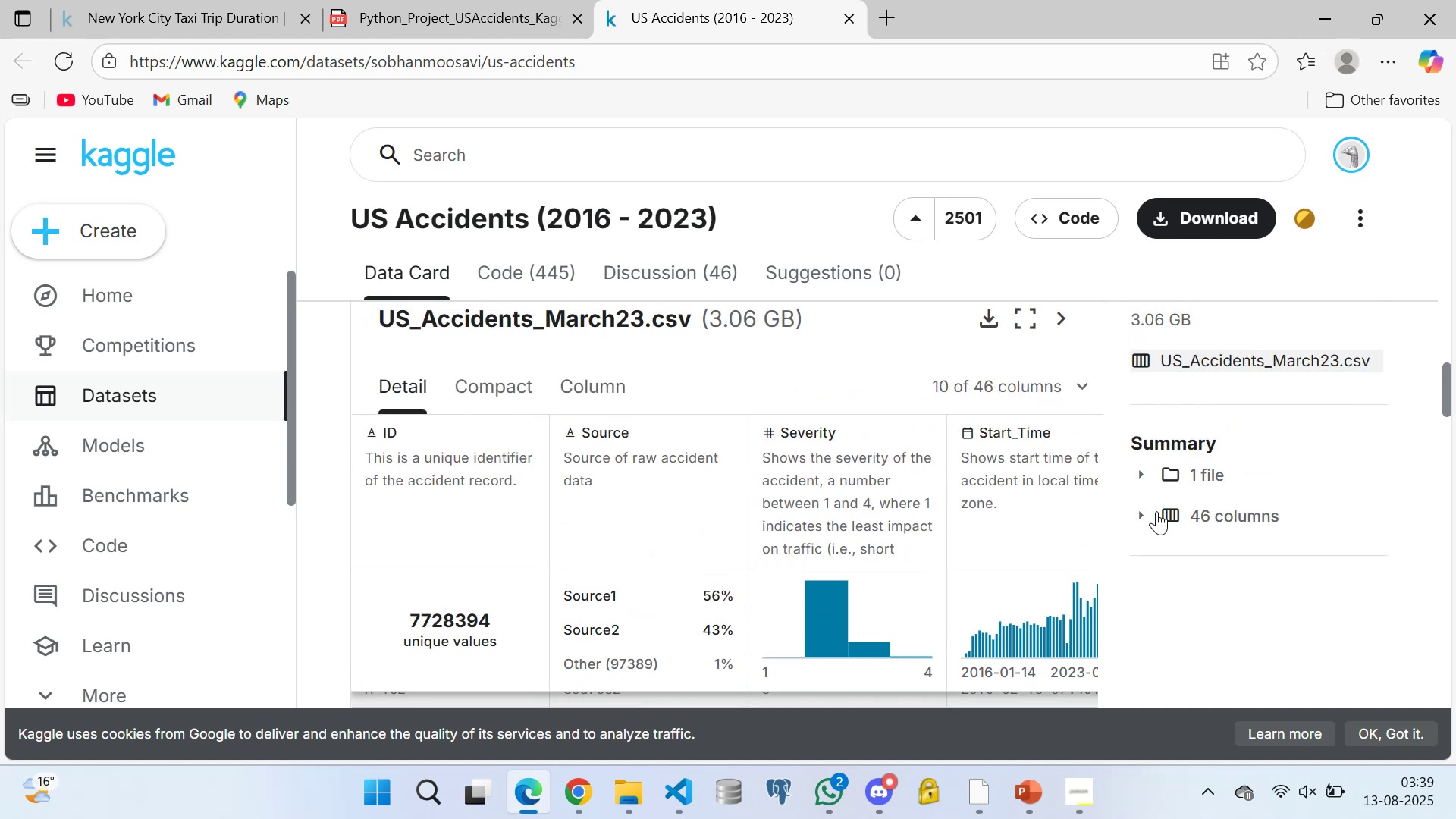 
left_click([1141, 510])
 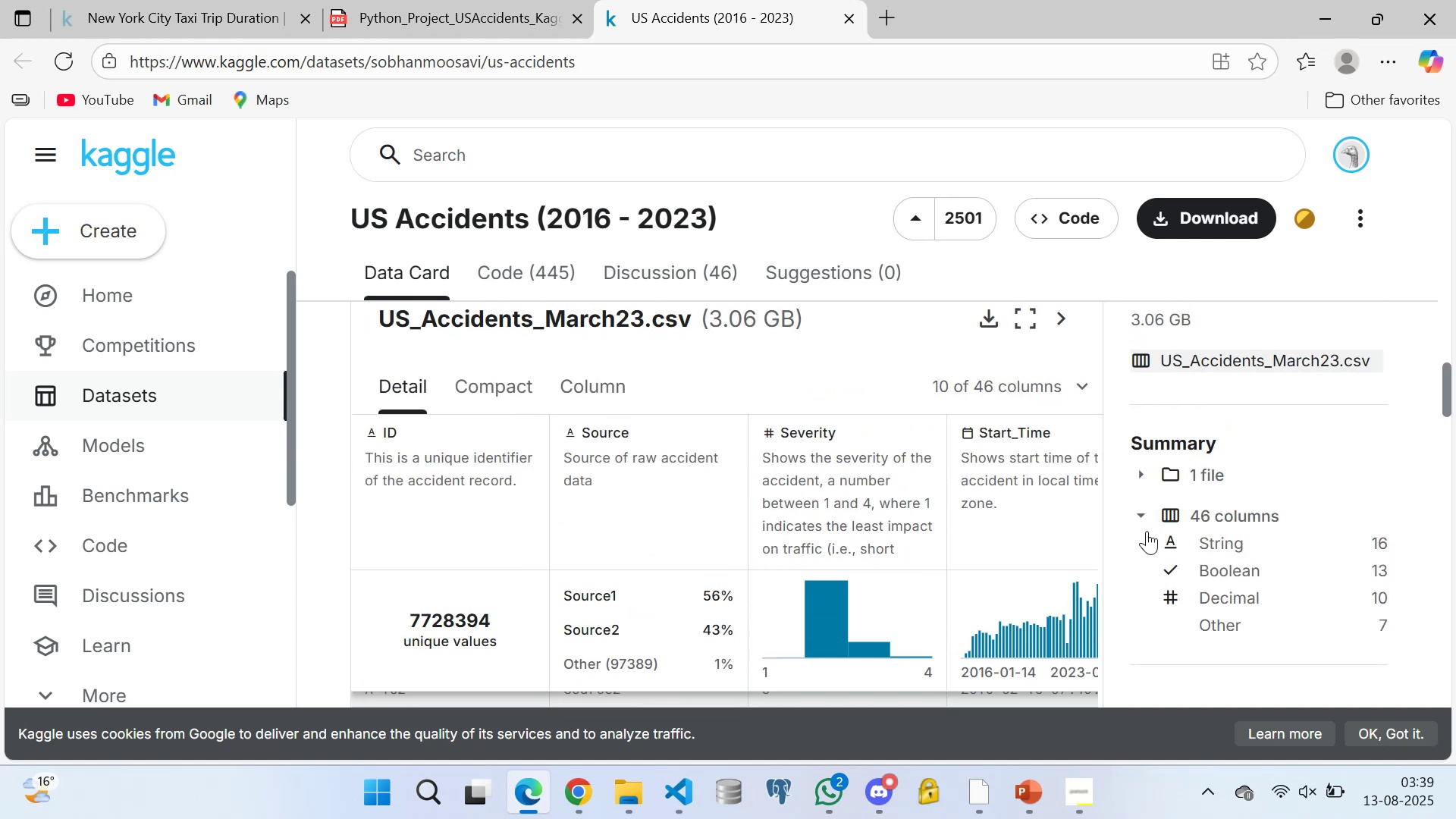 
scroll: coordinate [1183, 541], scroll_direction: down, amount: 1.0
 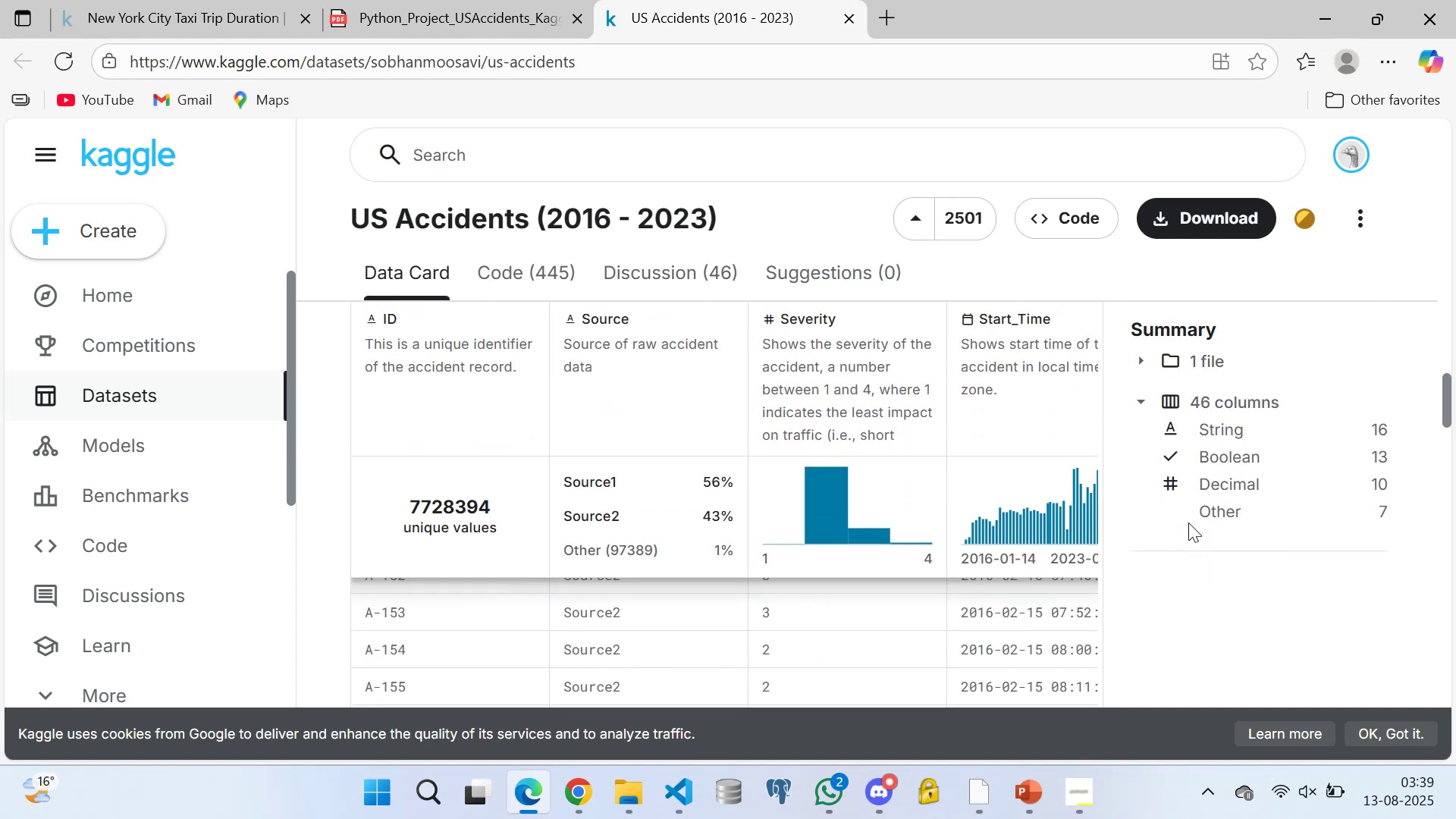 
scroll: coordinate [1185, 504], scroll_direction: up, amount: 1.0
 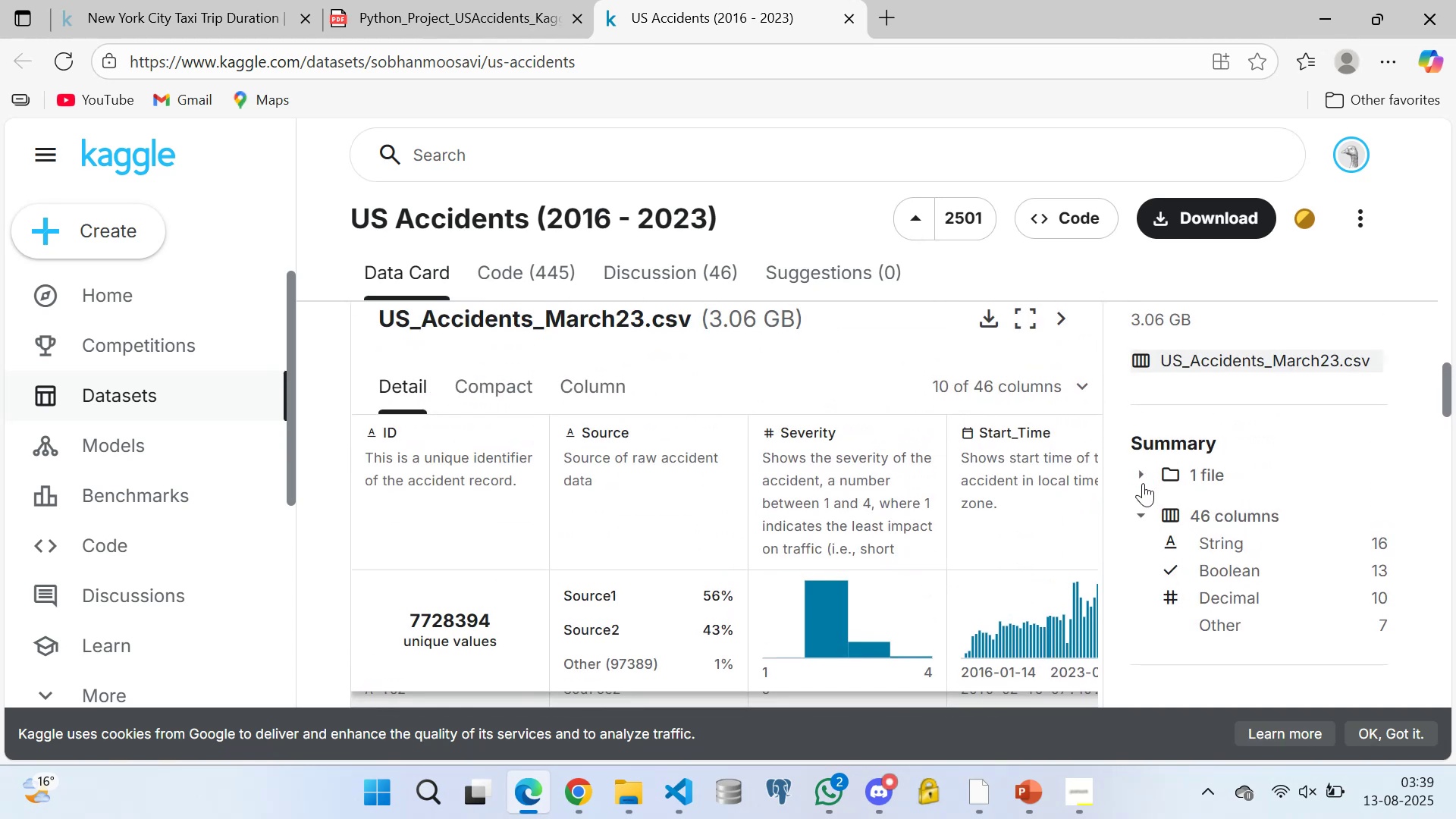 
scroll: coordinate [1166, 533], scroll_direction: down, amount: 1.0
 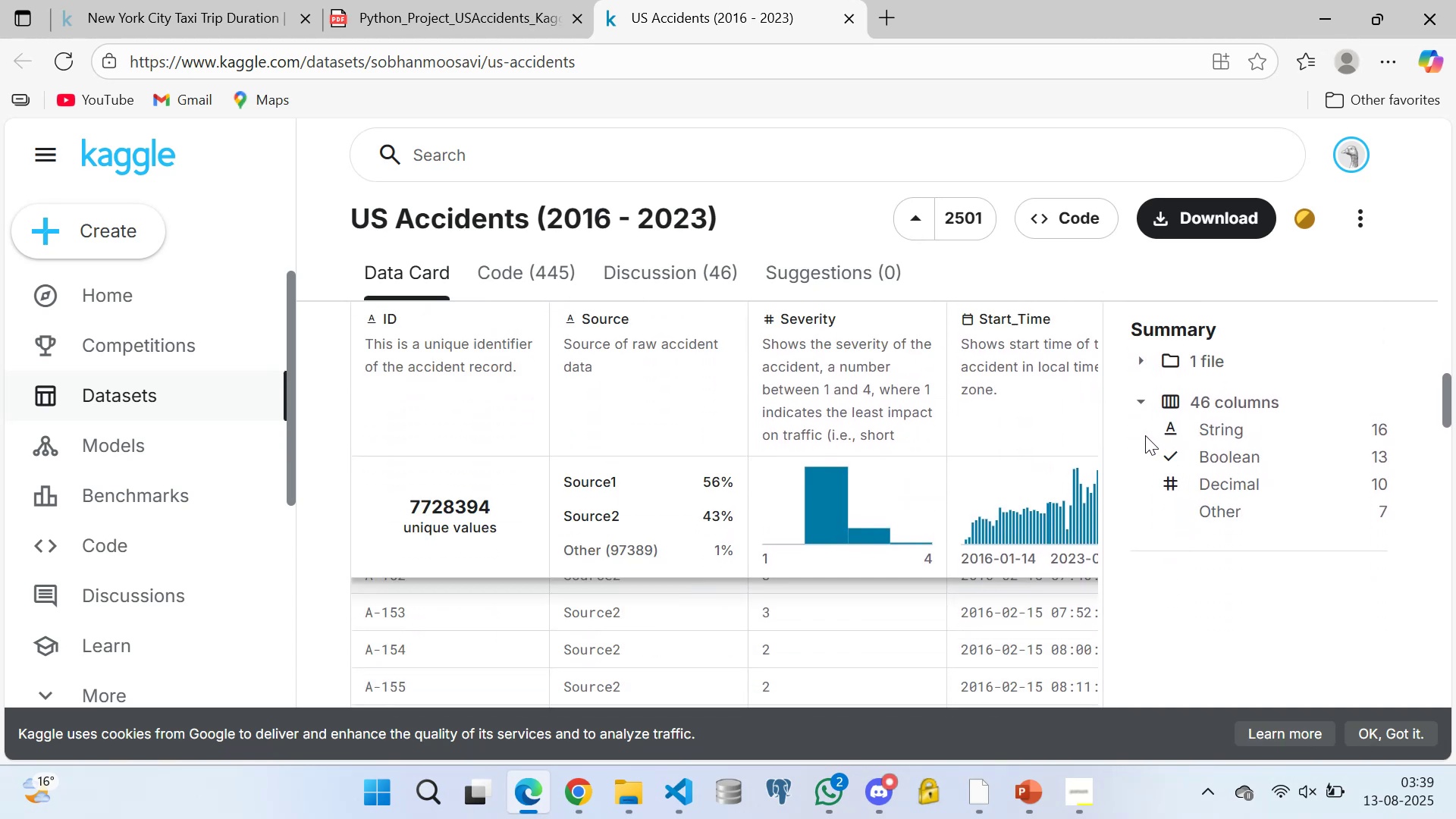 
left_click([1141, 397])
 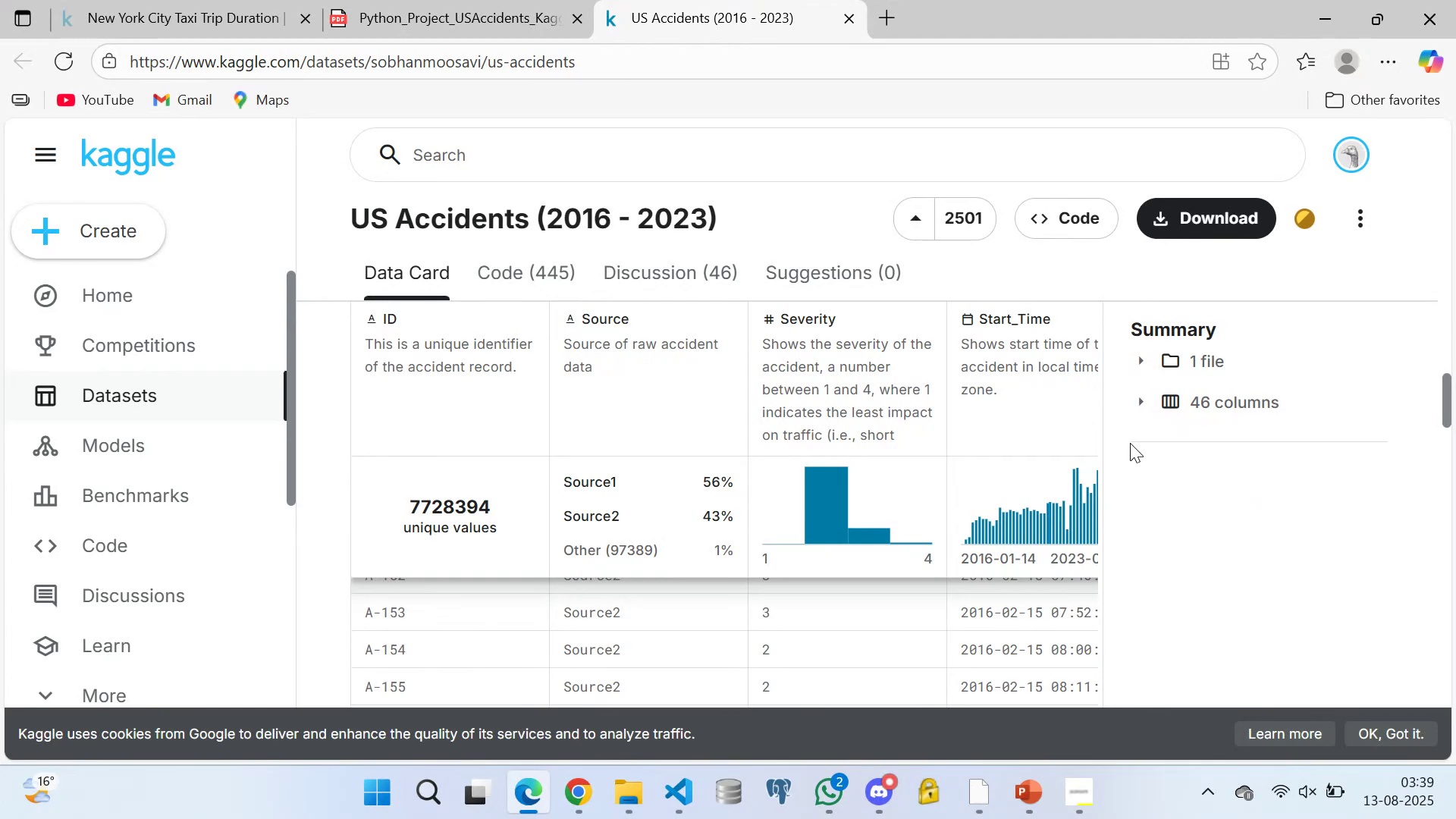 
scroll: coordinate [1135, 481], scroll_direction: down, amount: 2.0
 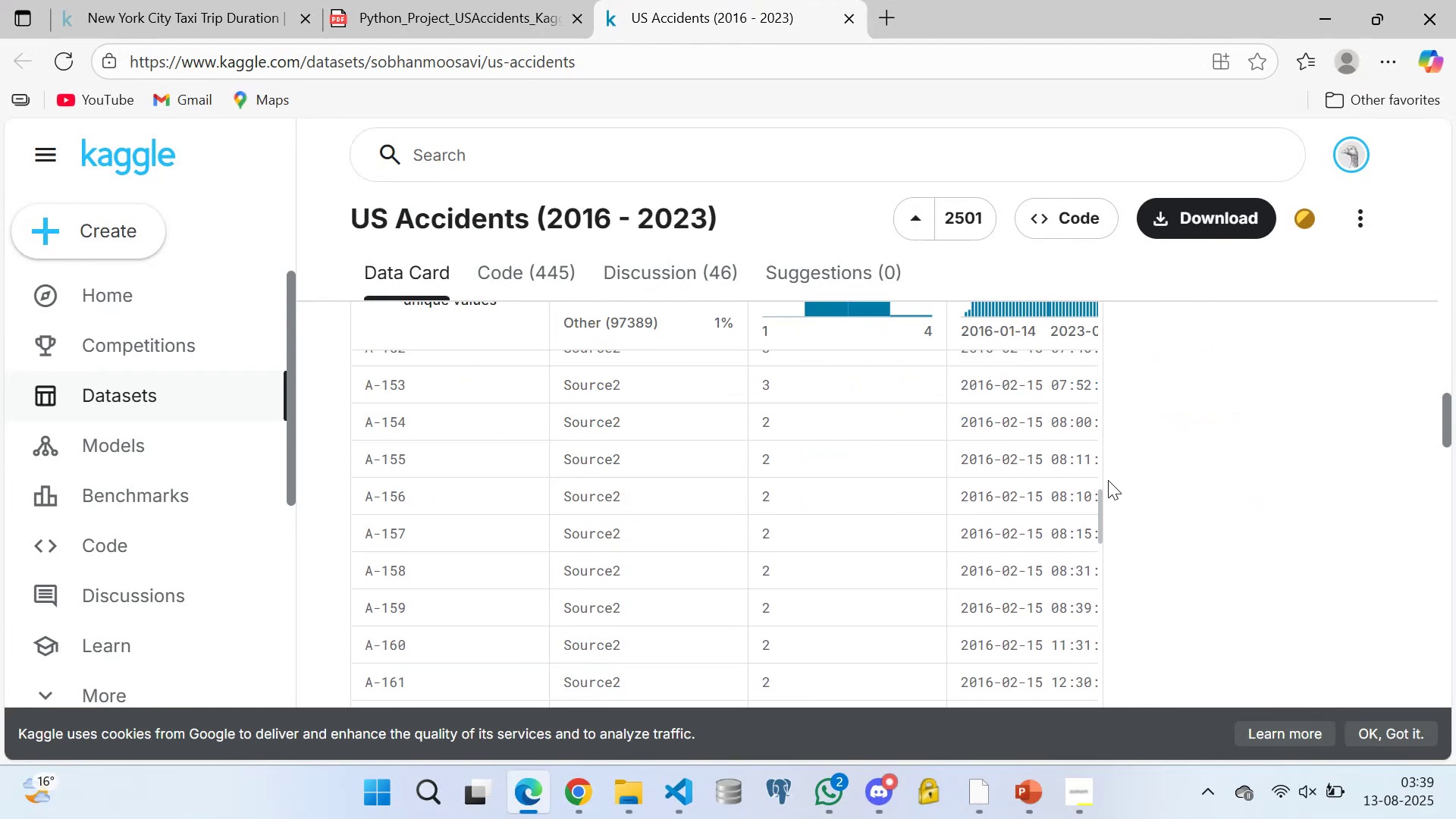 
scroll: coordinate [1114, 493], scroll_direction: up, amount: 5.0
 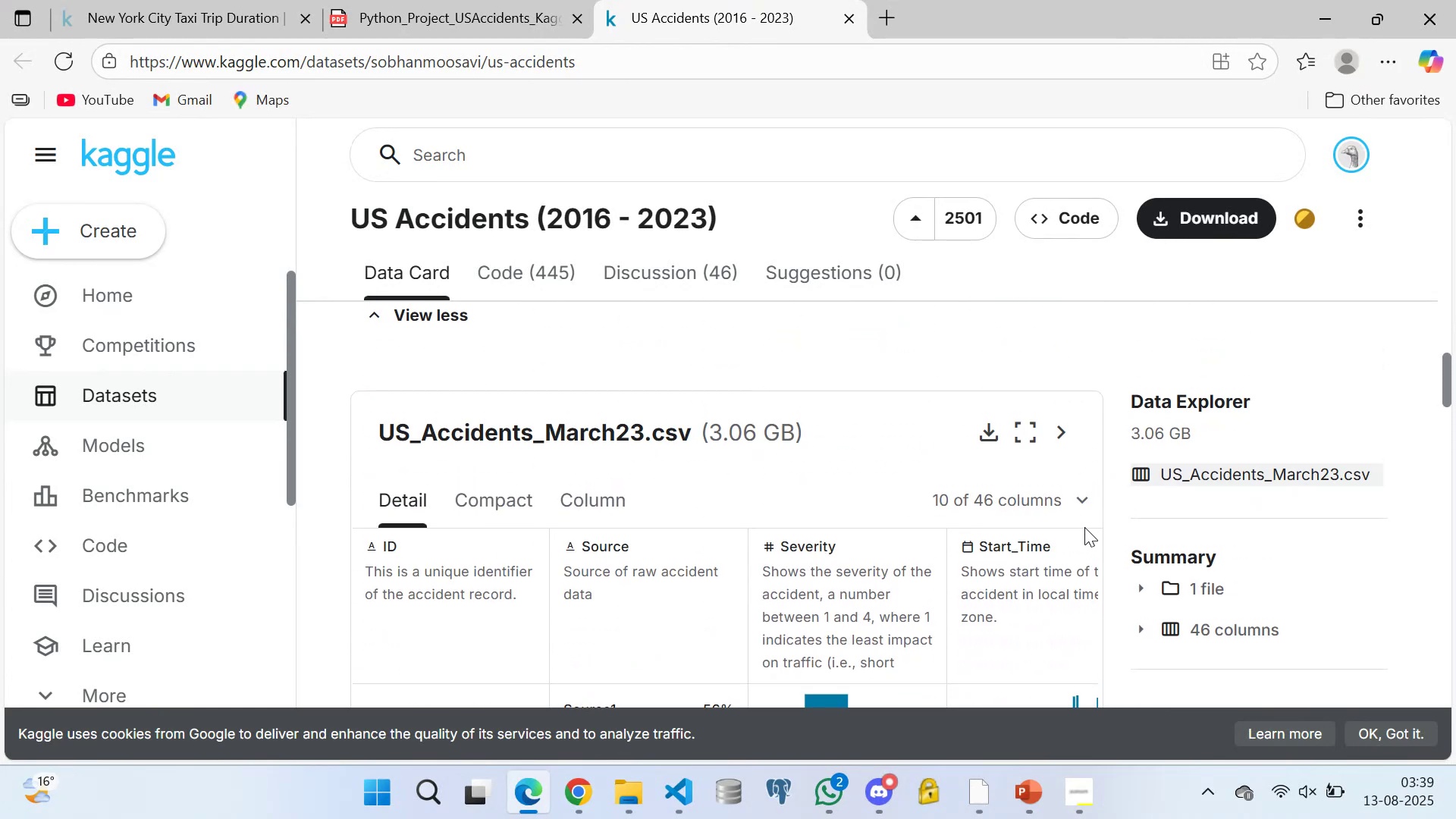 
scroll: coordinate [1056, 544], scroll_direction: down, amount: 1.0
 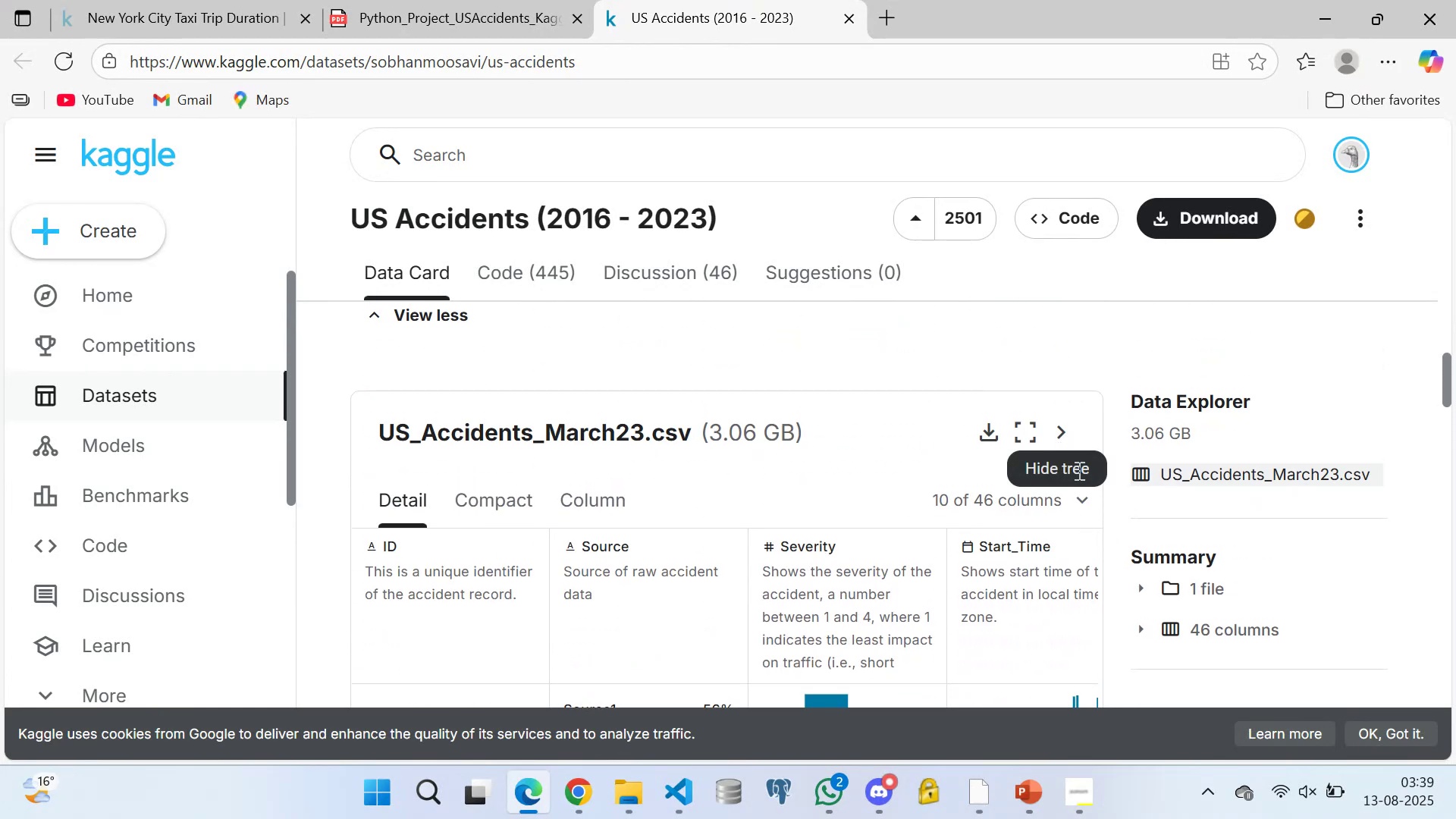 
left_click([1080, 494])
 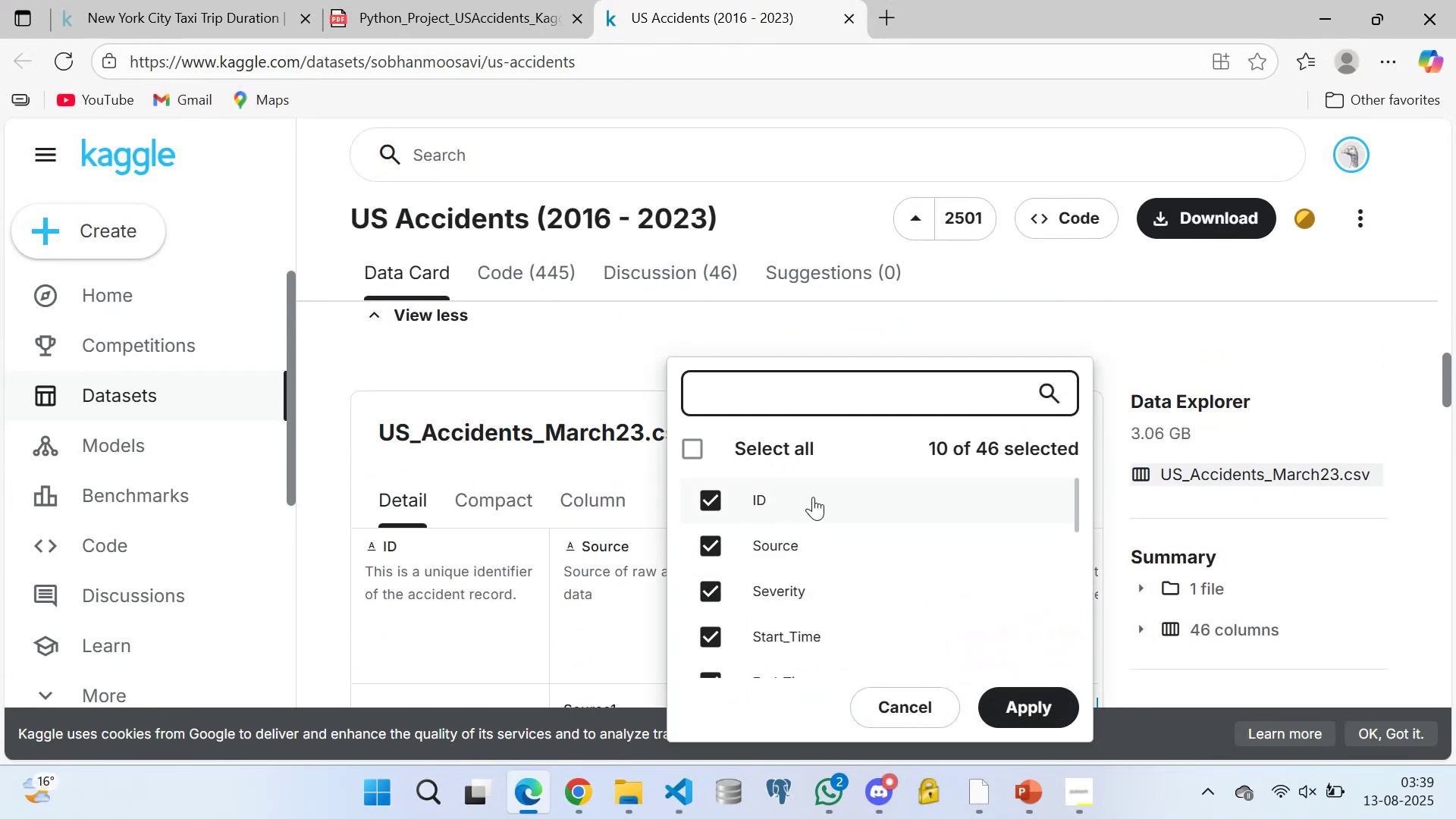 
scroll: coordinate [803, 485], scroll_direction: down, amount: 1.0
 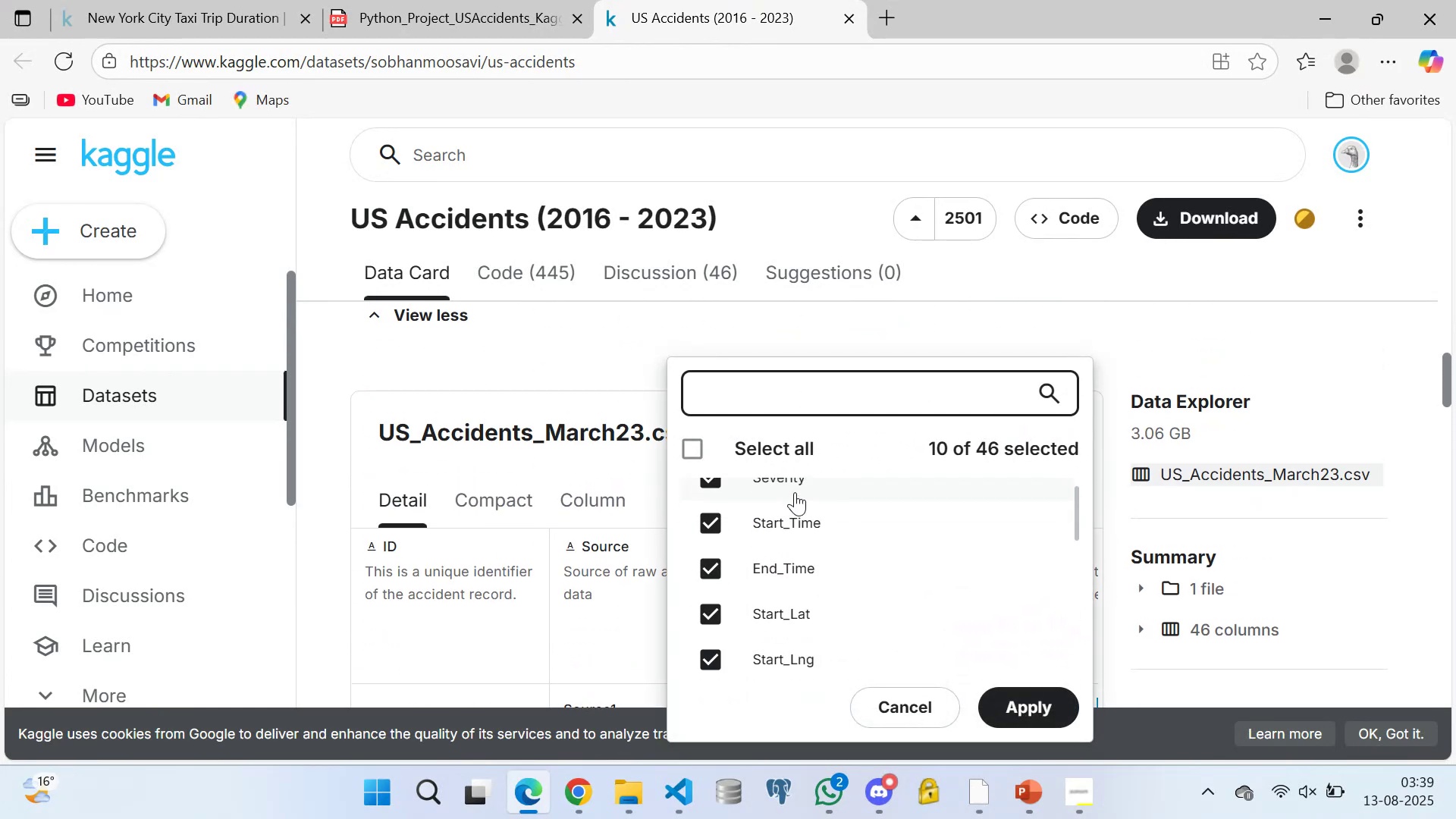 
scroll: coordinate [795, 492], scroll_direction: up, amount: 1.0
 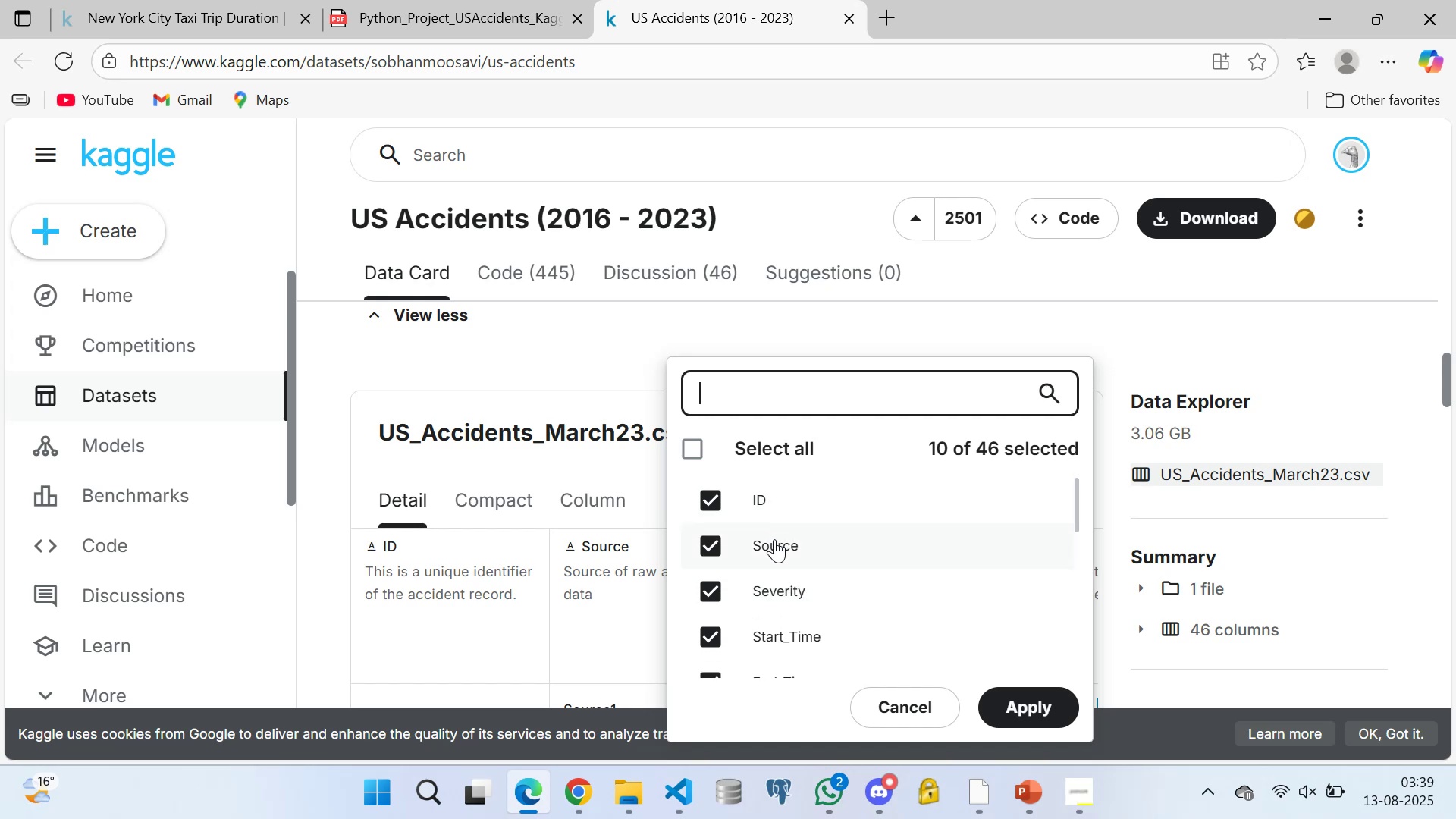 
scroll: coordinate [795, 593], scroll_direction: down, amount: 10.0
 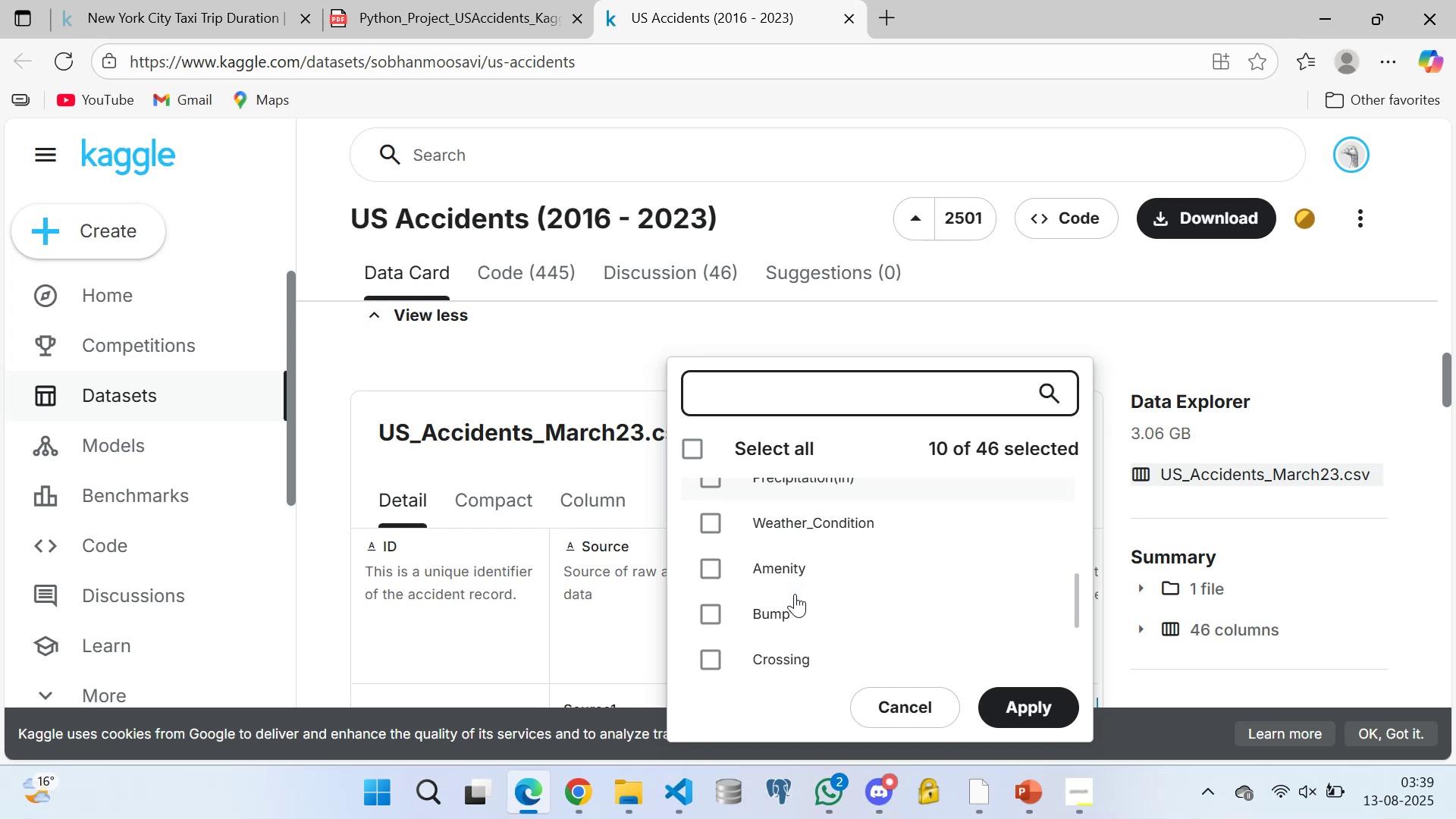 
scroll: coordinate [783, 606], scroll_direction: down, amount: 1.0
 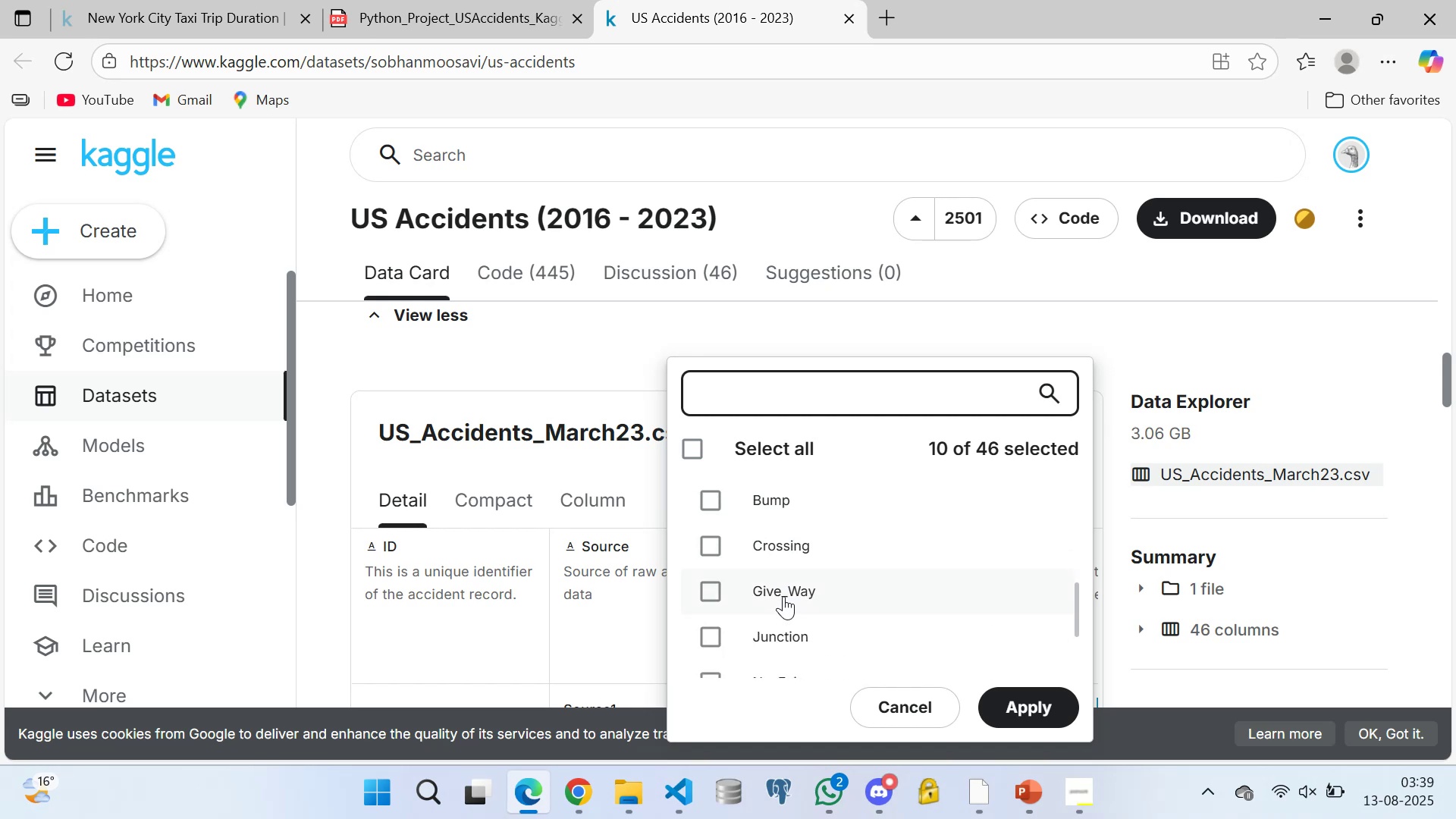 
scroll: coordinate [788, 563], scroll_direction: up, amount: 1.0
 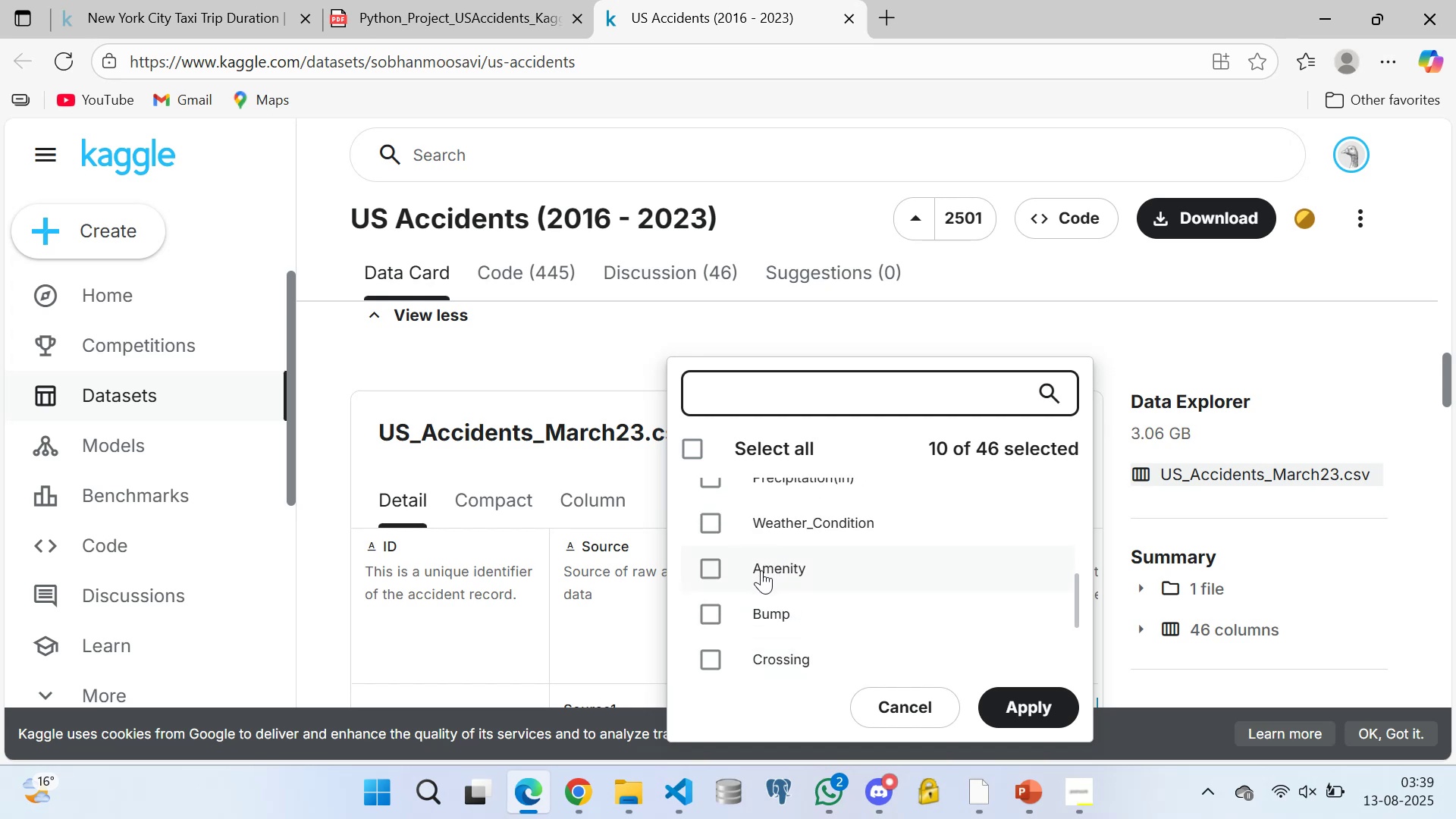 
scroll: coordinate [780, 560], scroll_direction: down, amount: 2.0
 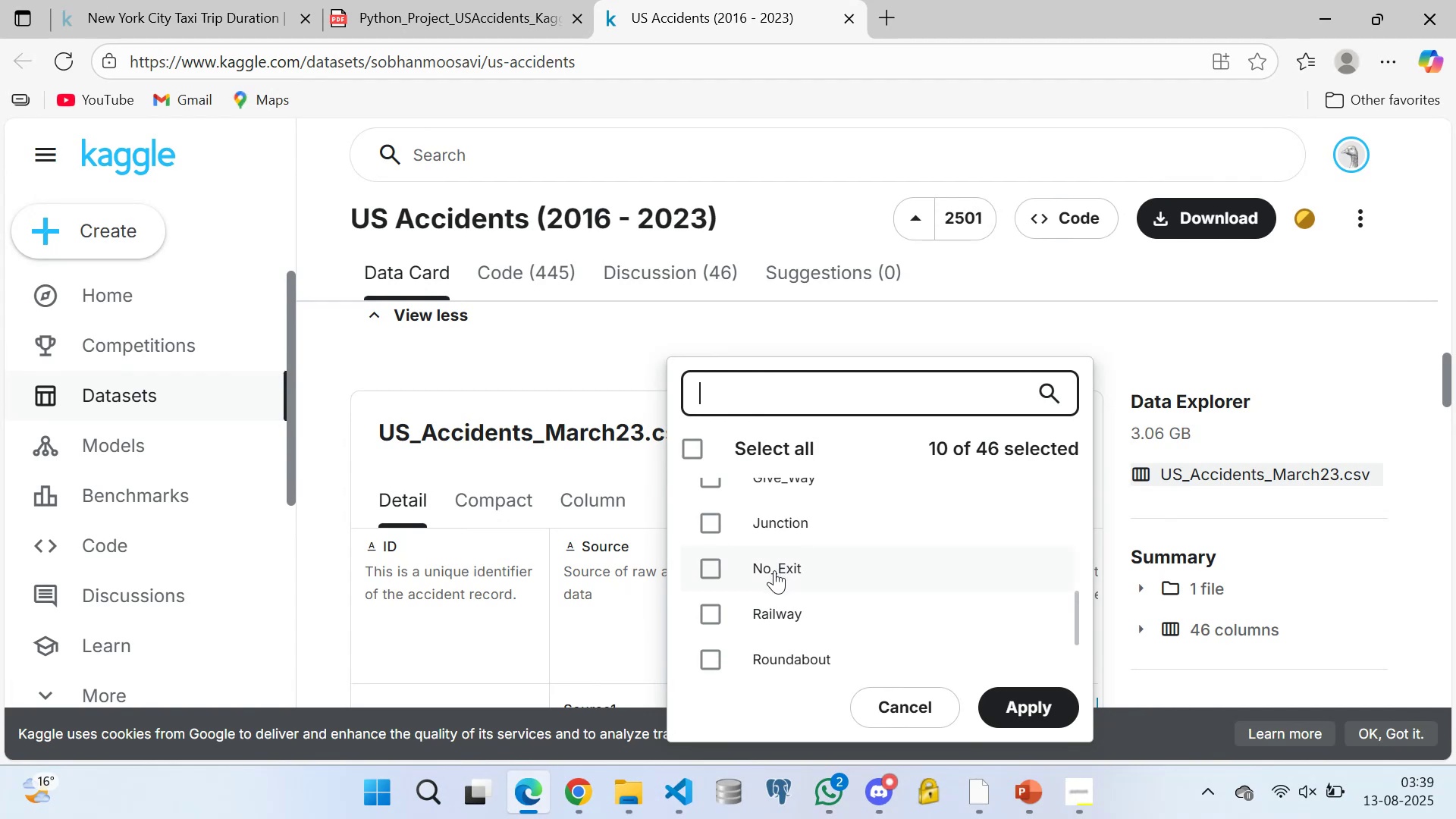 
scroll: coordinate [786, 554], scroll_direction: up, amount: 1.0
 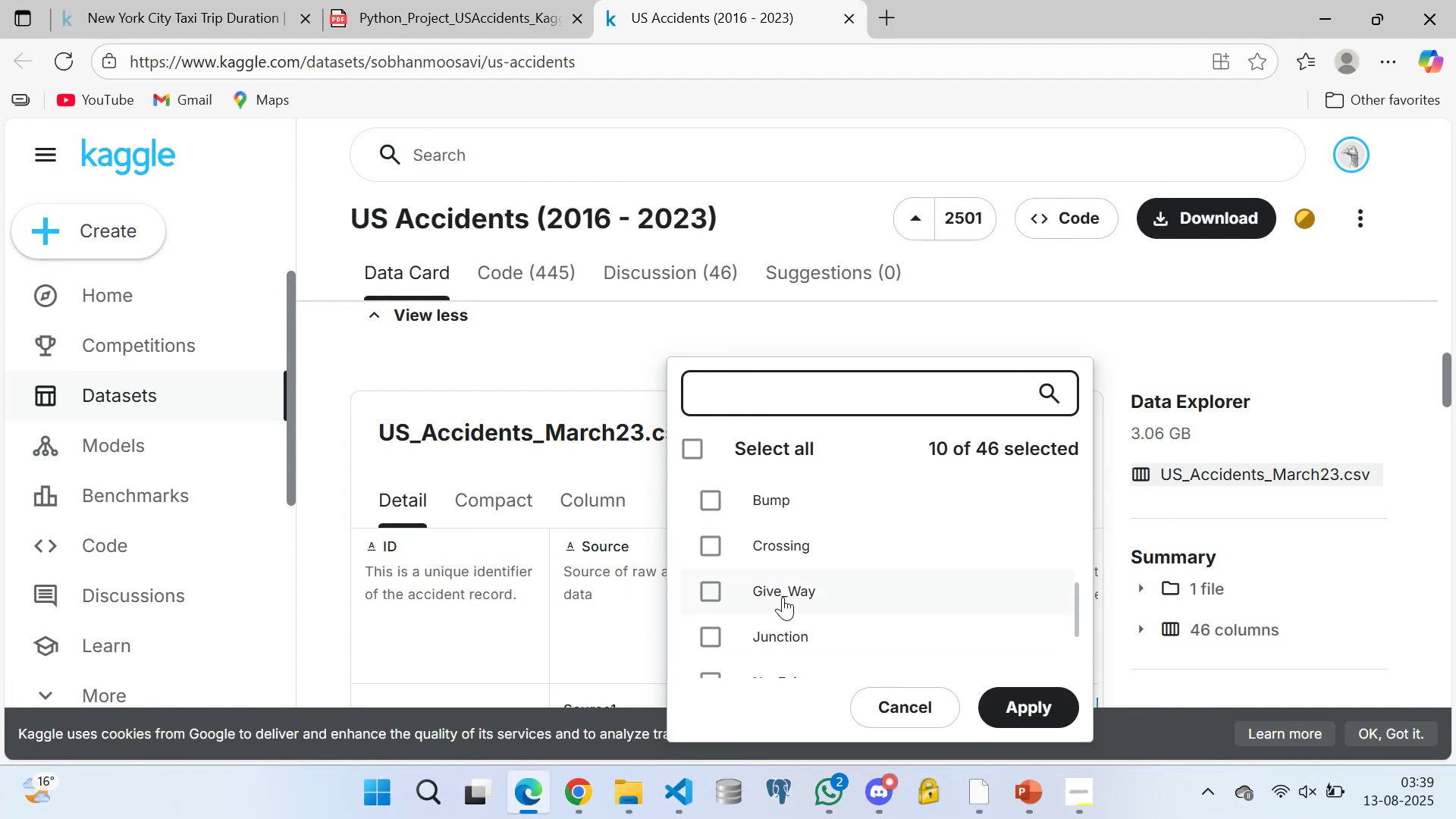 
scroll: coordinate [778, 589], scroll_direction: down, amount: 5.0
 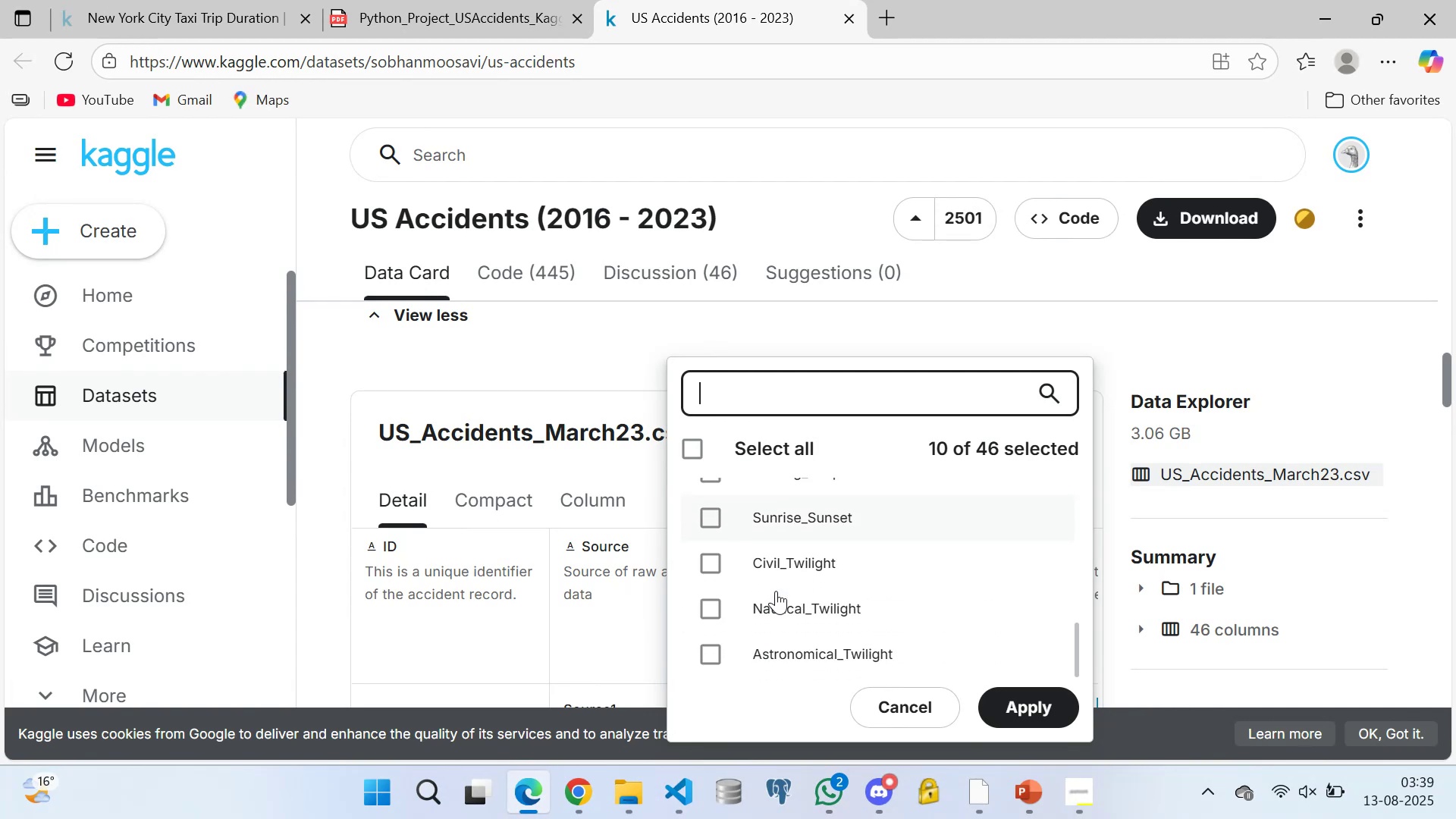 
scroll: coordinate [777, 585], scroll_direction: up, amount: 1.0
 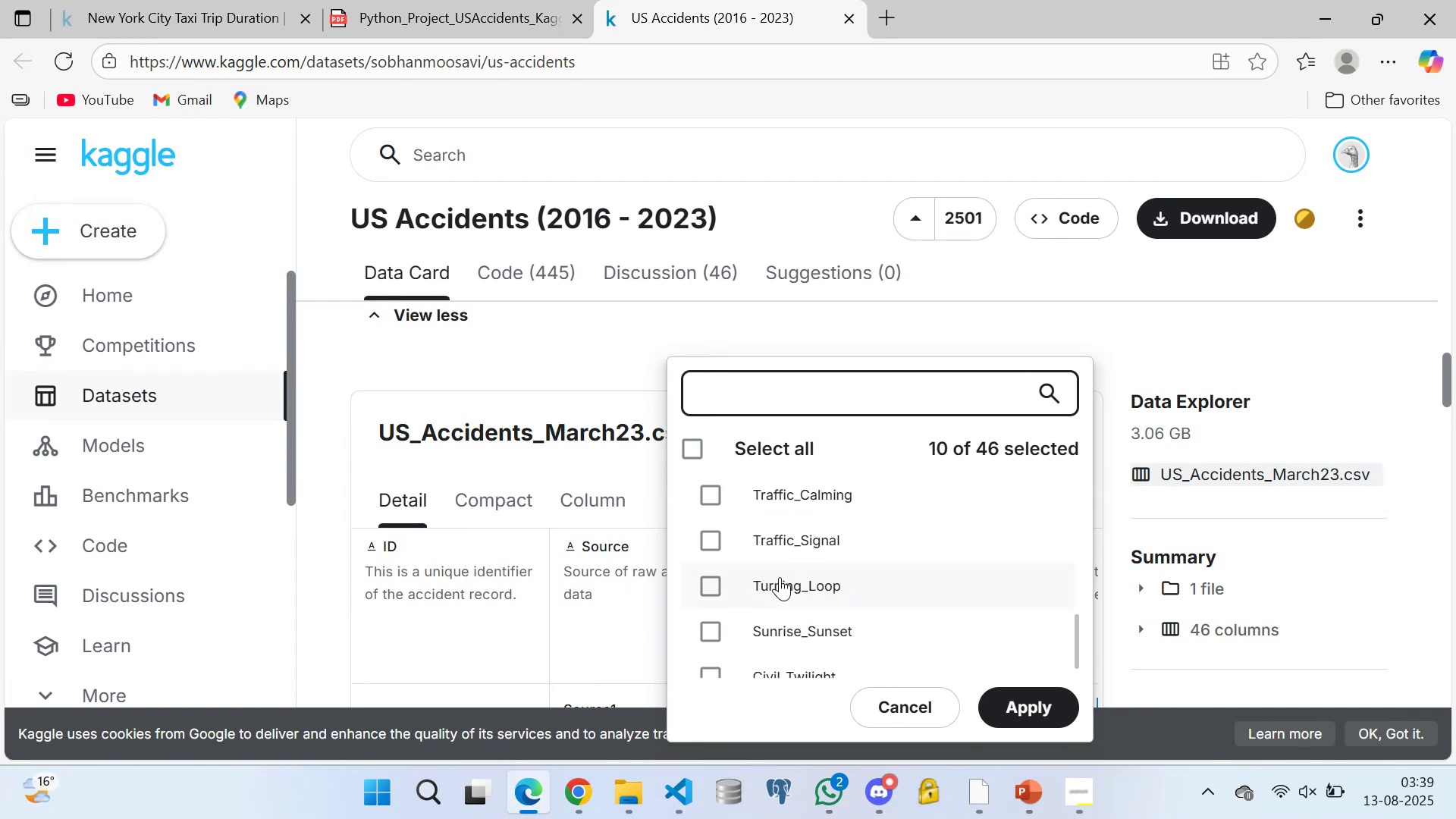 
scroll: coordinate [790, 597], scroll_direction: down, amount: 4.0
 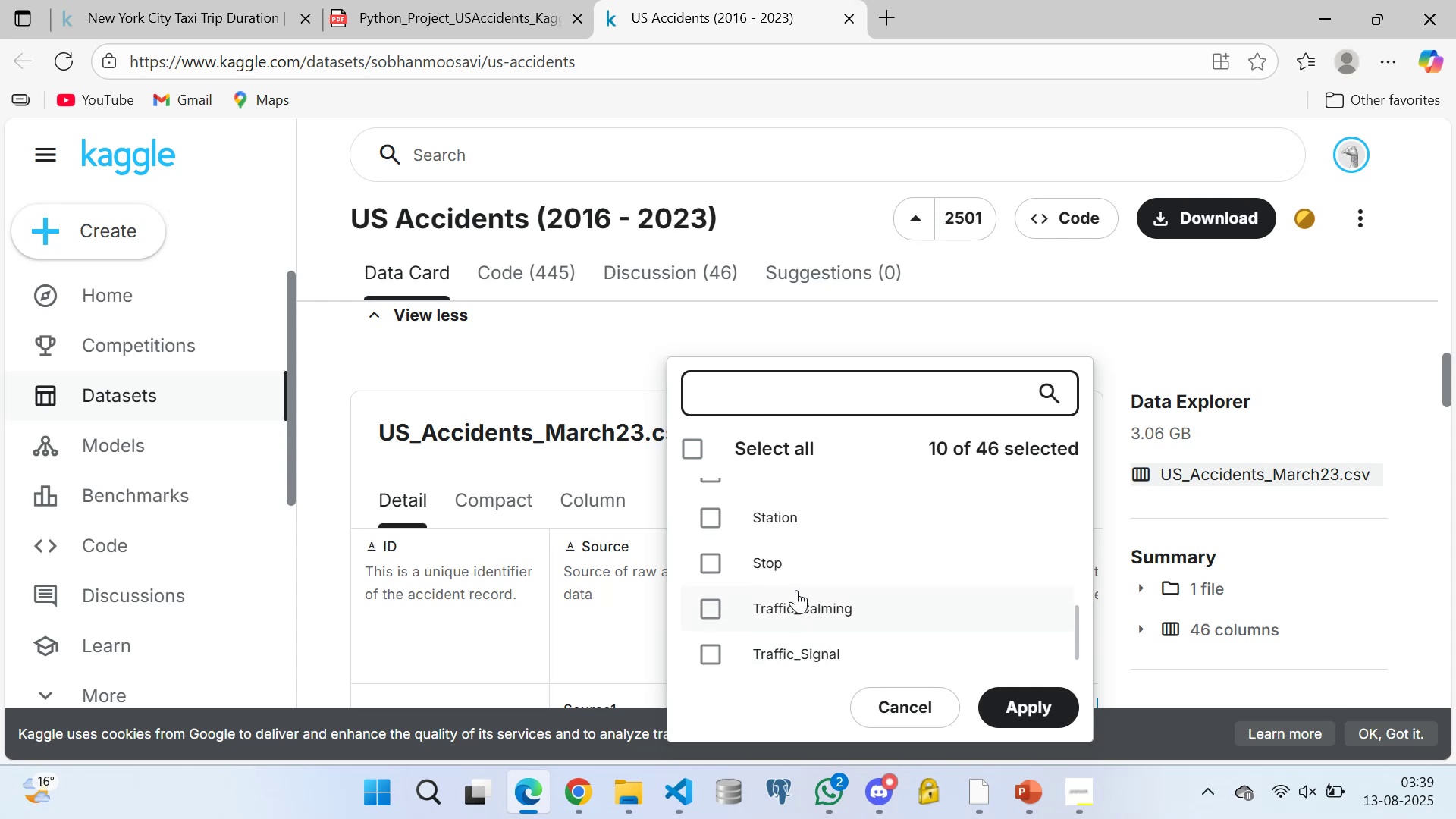 
scroll: coordinate [779, 517], scroll_direction: up, amount: 21.0
 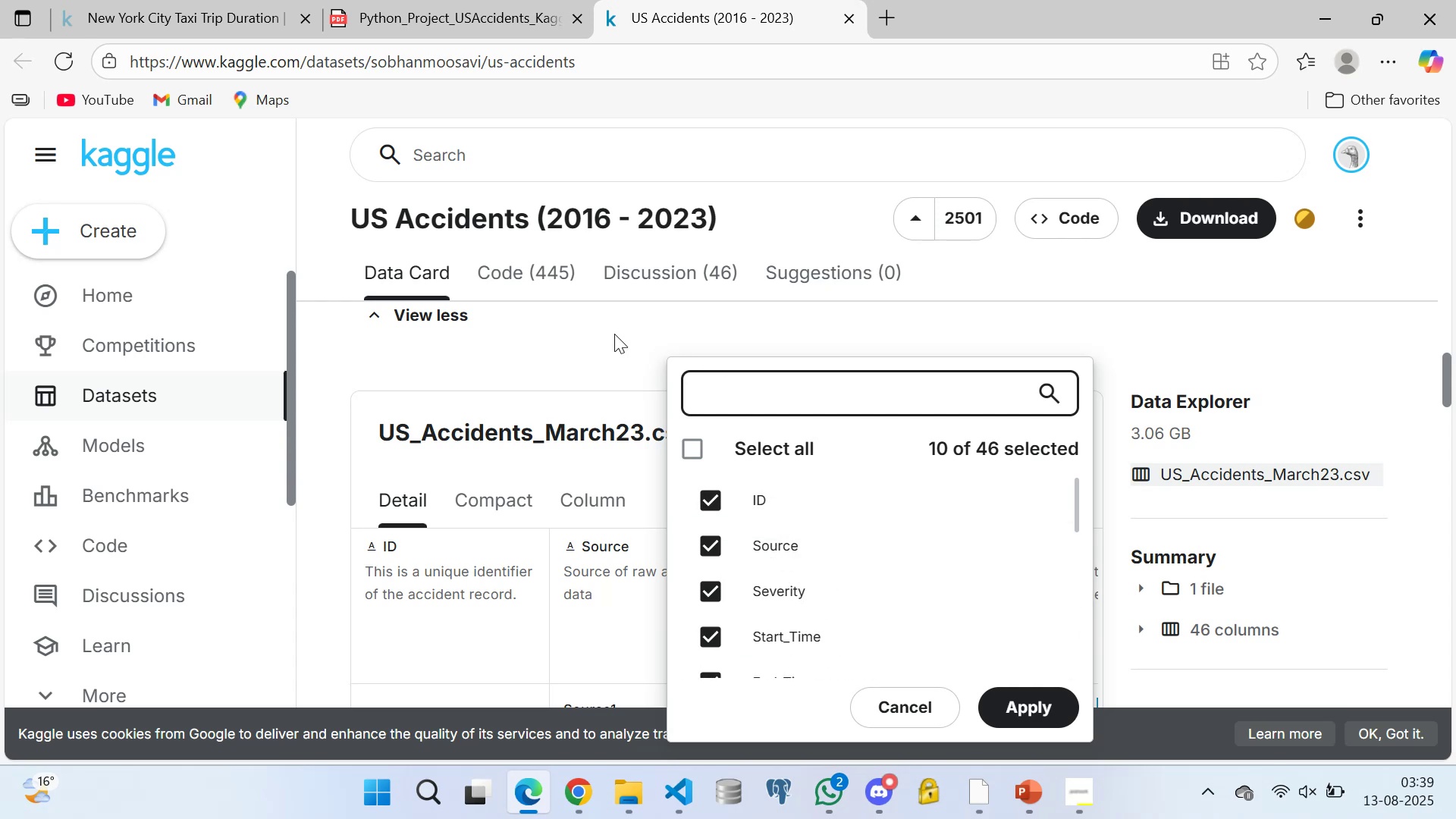 
left_click([613, 334])
 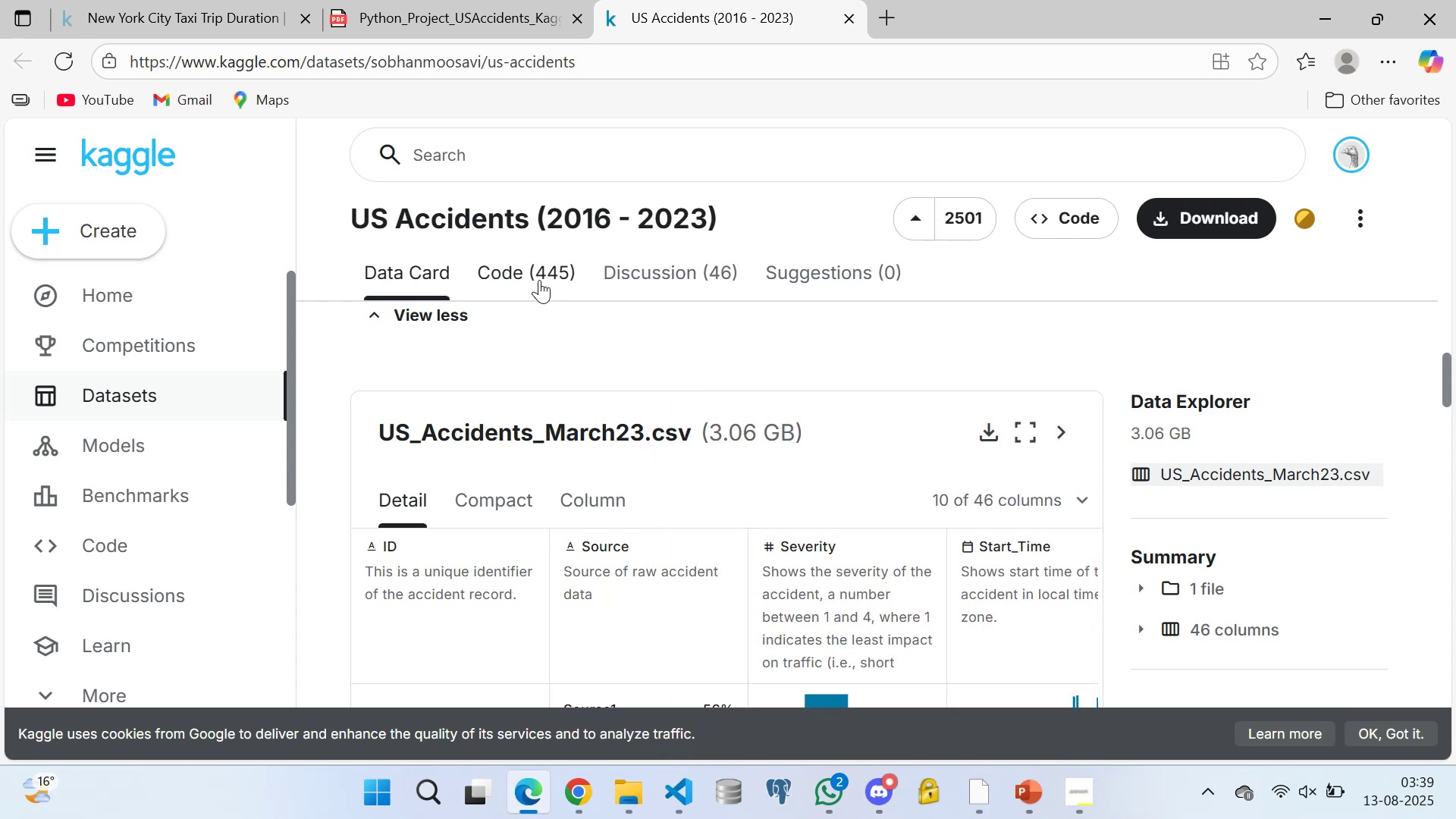 
left_click([531, 269])
 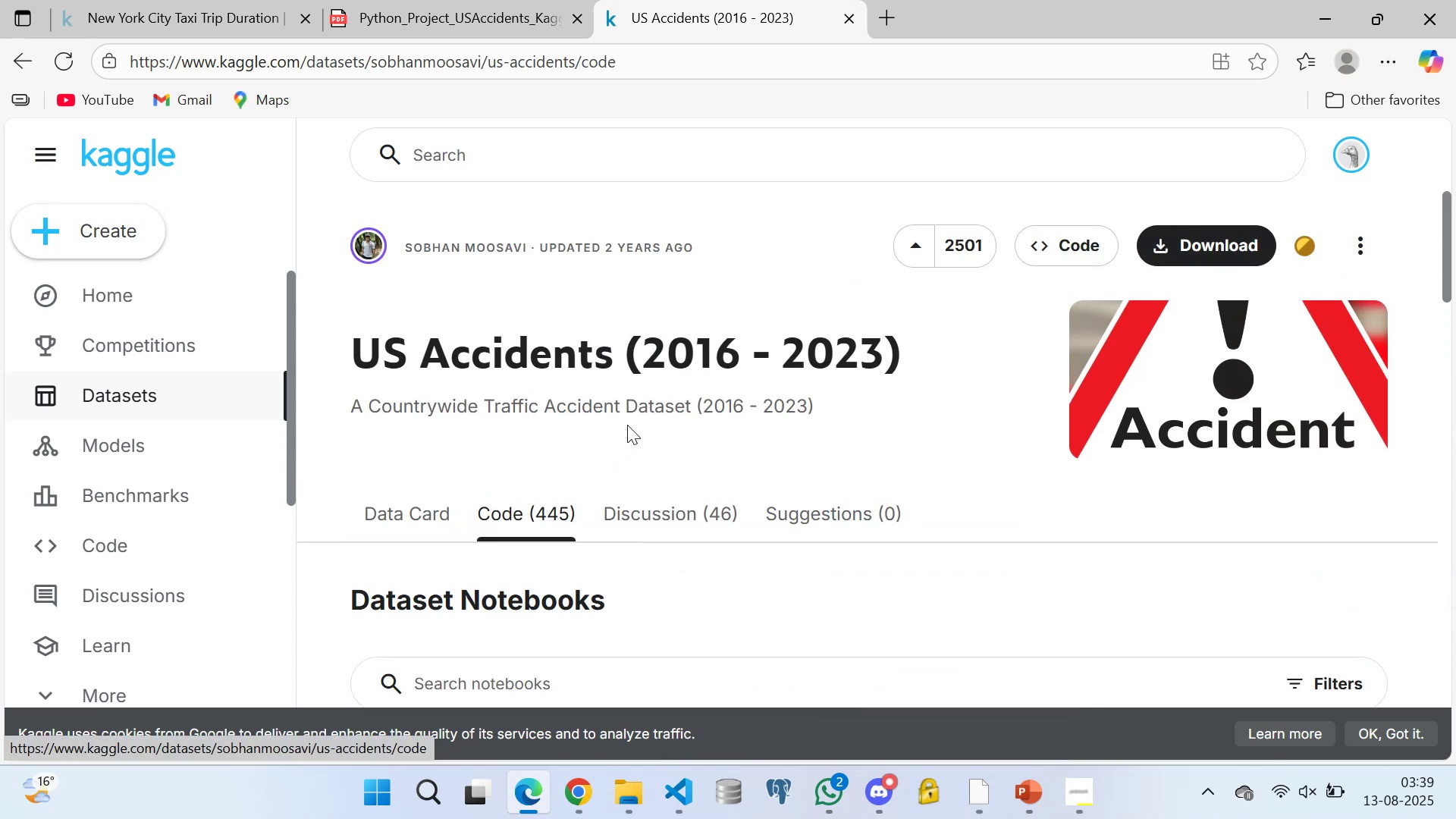 
scroll: coordinate [576, 475], scroll_direction: down, amount: 22.0
 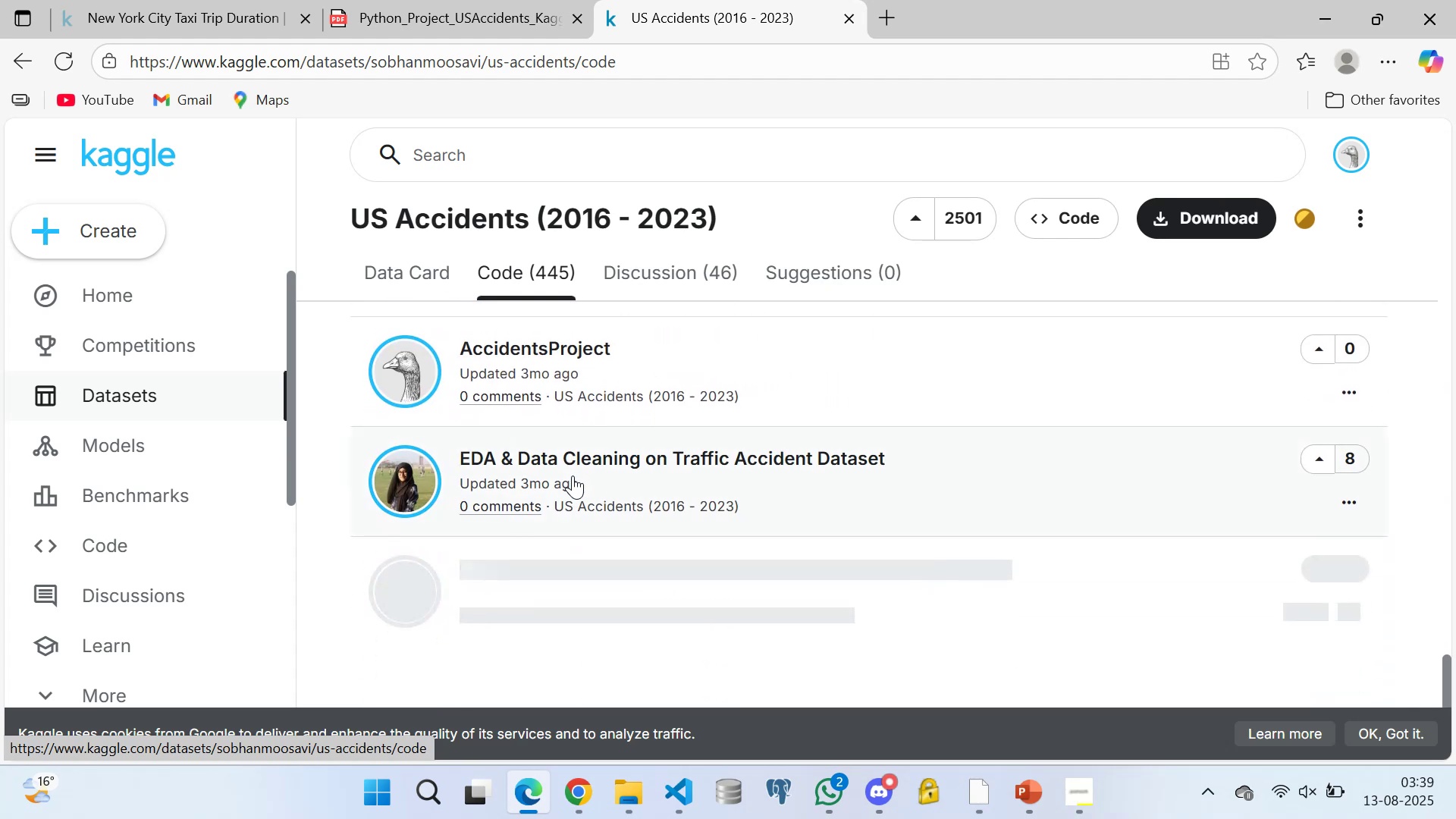 
scroll: coordinate [616, 403], scroll_direction: up, amount: 20.0
 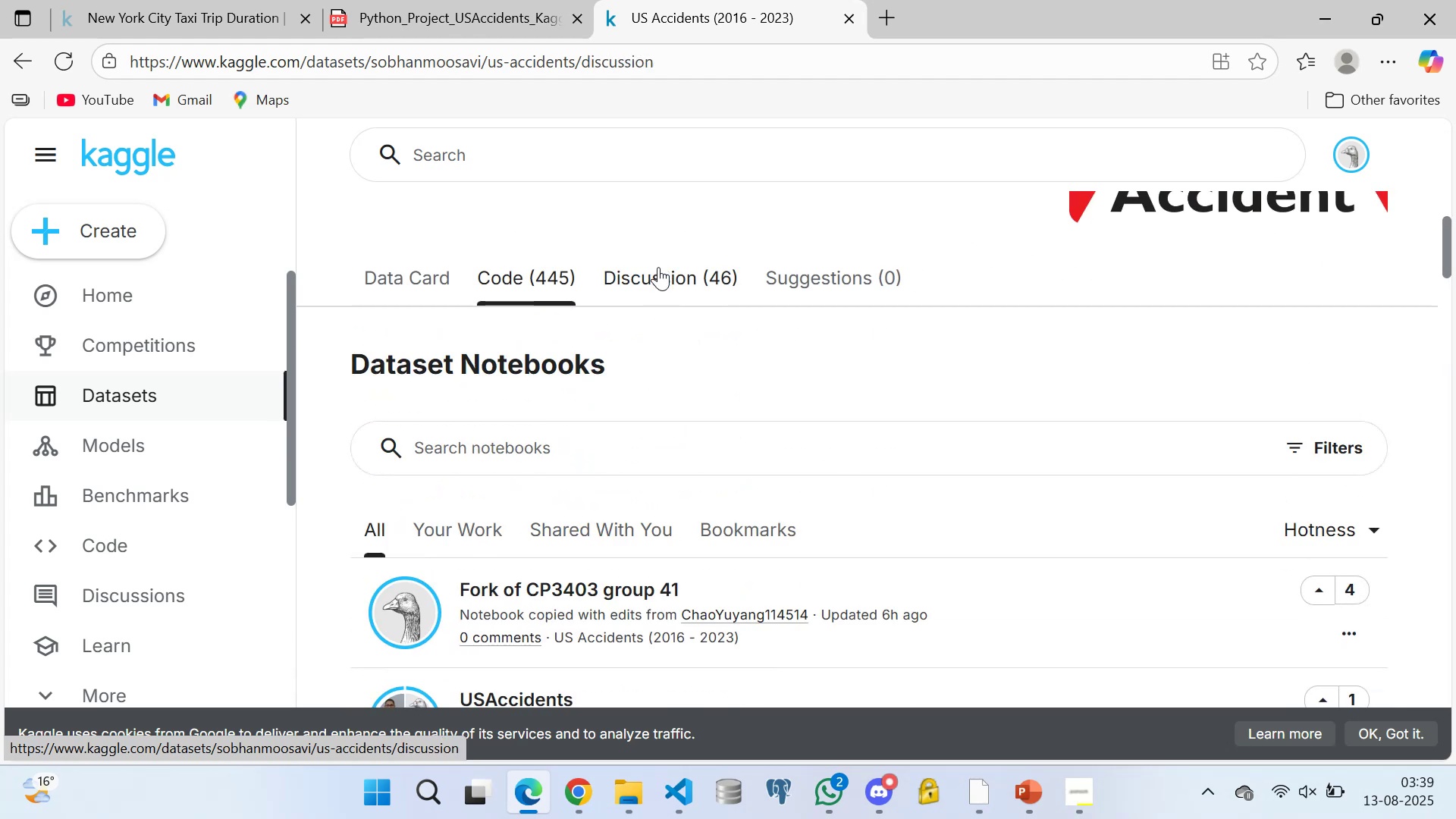 
scroll: coordinate [657, 425], scroll_direction: down, amount: 7.0
 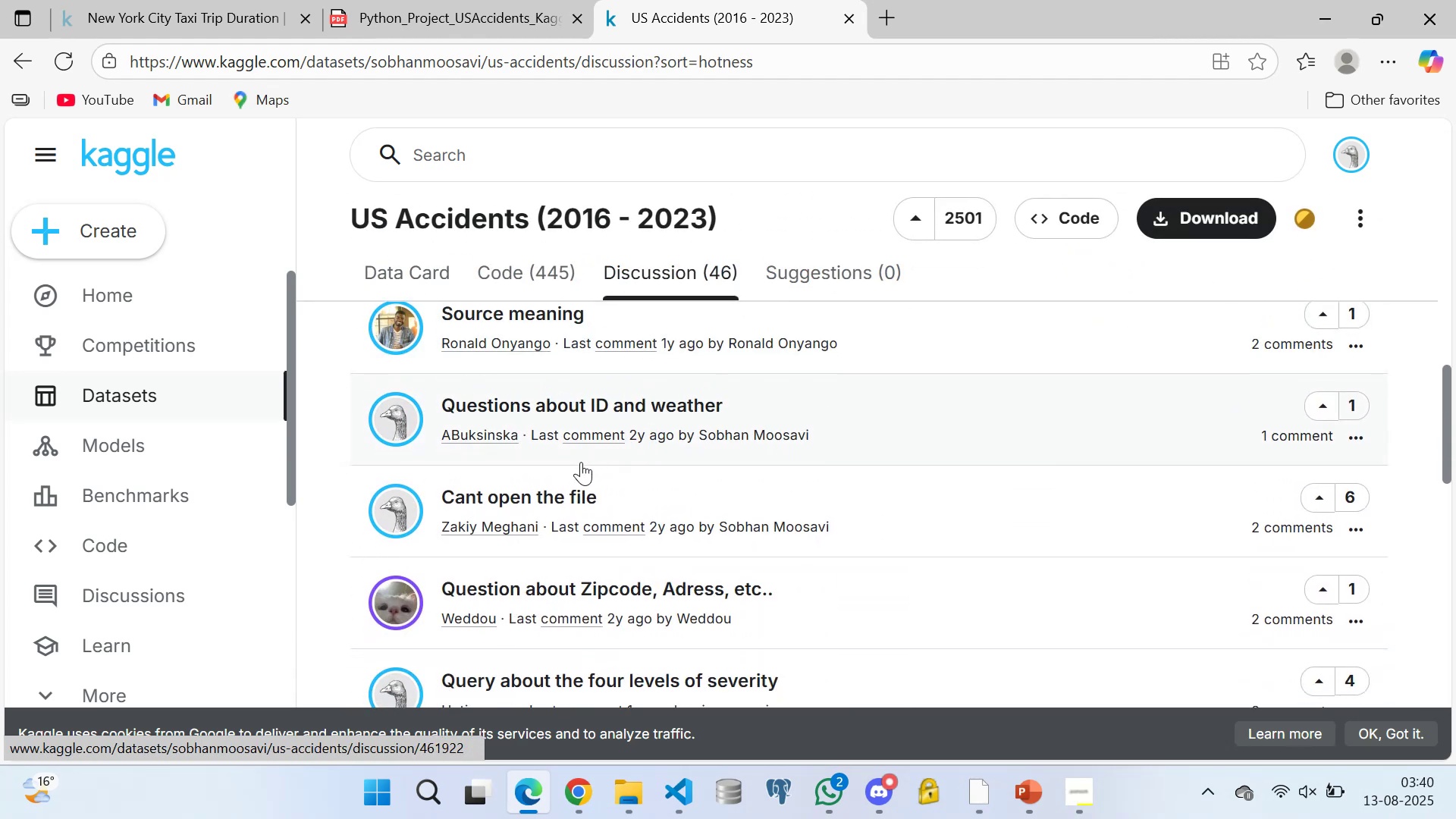 
scroll: coordinate [560, 478], scroll_direction: none, amount: 0.0
 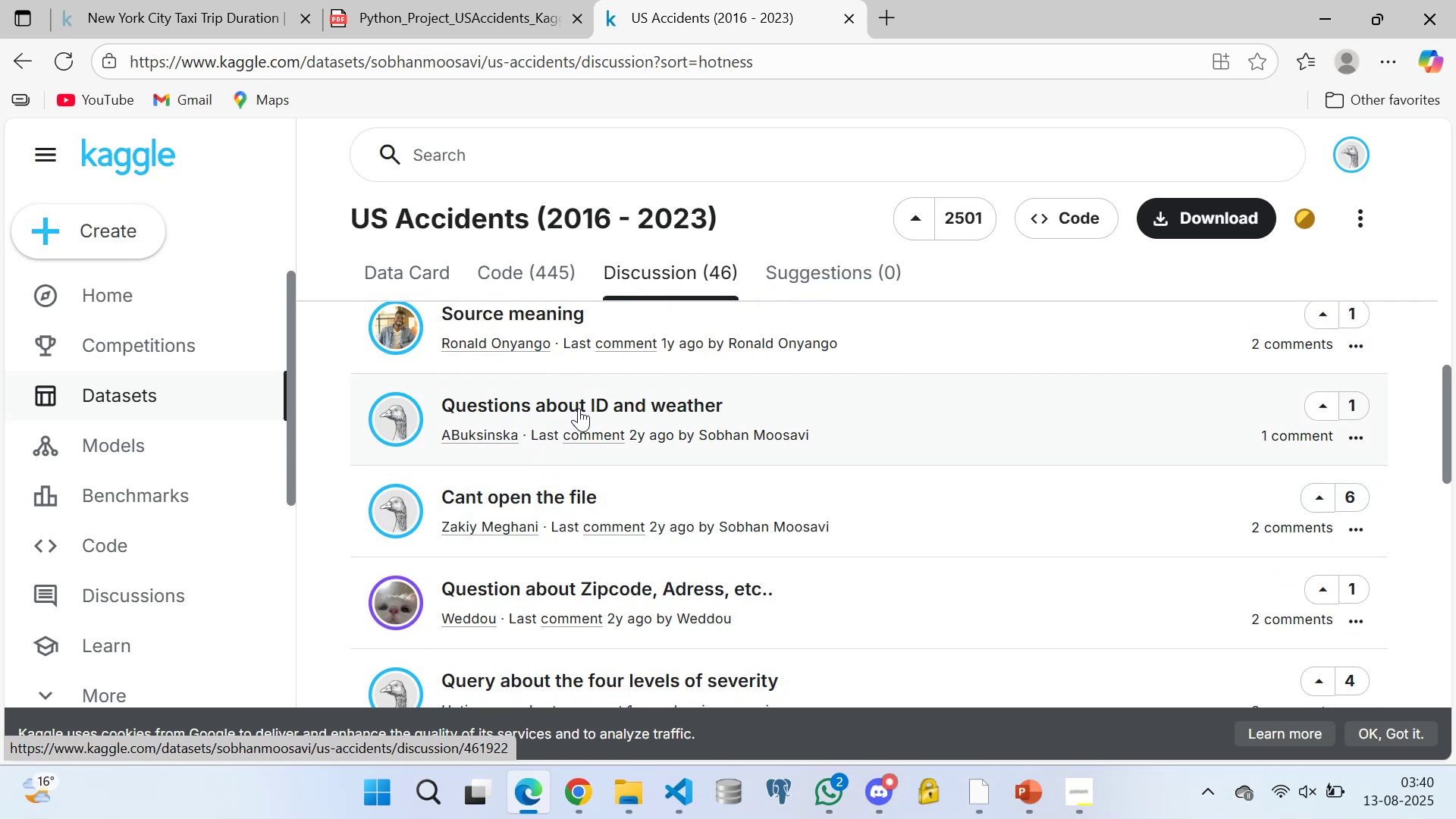 
scroll: coordinate [568, 417], scroll_direction: up, amount: 5.0
 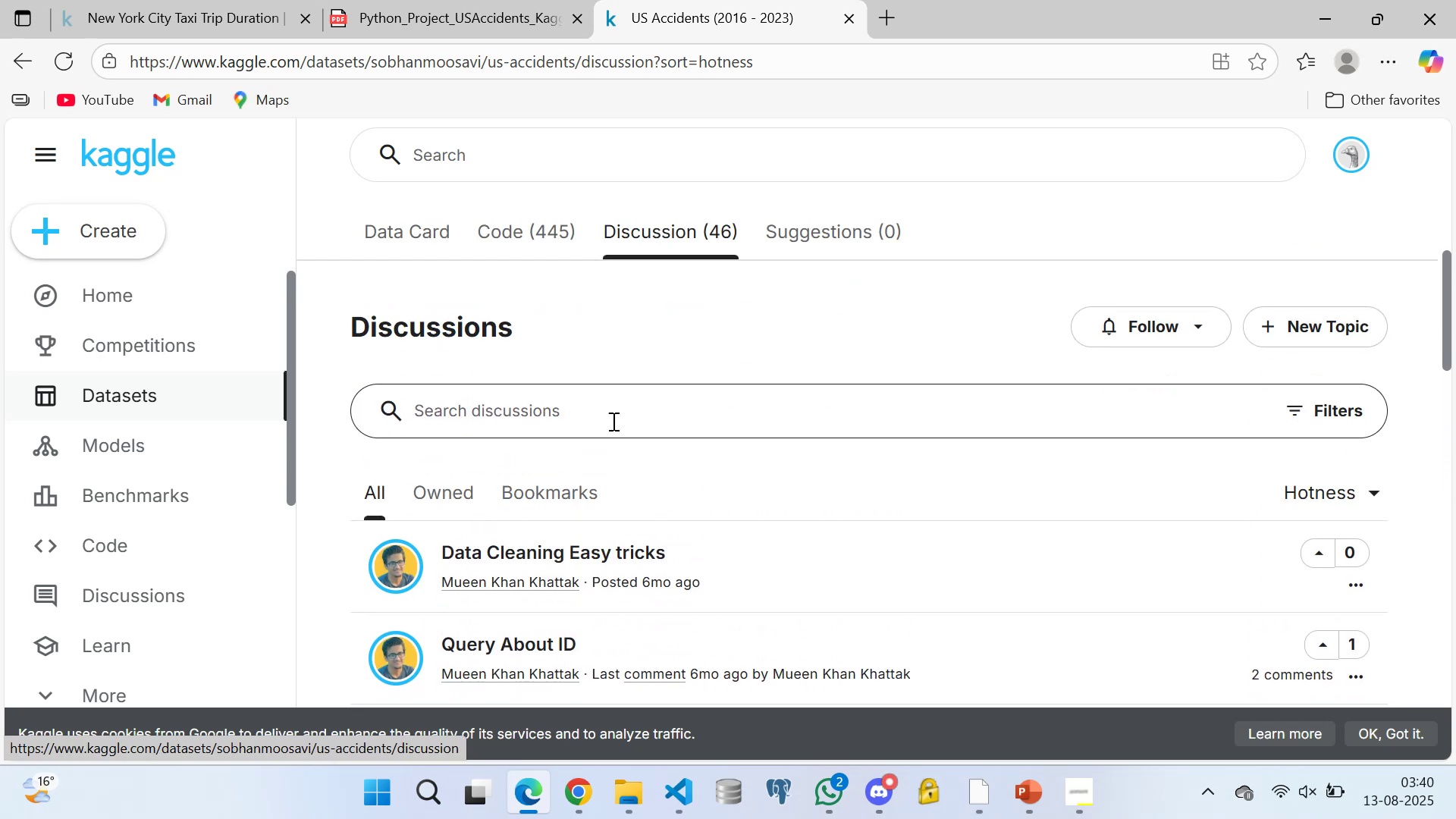 
scroll: coordinate [665, 457], scroll_direction: down, amount: 2.0
 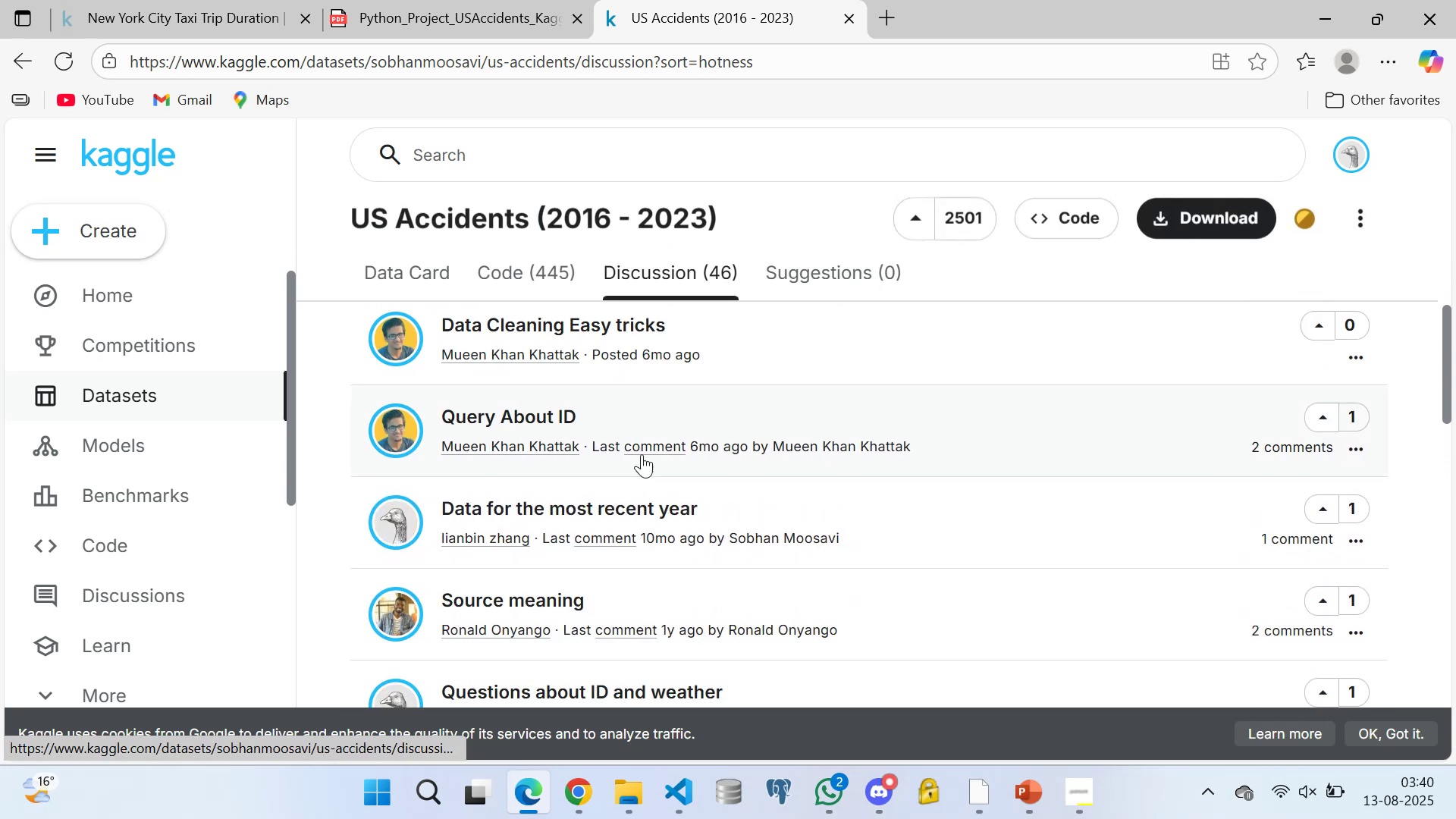 
scroll: coordinate [601, 447], scroll_direction: up, amount: 2.0
 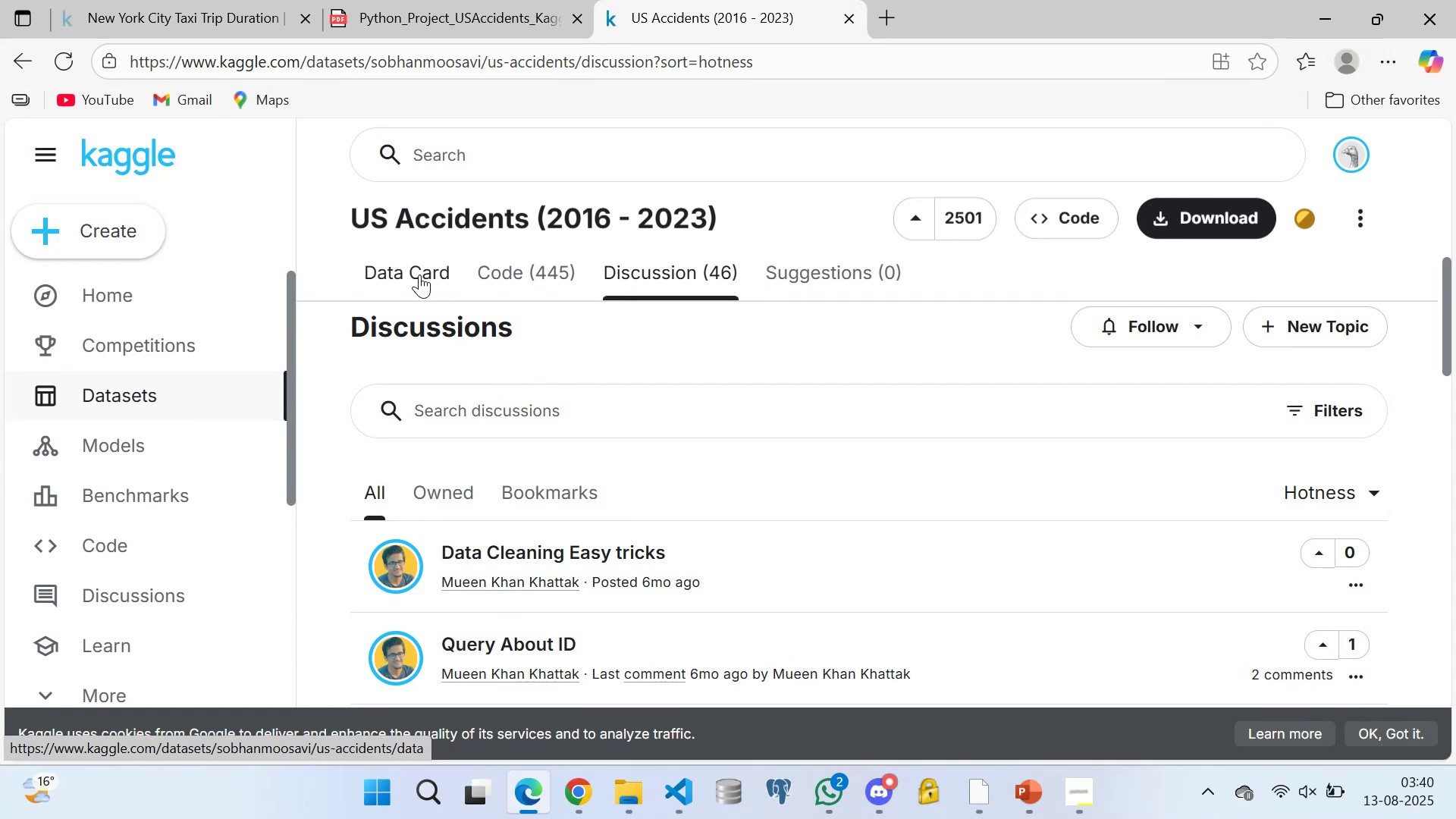 
wait(6.37)
 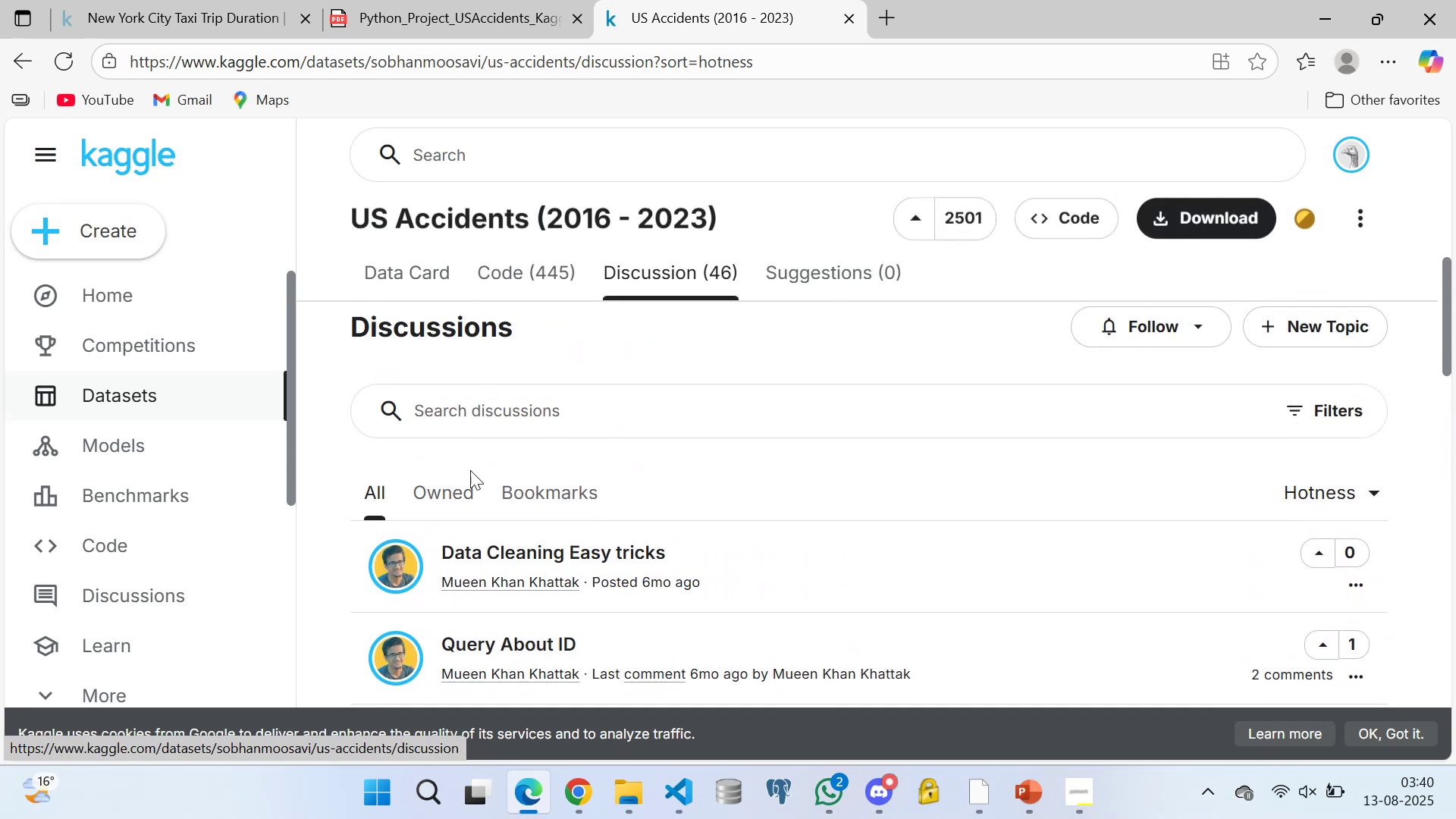 
scroll: coordinate [505, 463], scroll_direction: down, amount: 3.0
 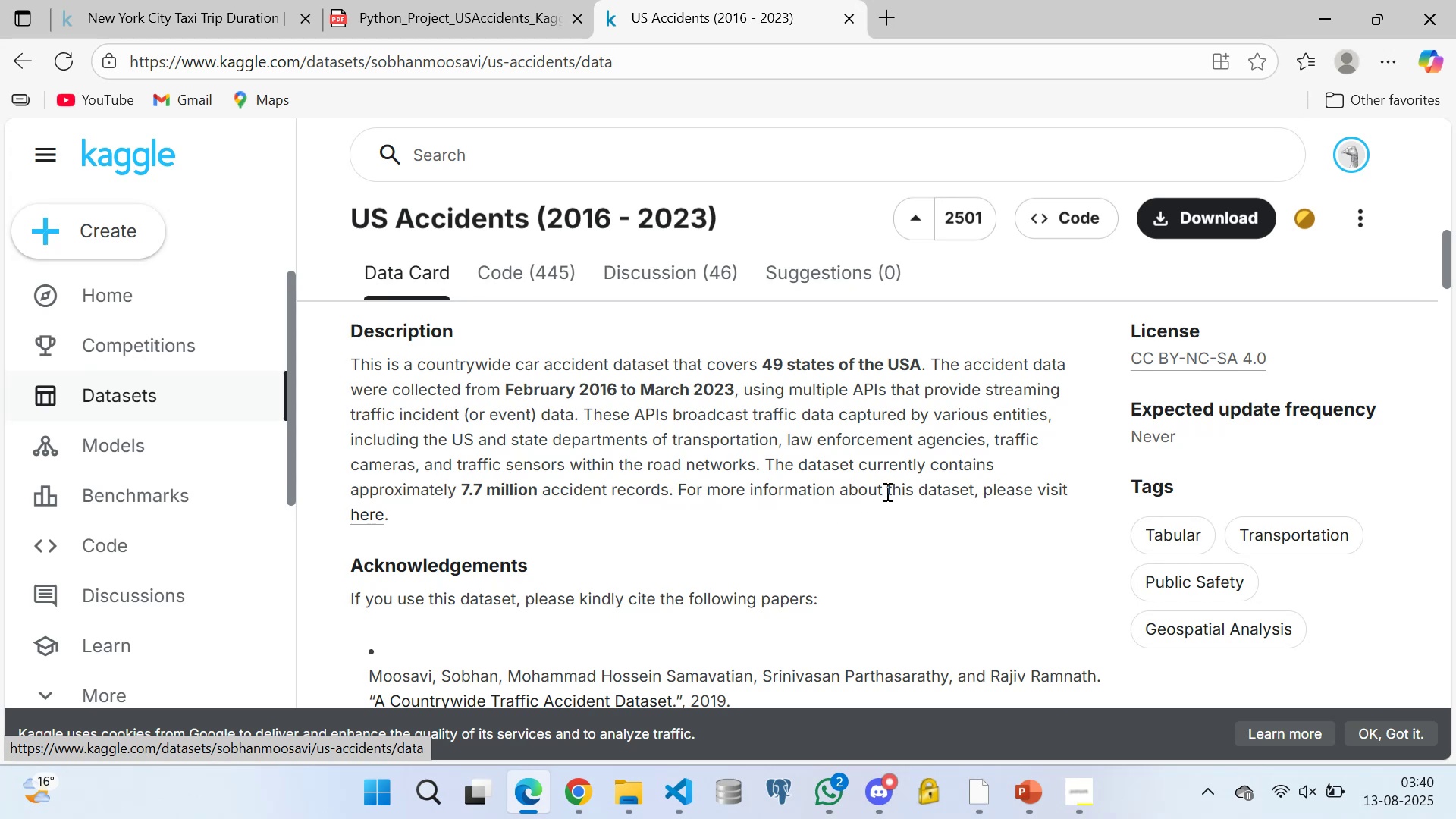 
wait(13.77)
 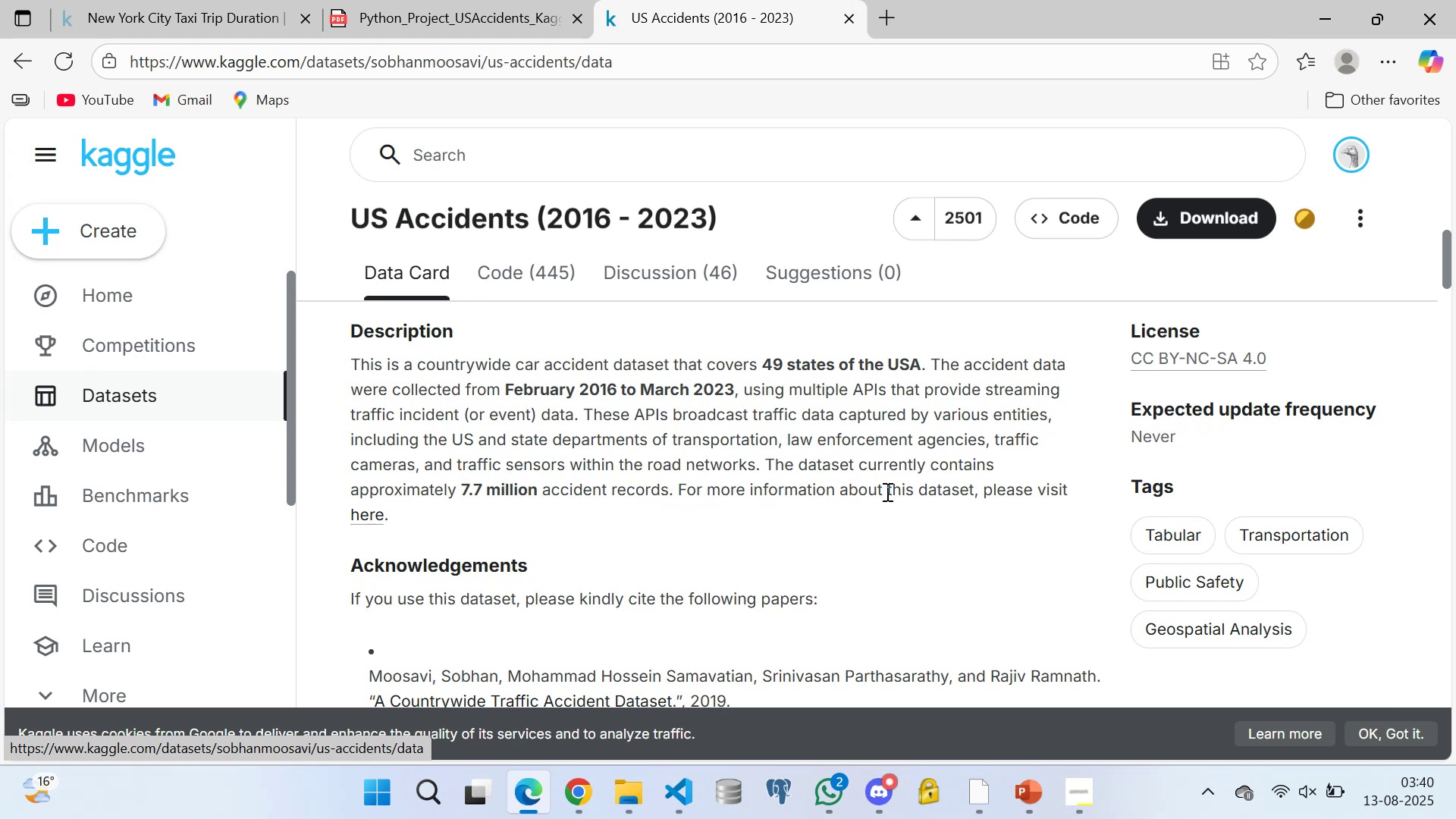 
right_click([372, 518])
 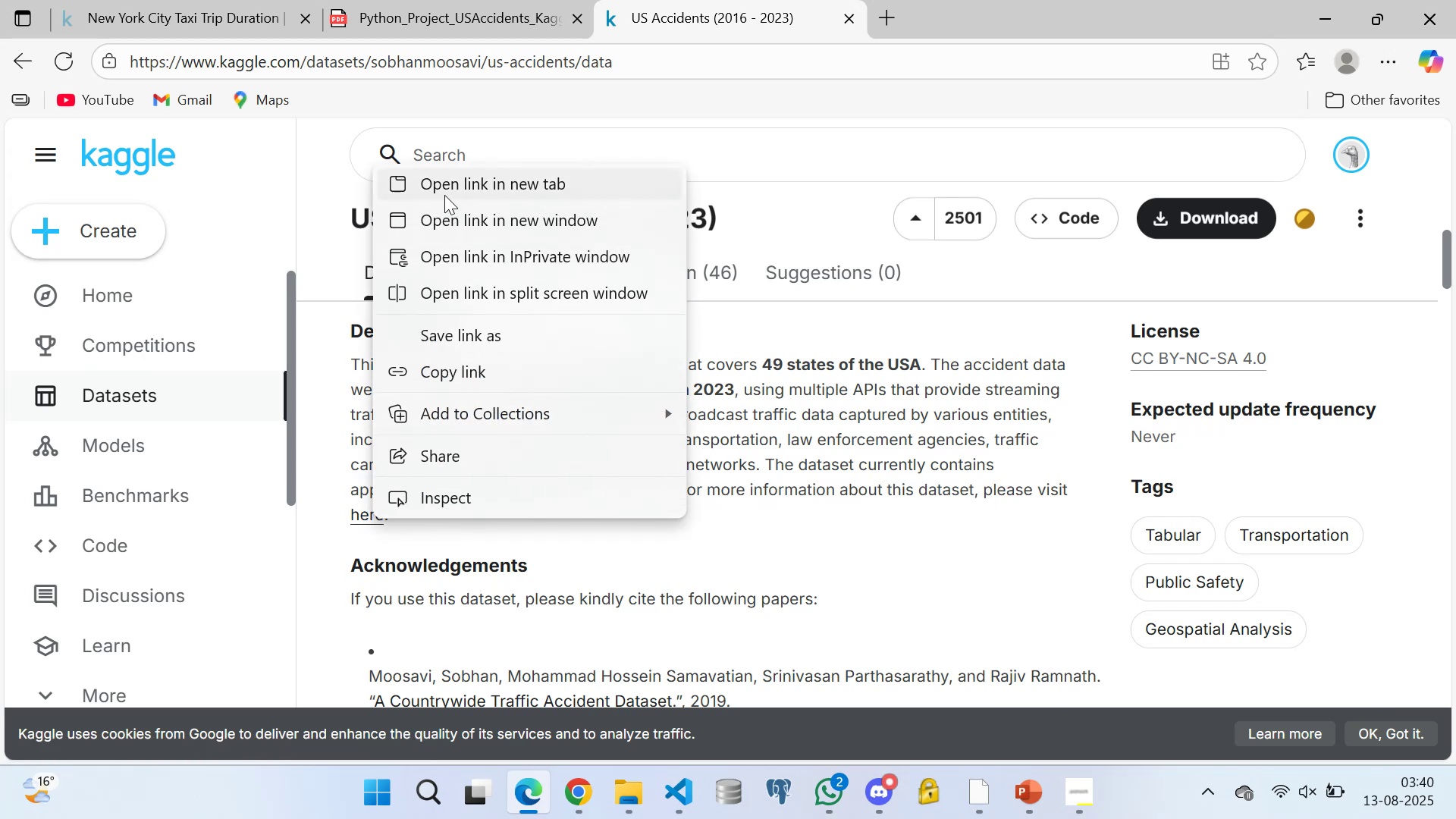 
left_click([454, 188])
 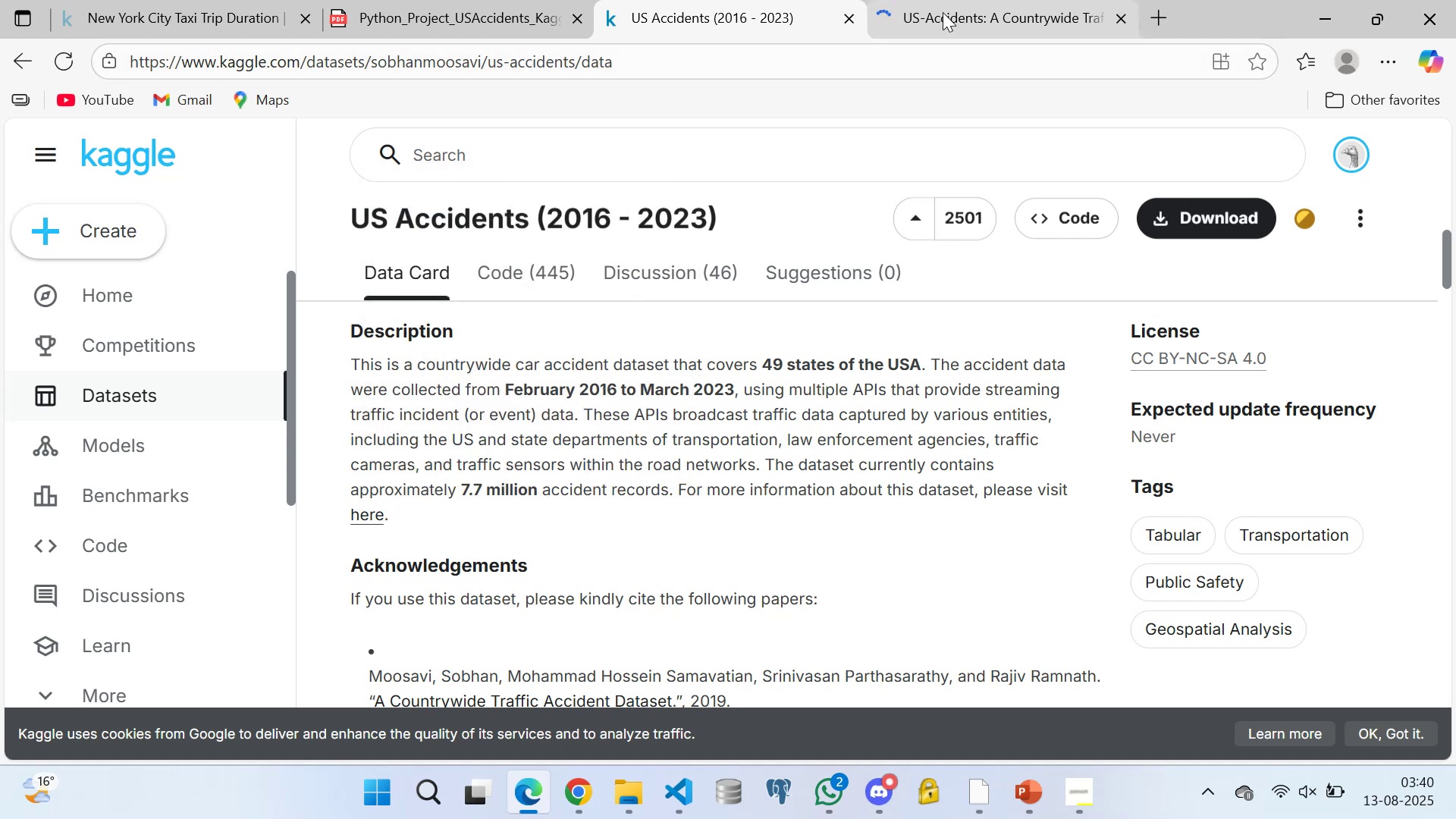 
left_click([940, 12])
 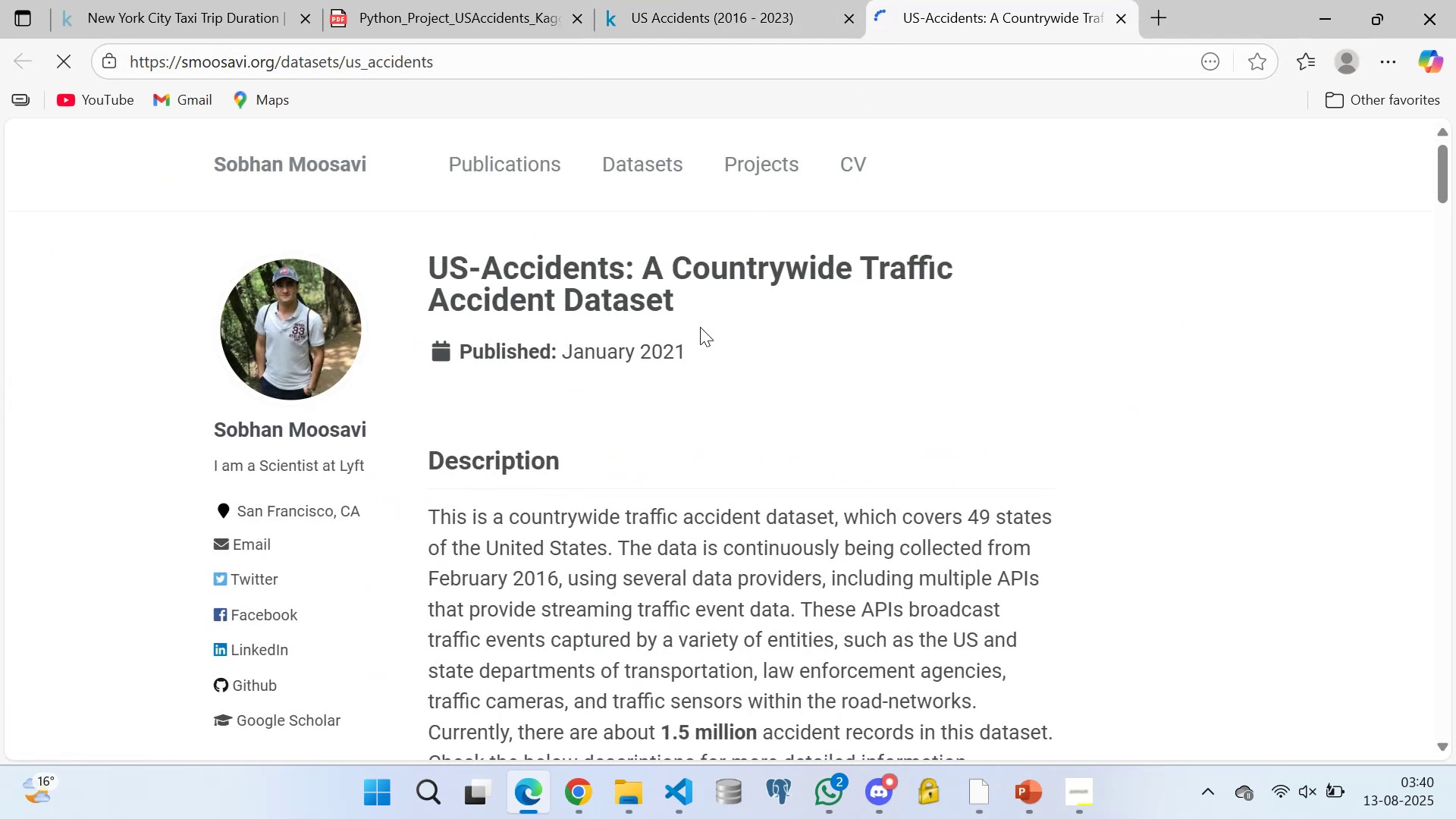 
scroll: coordinate [585, 394], scroll_direction: down, amount: 2.0
 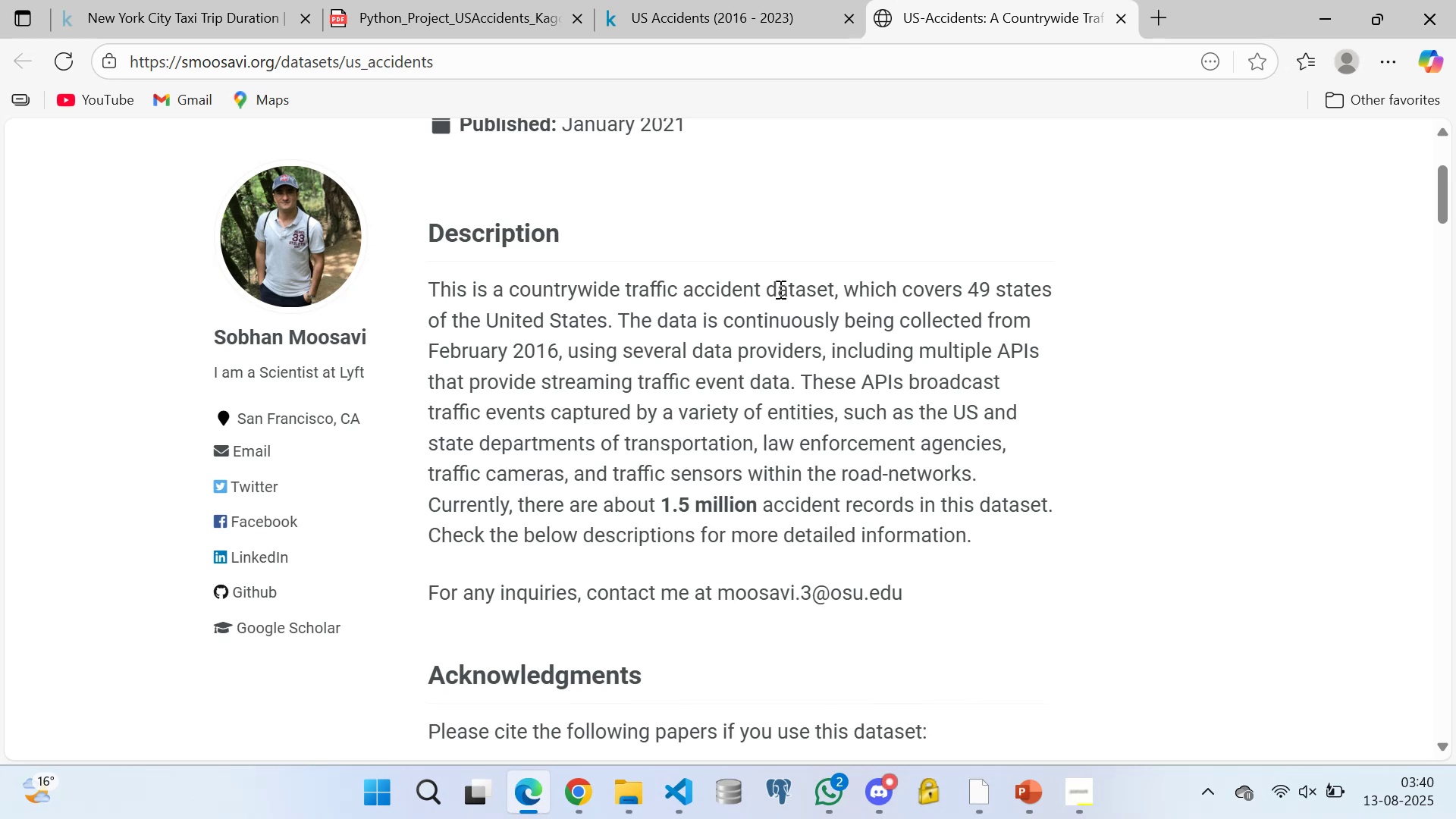 
scroll: coordinate [752, 393], scroll_direction: up, amount: 3.0
 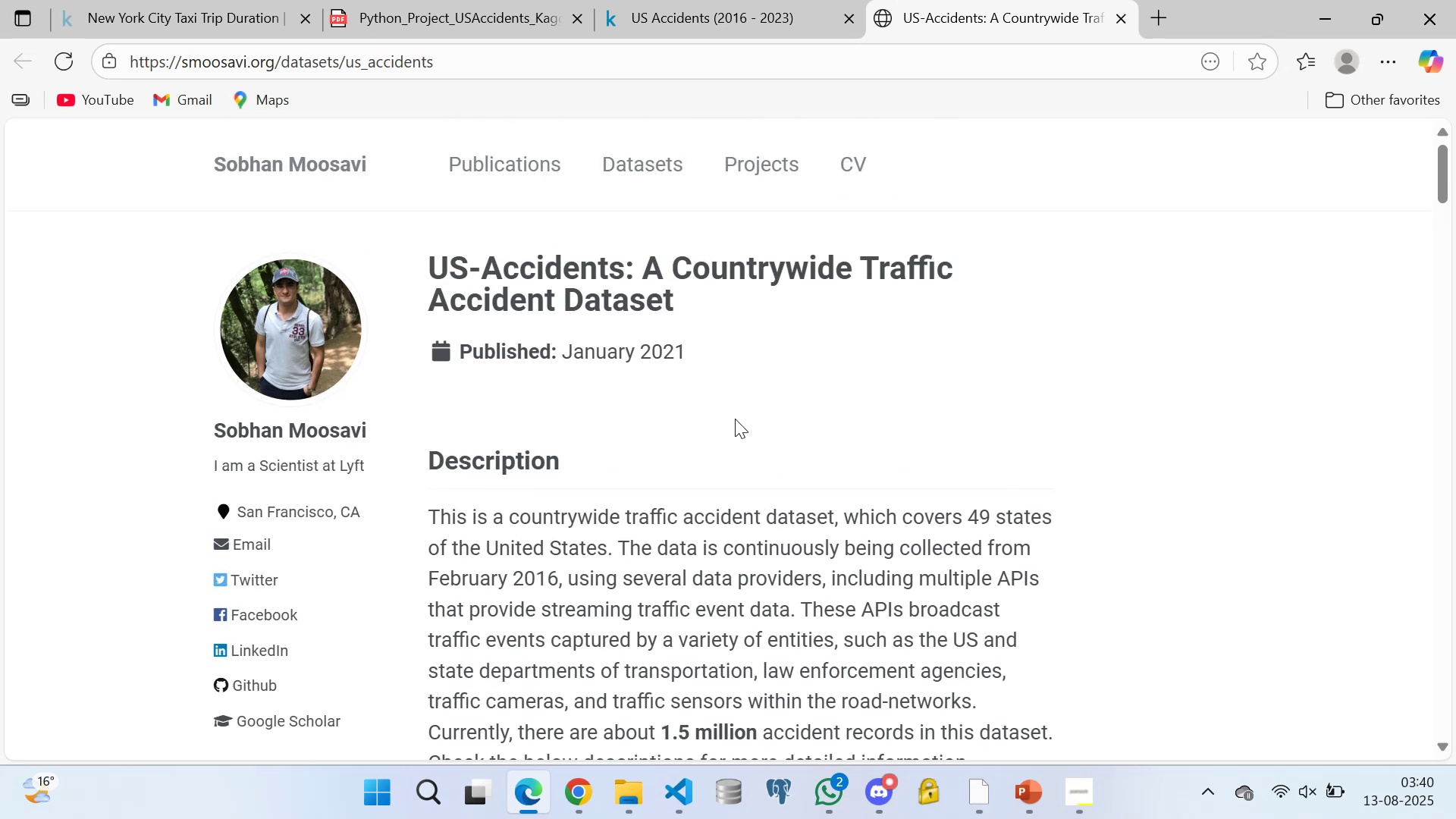 
scroll: coordinate [745, 479], scroll_direction: down, amount: 2.0
 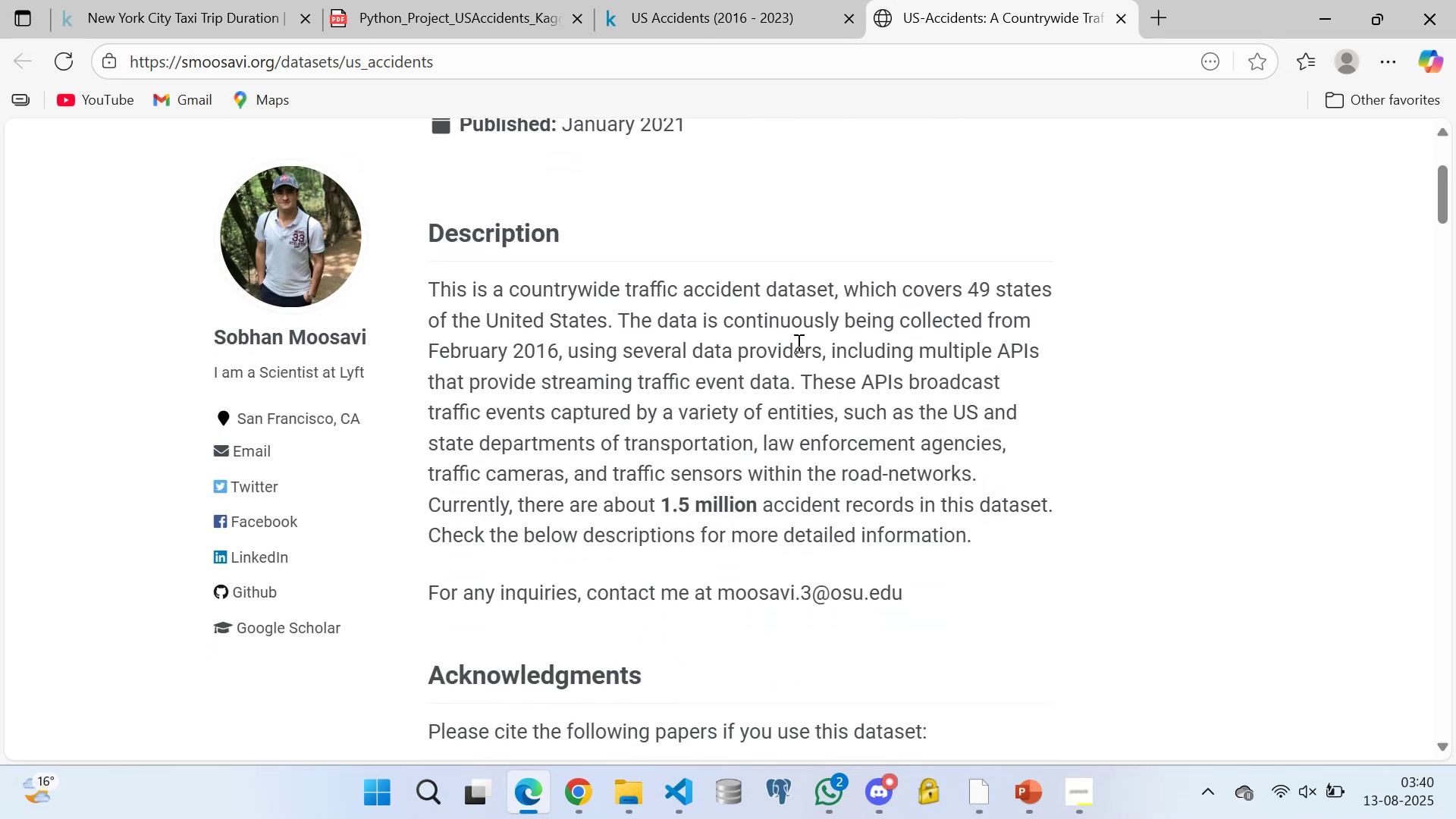 
left_click([748, 369])
 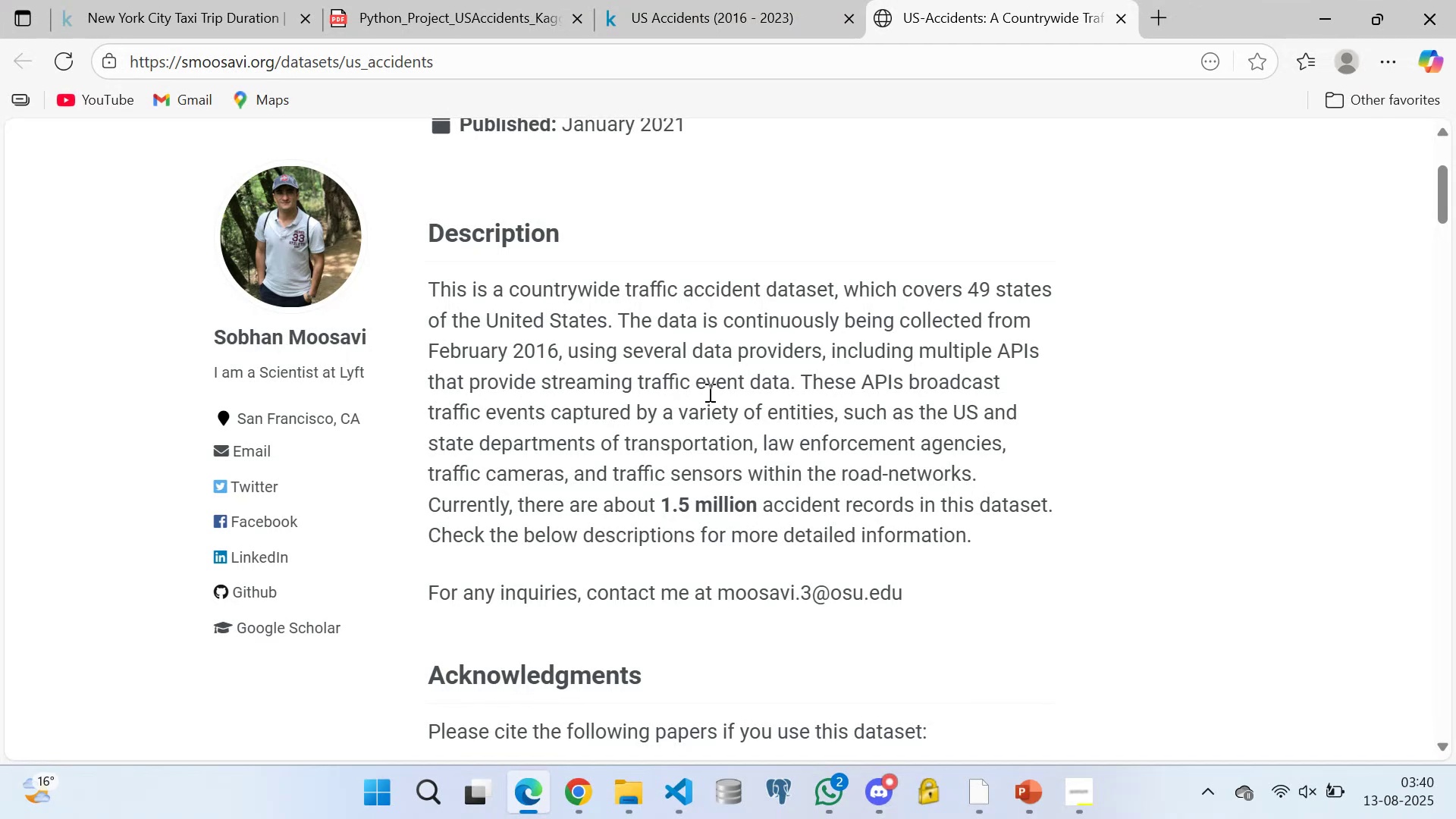 
wait(6.95)
 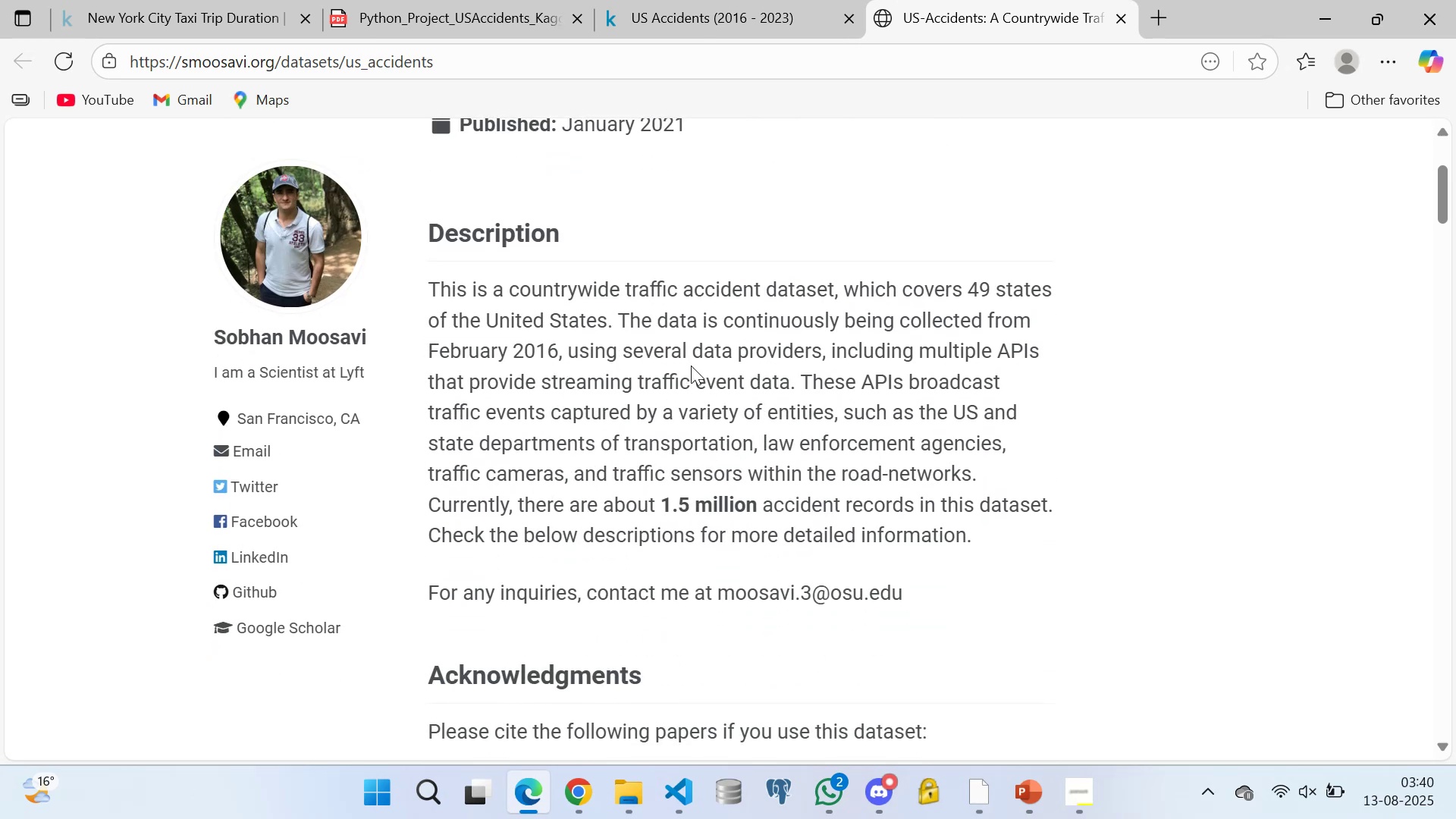 
scroll: coordinate [522, 469], scroll_direction: down, amount: 2.0
 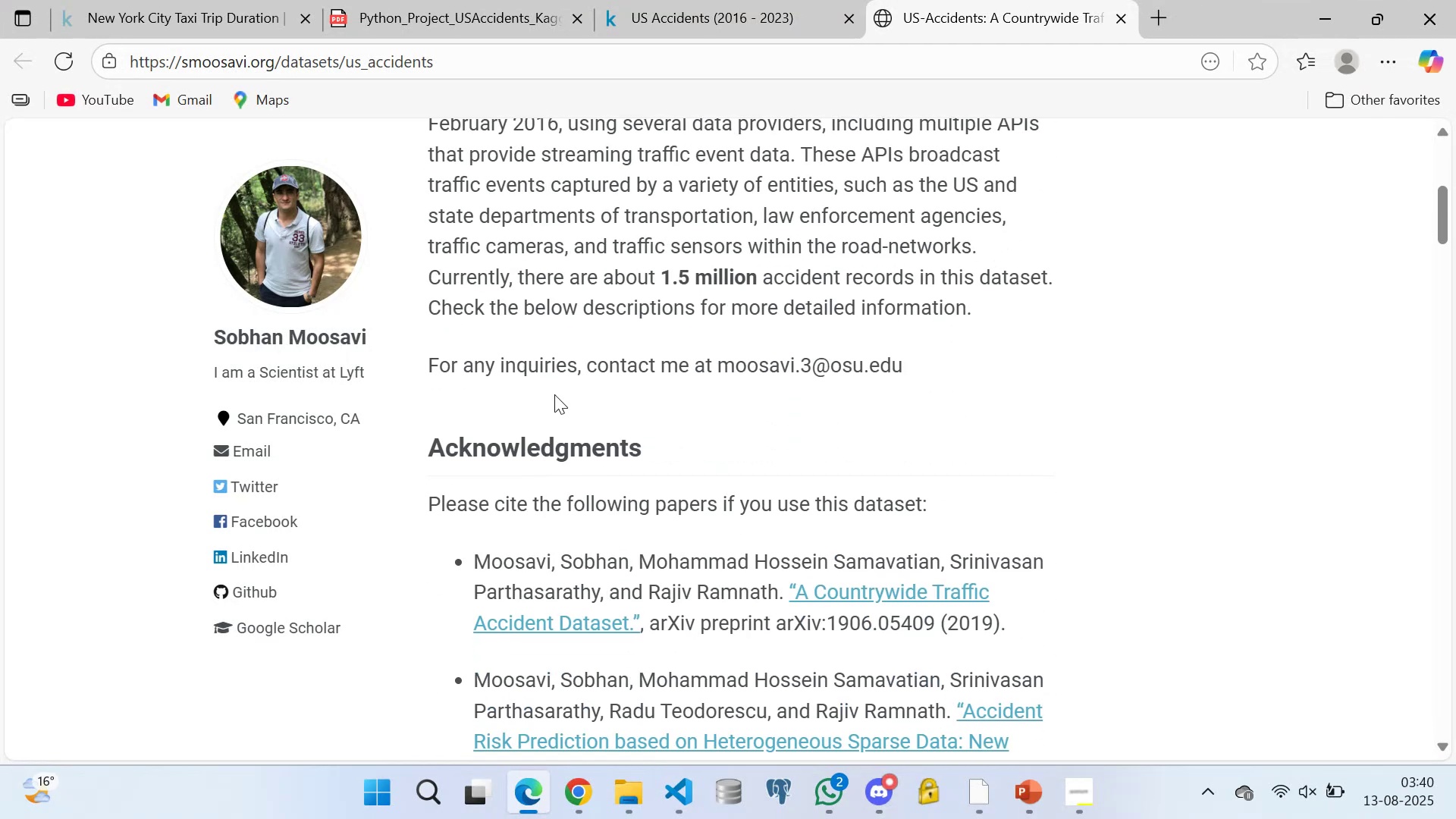 
scroll: coordinate [548, 381], scroll_direction: up, amount: 1.0
 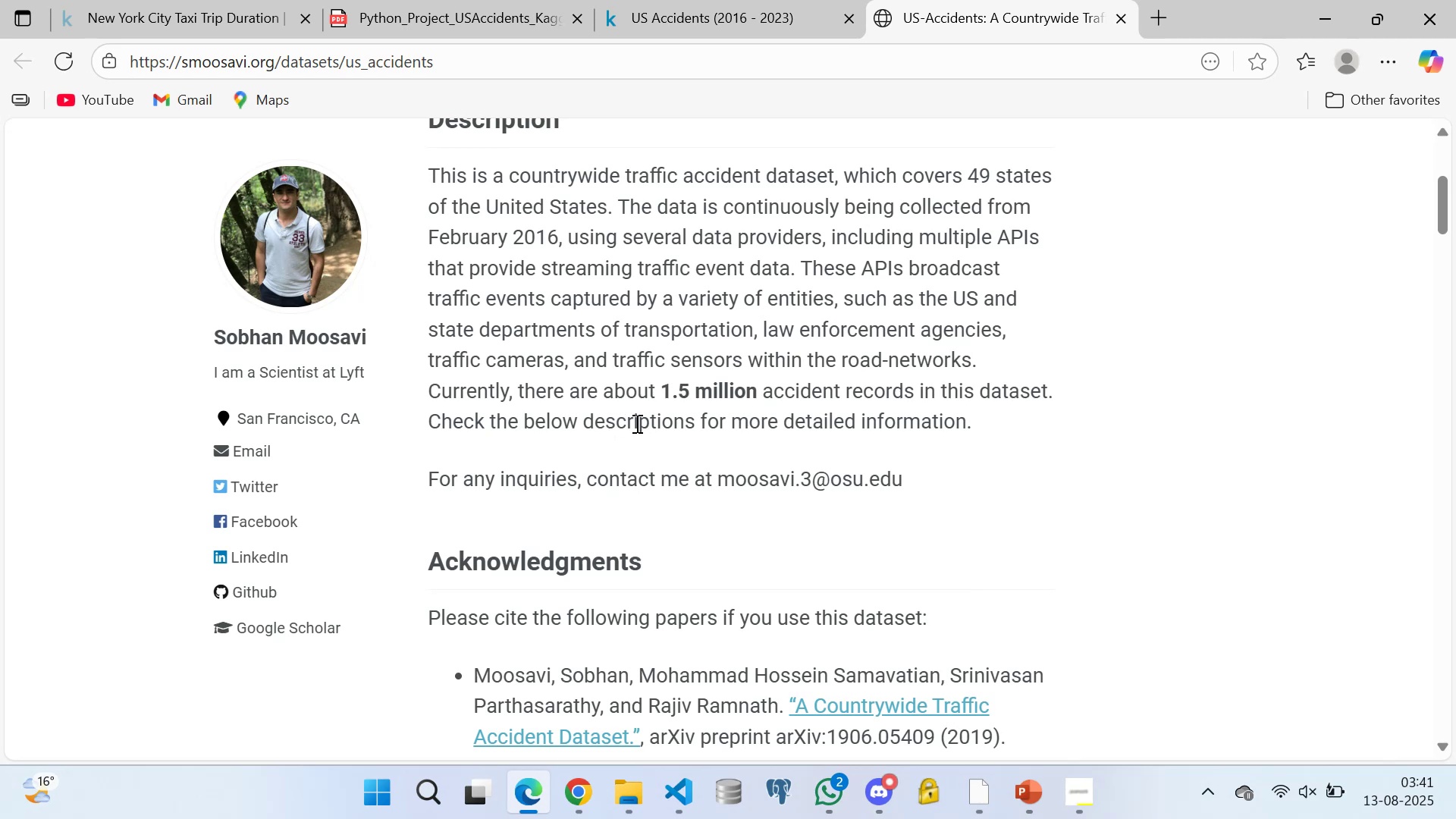 
wait(8.0)
 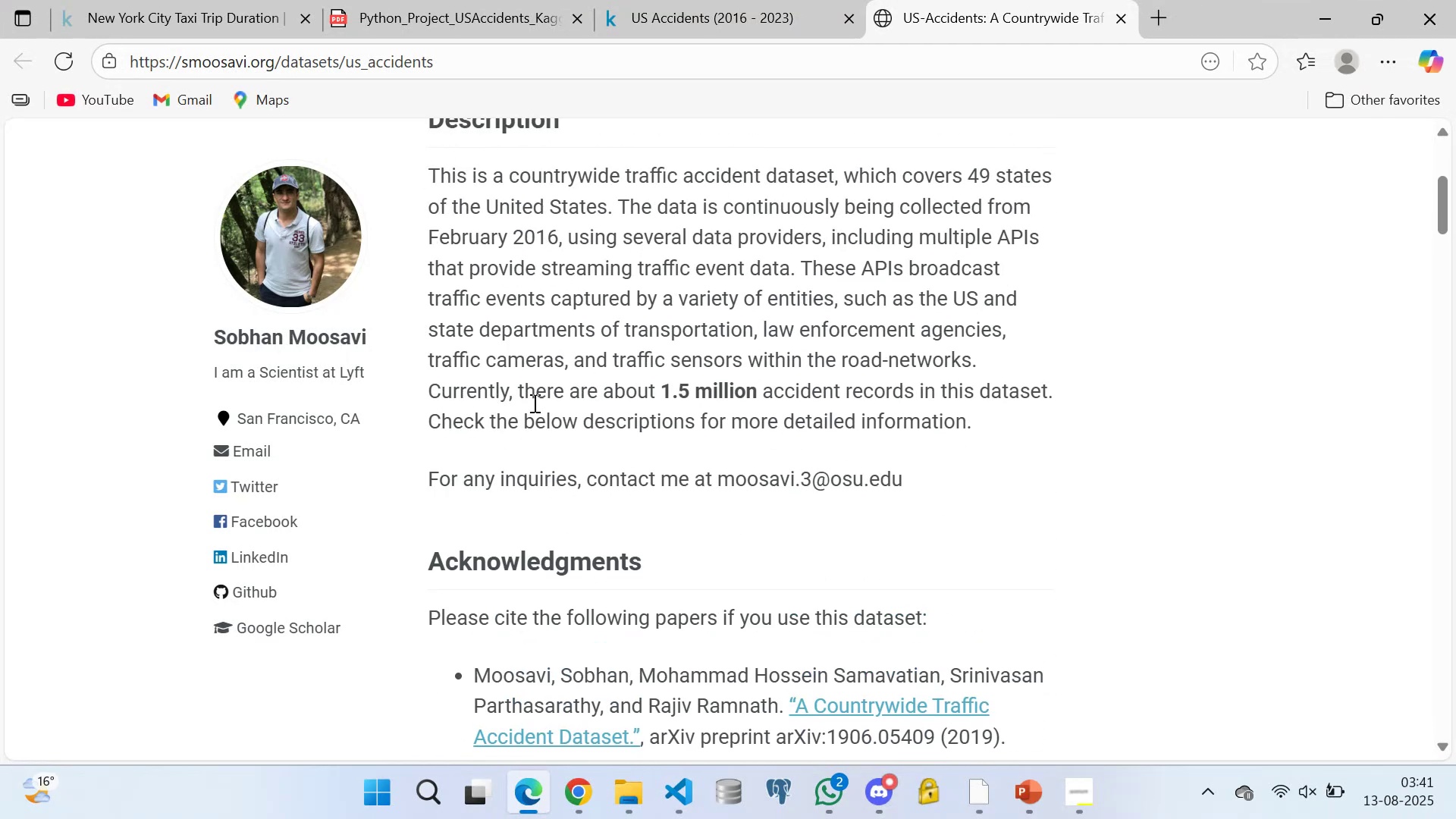 
scroll: coordinate [535, 444], scroll_direction: down, amount: 13.0
 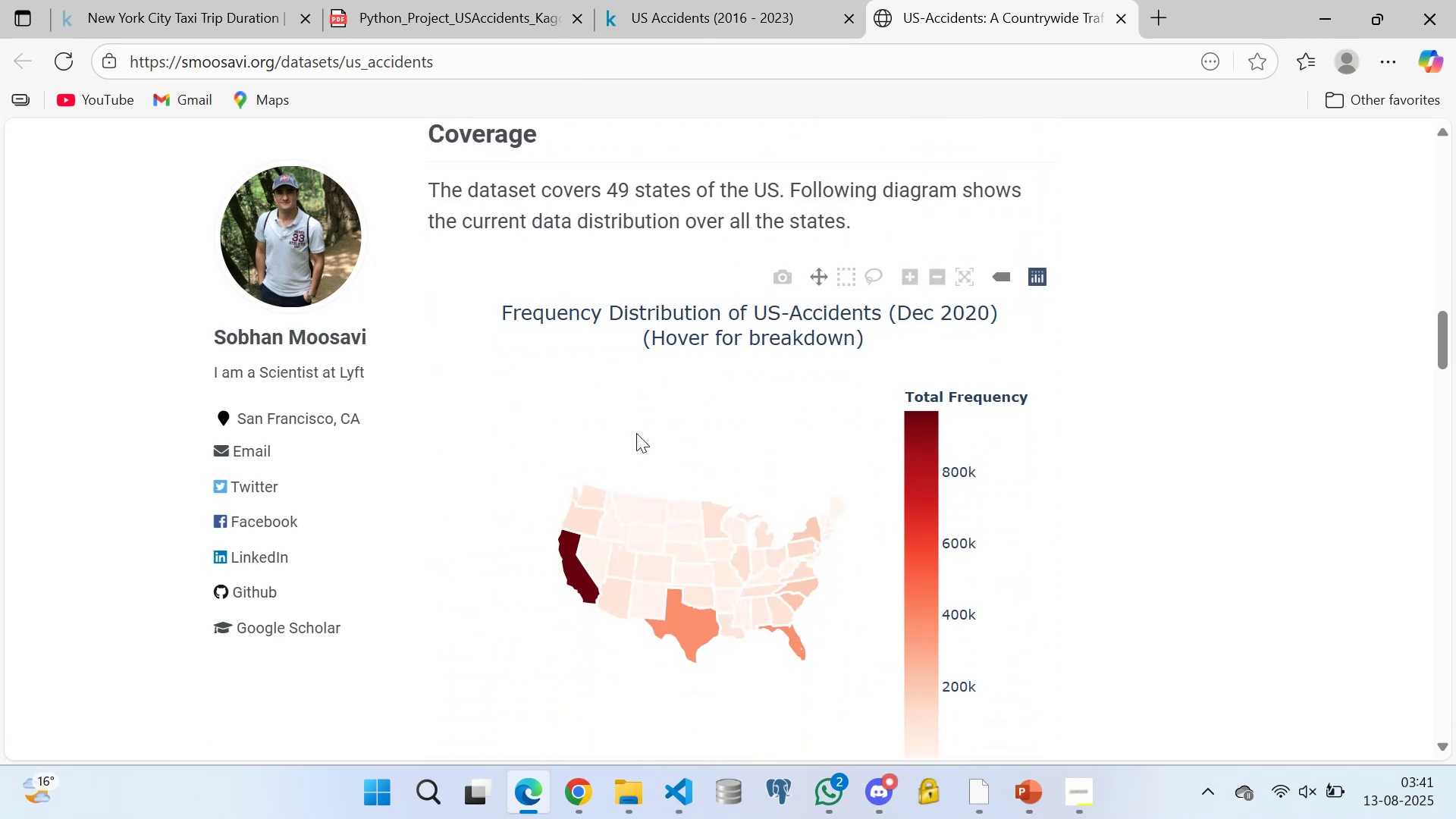 
scroll: coordinate [555, 453], scroll_direction: down, amount: 6.0
 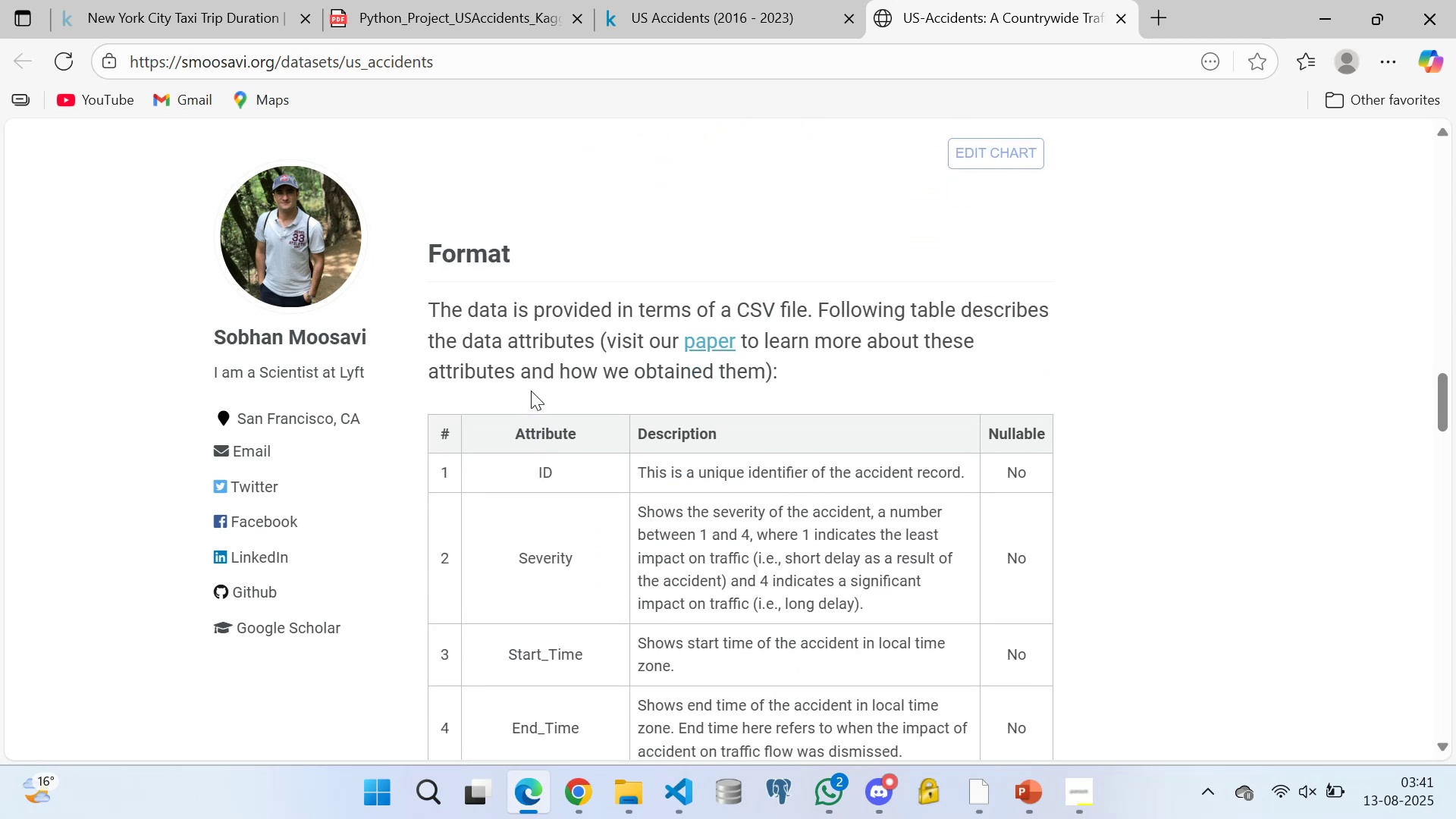 
scroll: coordinate [497, 366], scroll_direction: up, amount: 1.0
 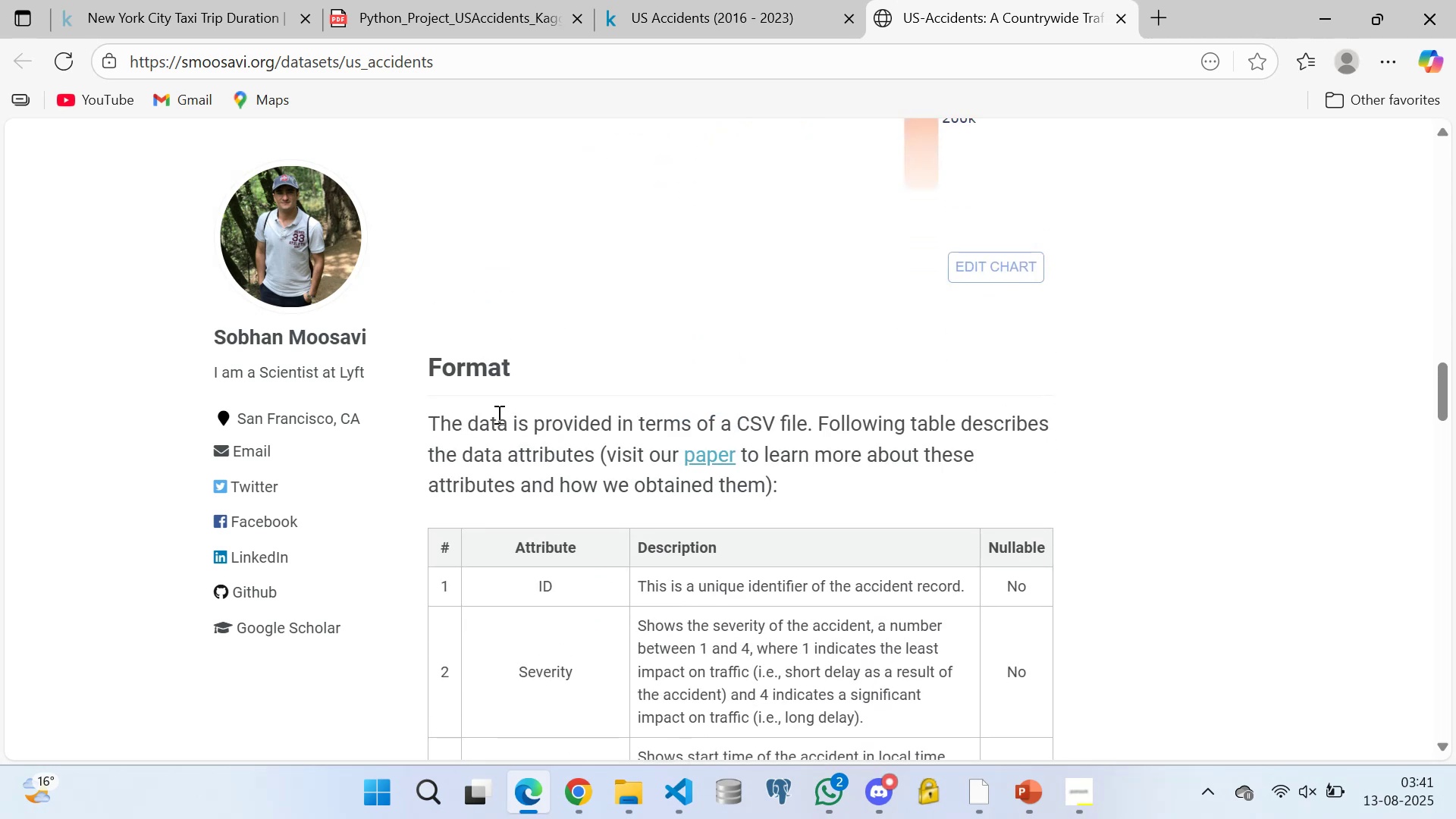 
scroll: coordinate [447, 426], scroll_direction: down, amount: 1.0
 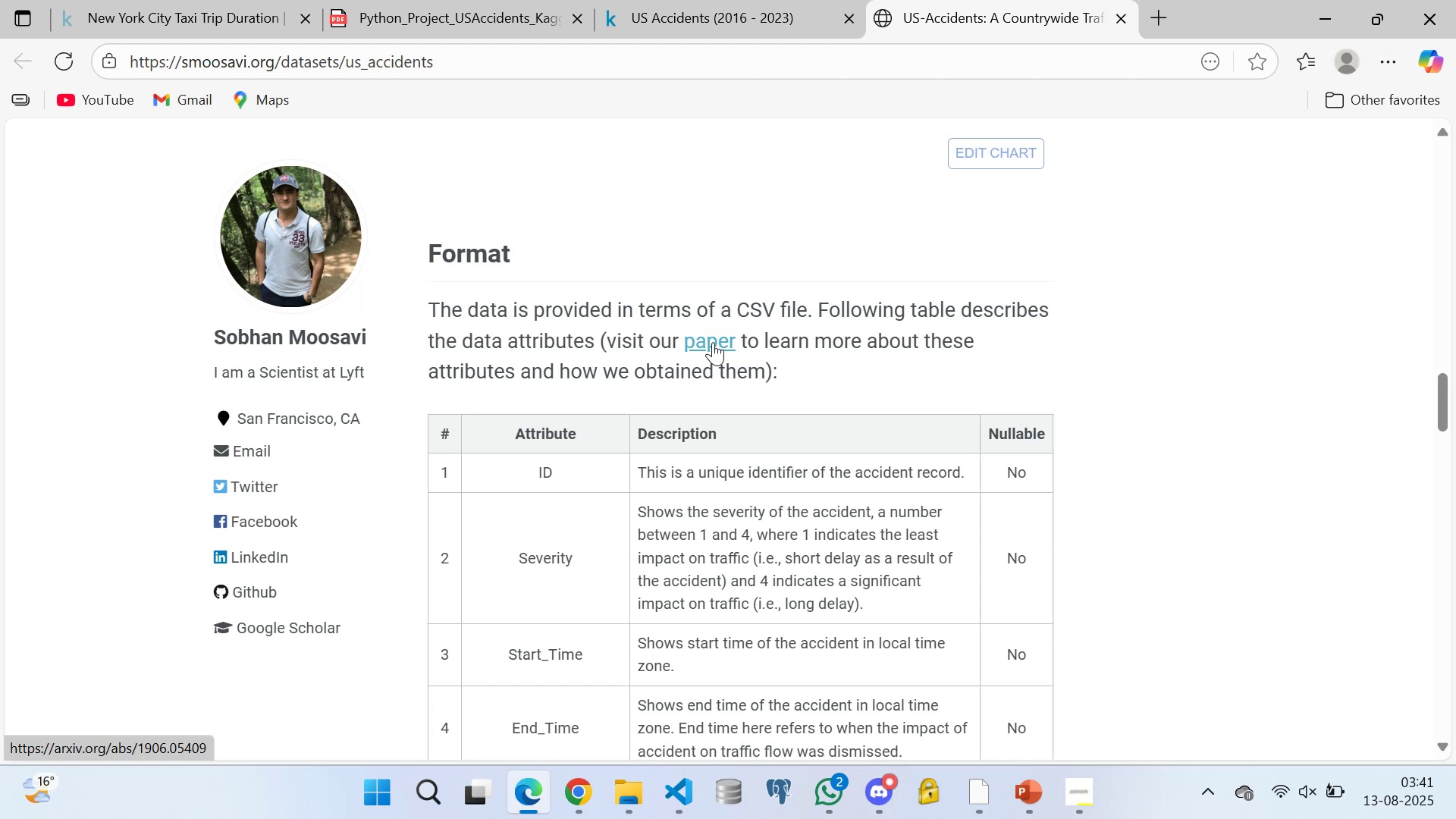 
wait(10.91)
 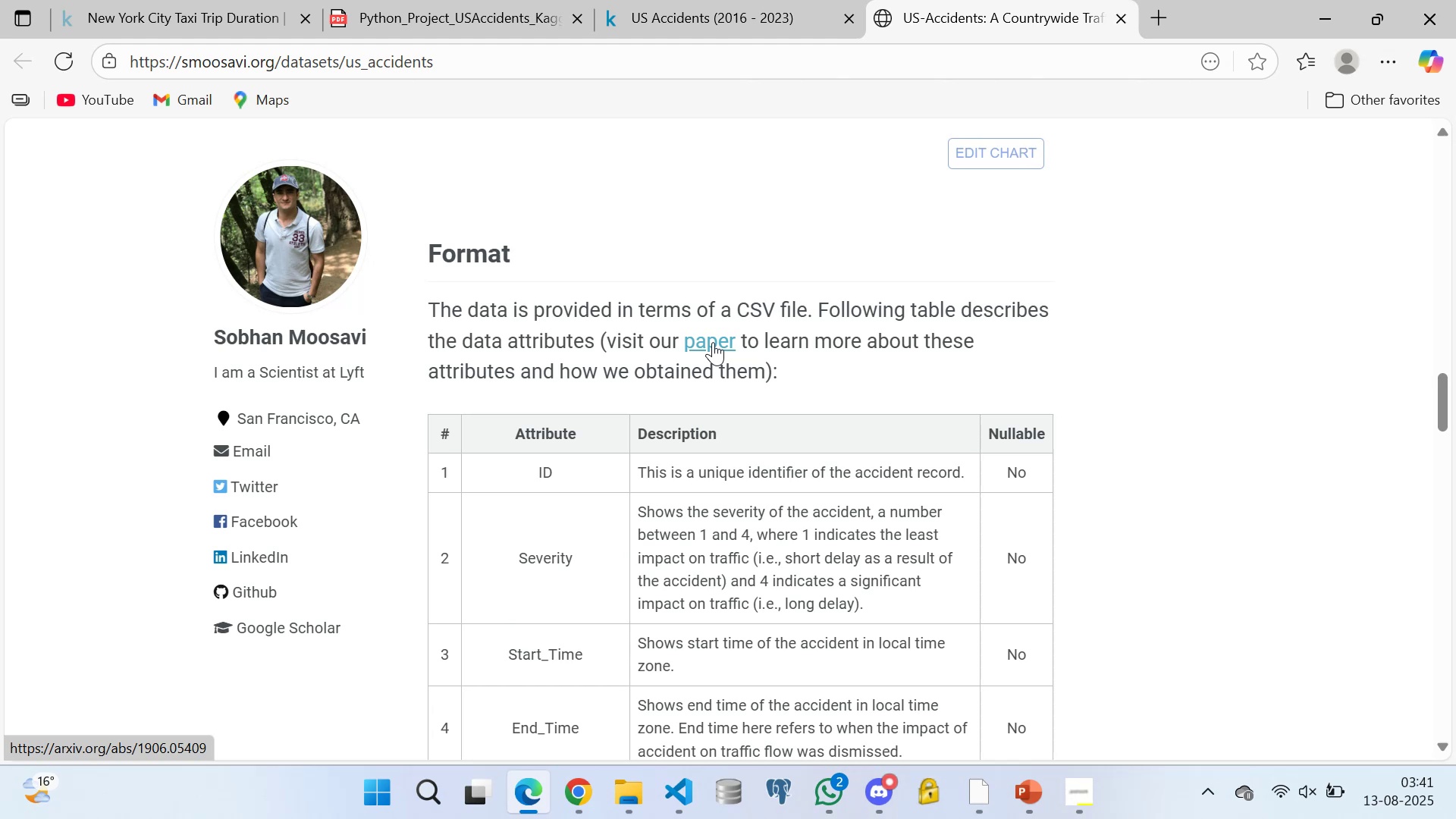 
scroll: coordinate [745, 435], scroll_direction: down, amount: 2.0
 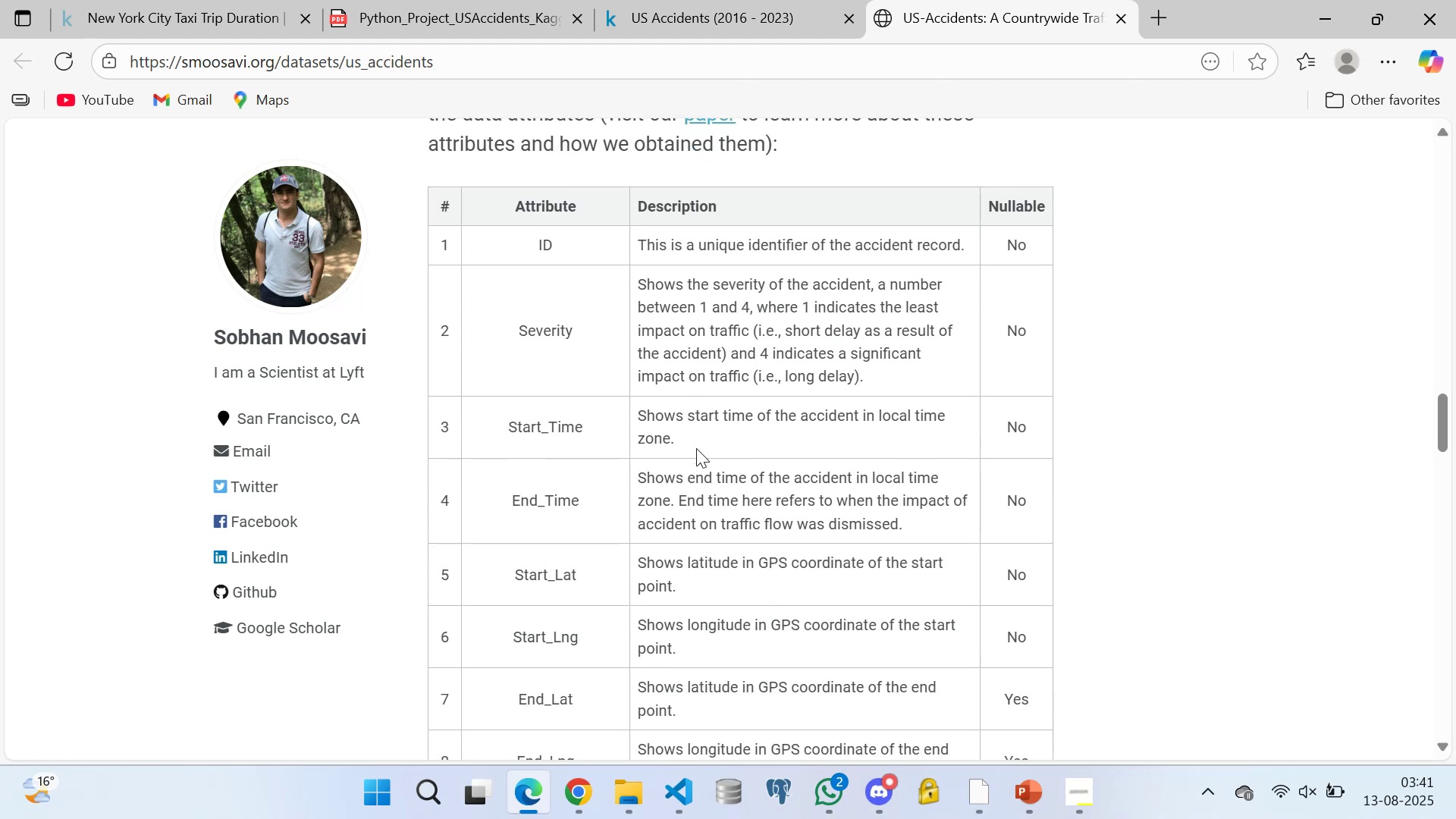 
scroll: coordinate [689, 451], scroll_direction: up, amount: 1.0
 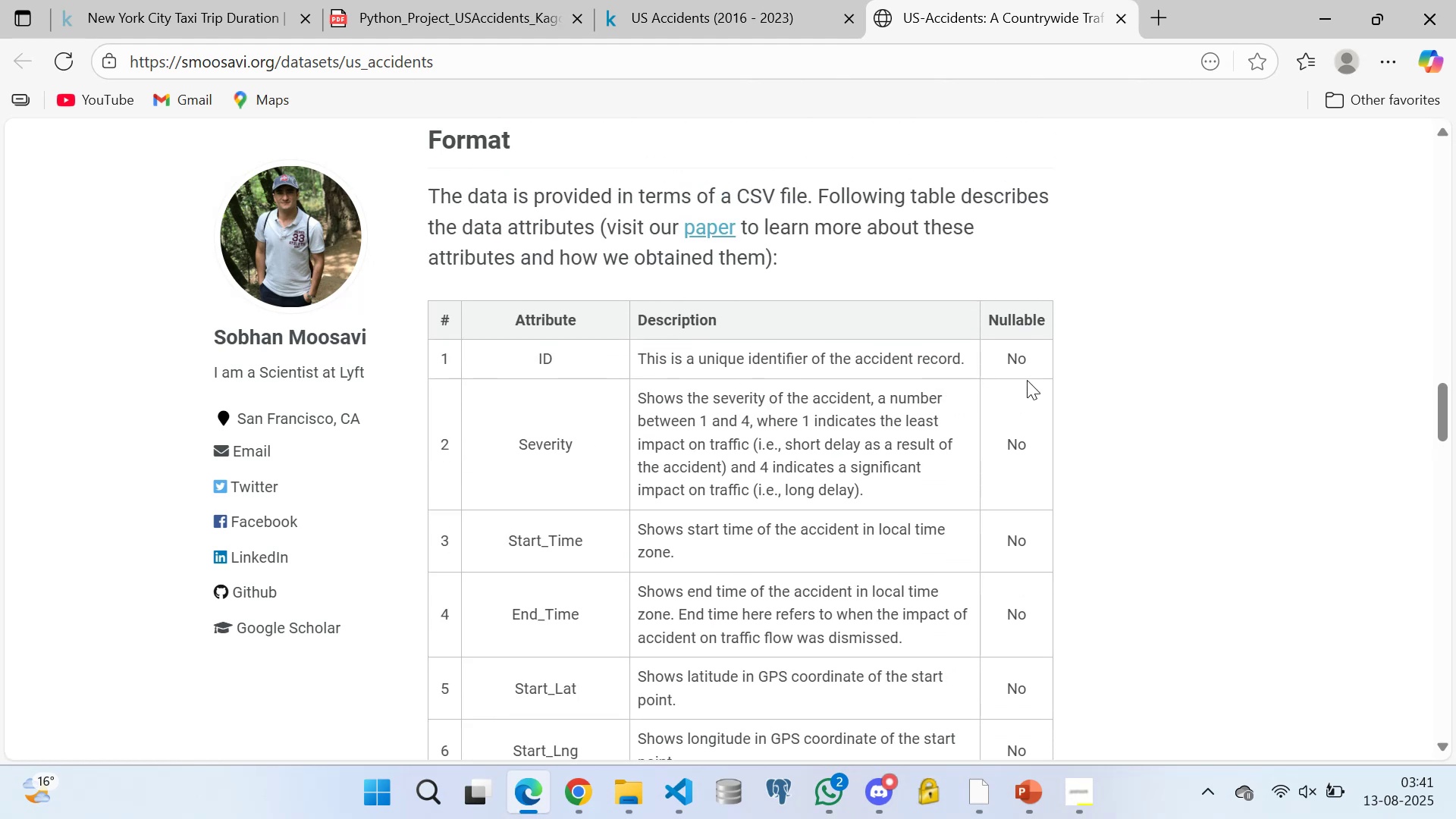 
scroll: coordinate [673, 398], scroll_direction: down, amount: 1.0
 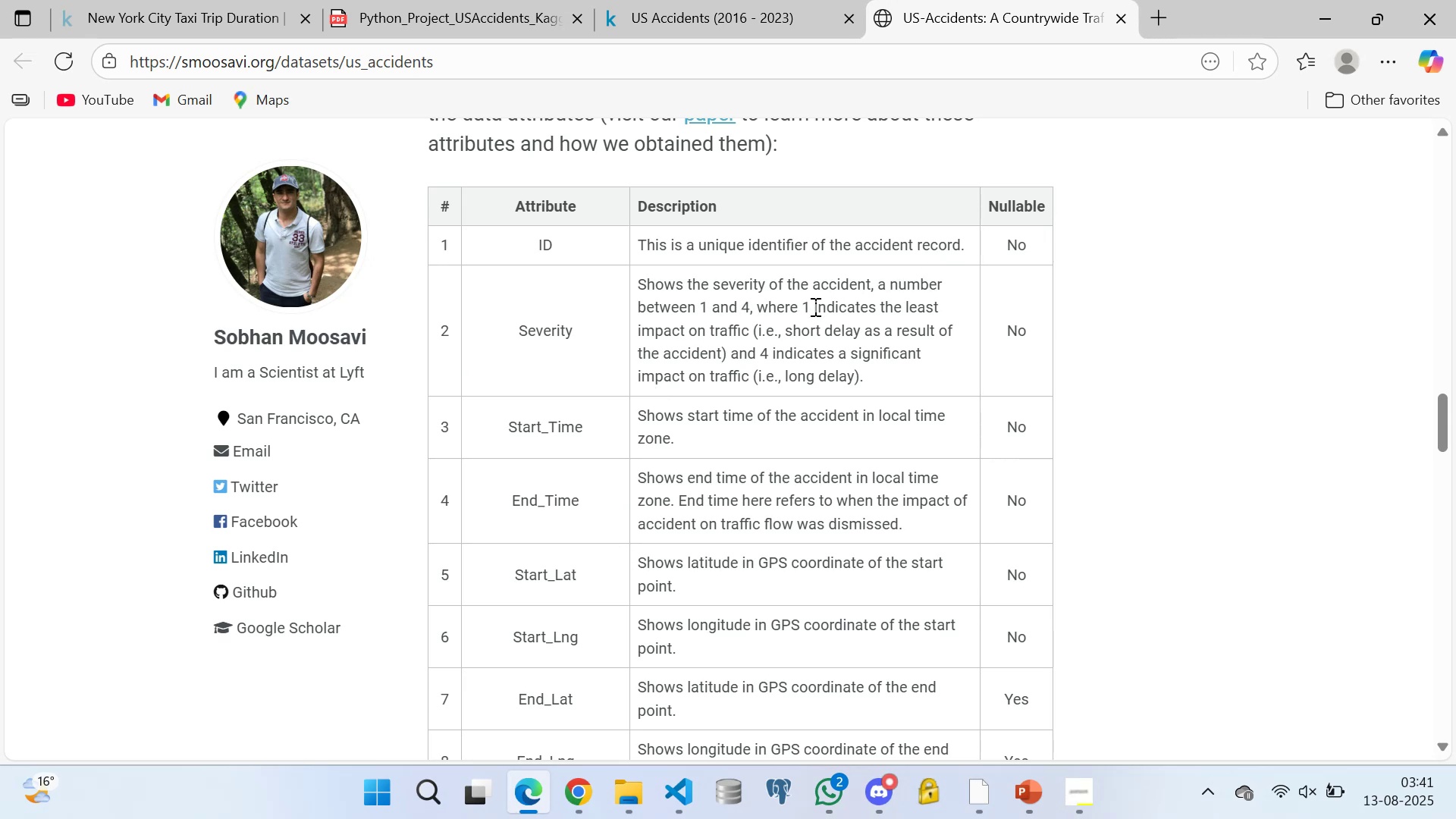 
wait(8.66)
 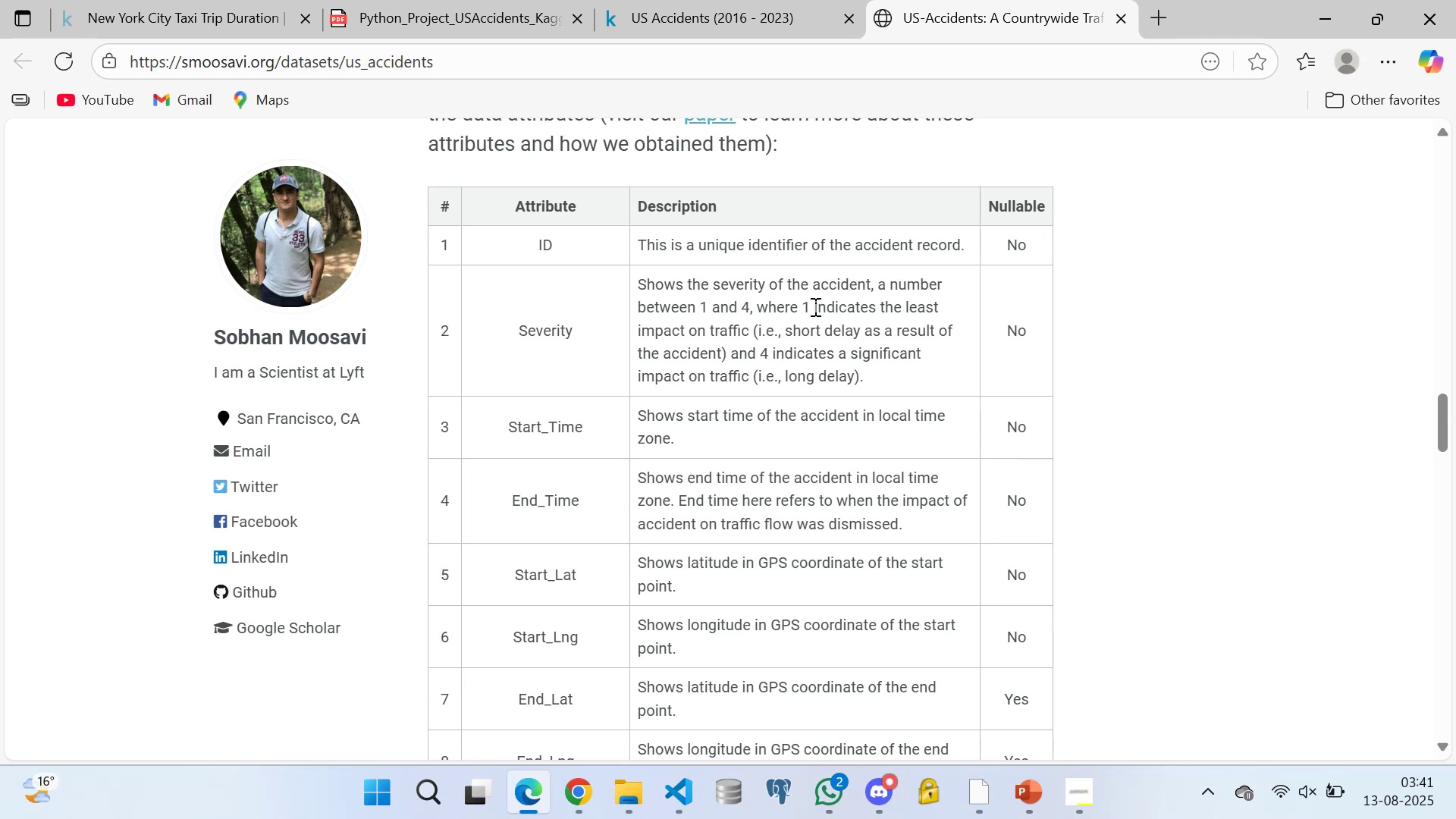 
scroll: coordinate [697, 359], scroll_direction: down, amount: 2.0
 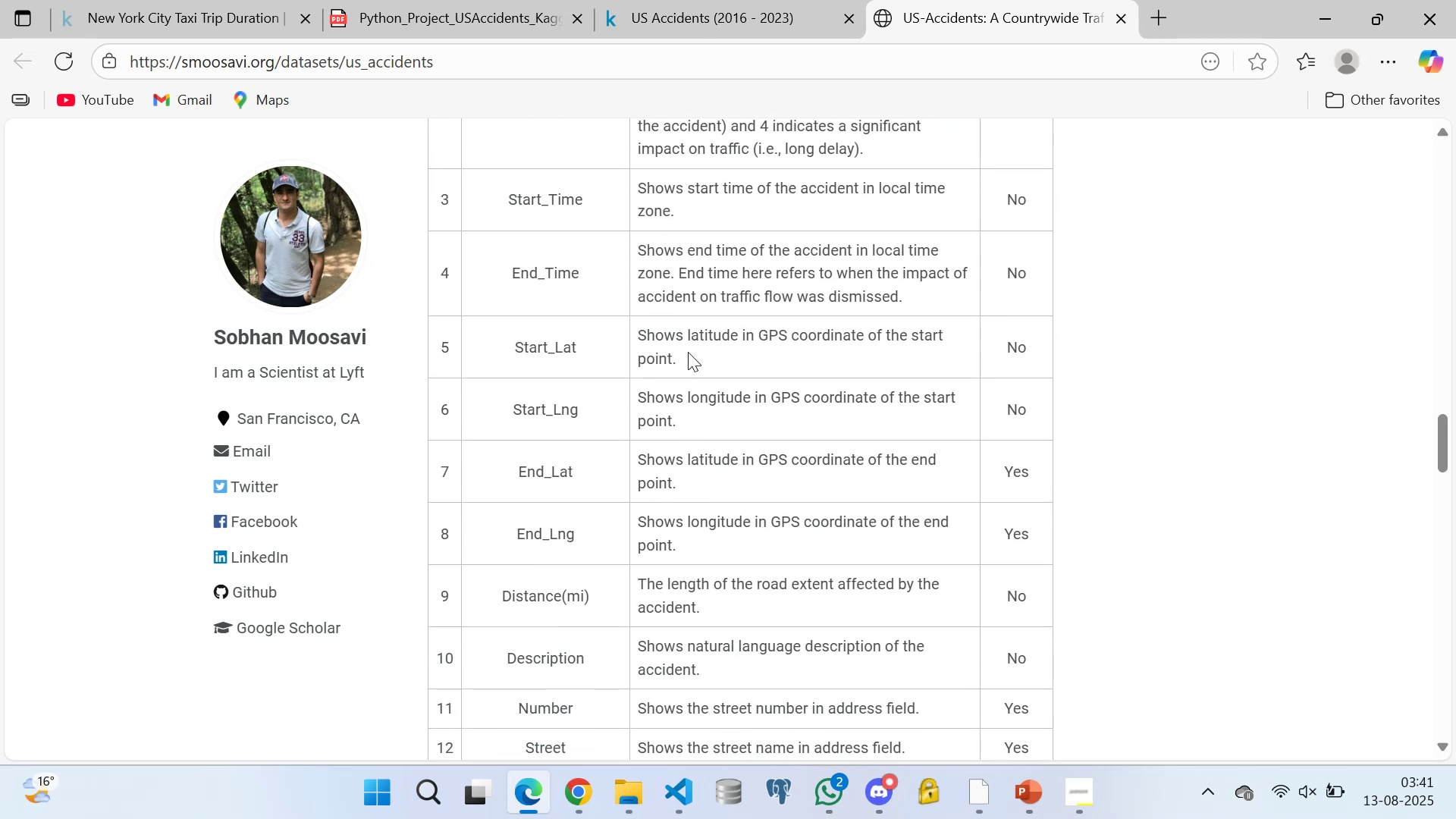 
scroll: coordinate [688, 348], scroll_direction: up, amount: 1.0
 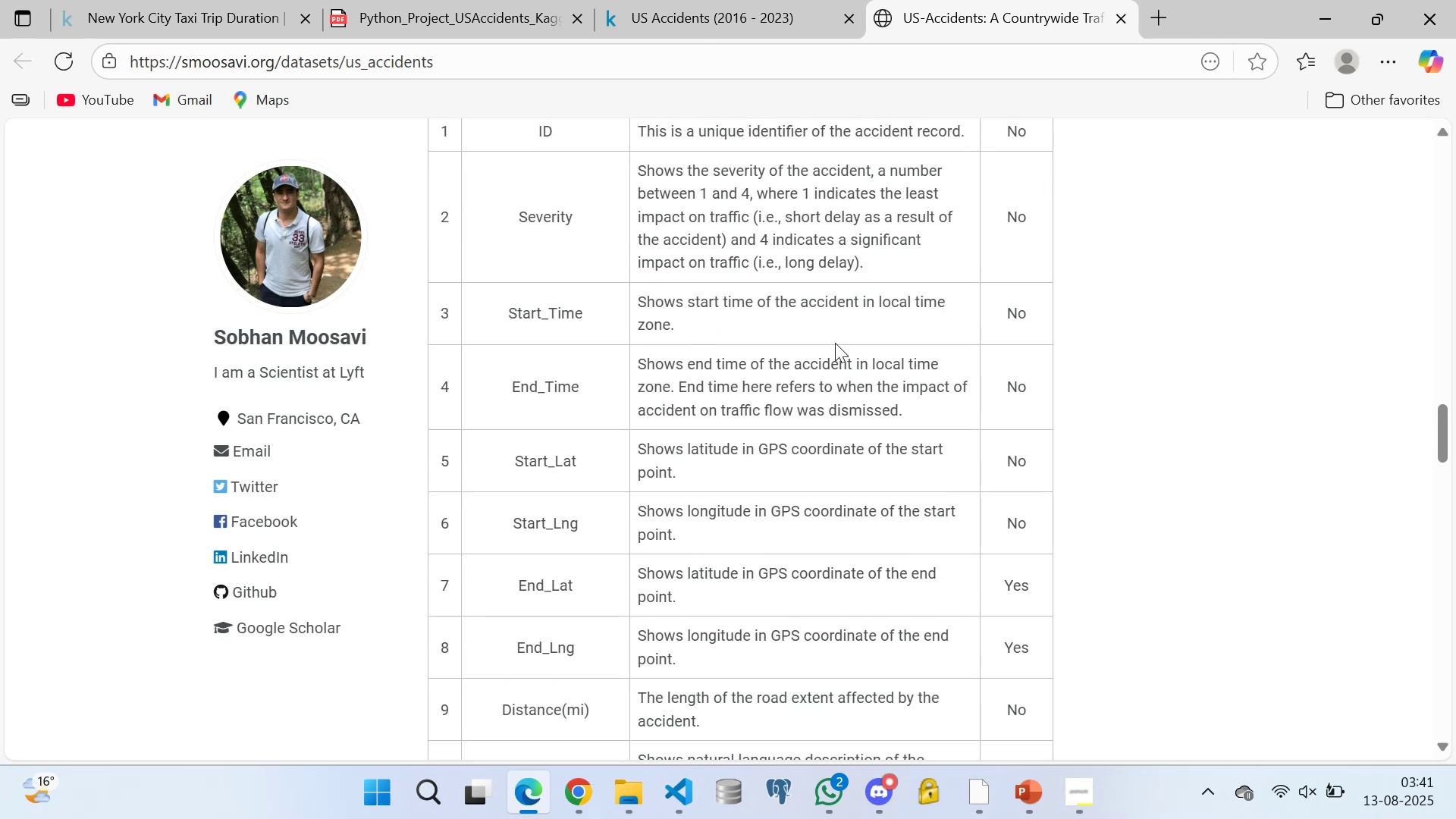 
scroll: coordinate [704, 366], scroll_direction: down, amount: 1.0
 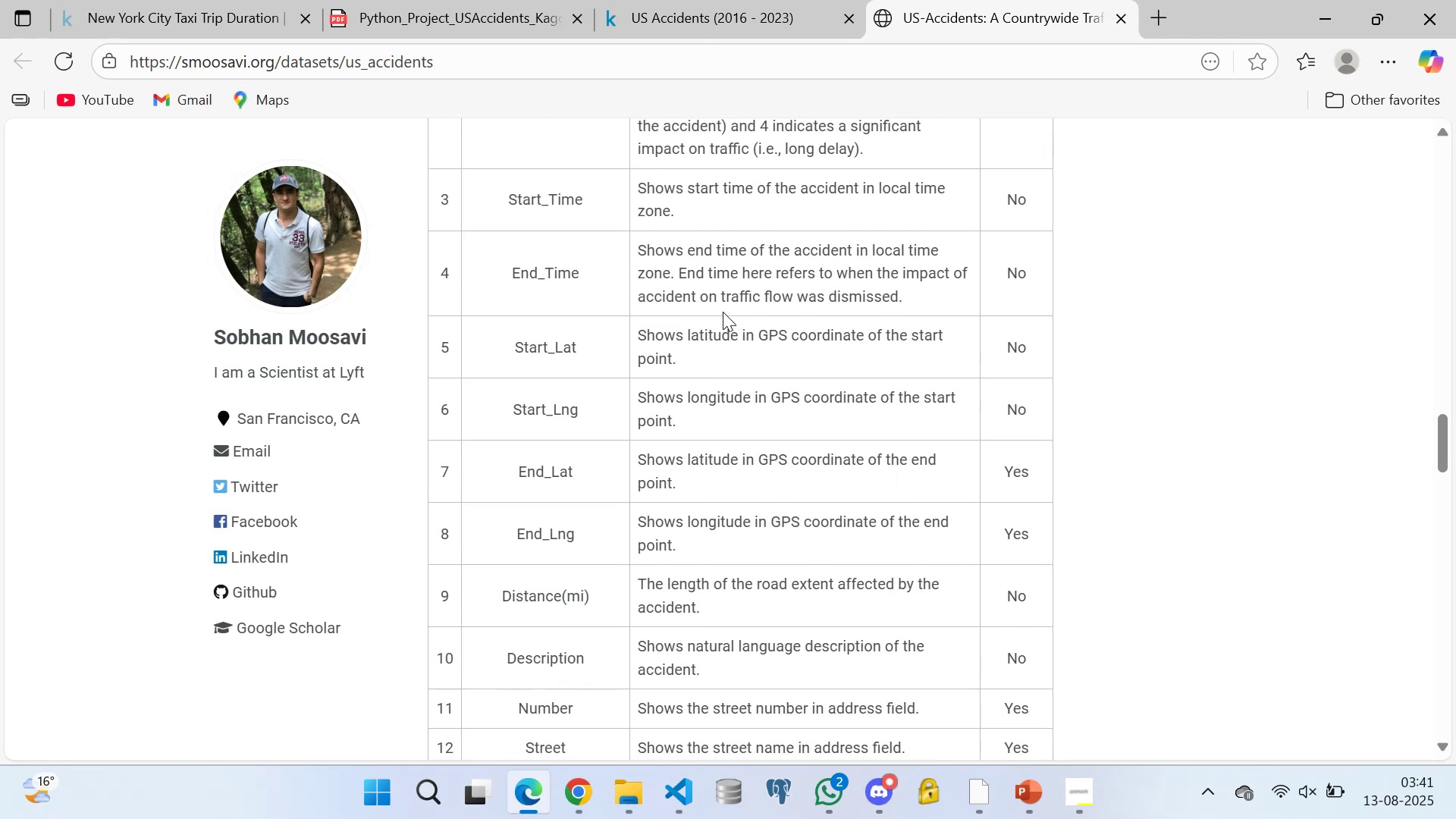 
scroll: coordinate [711, 319], scroll_direction: up, amount: 1.0
 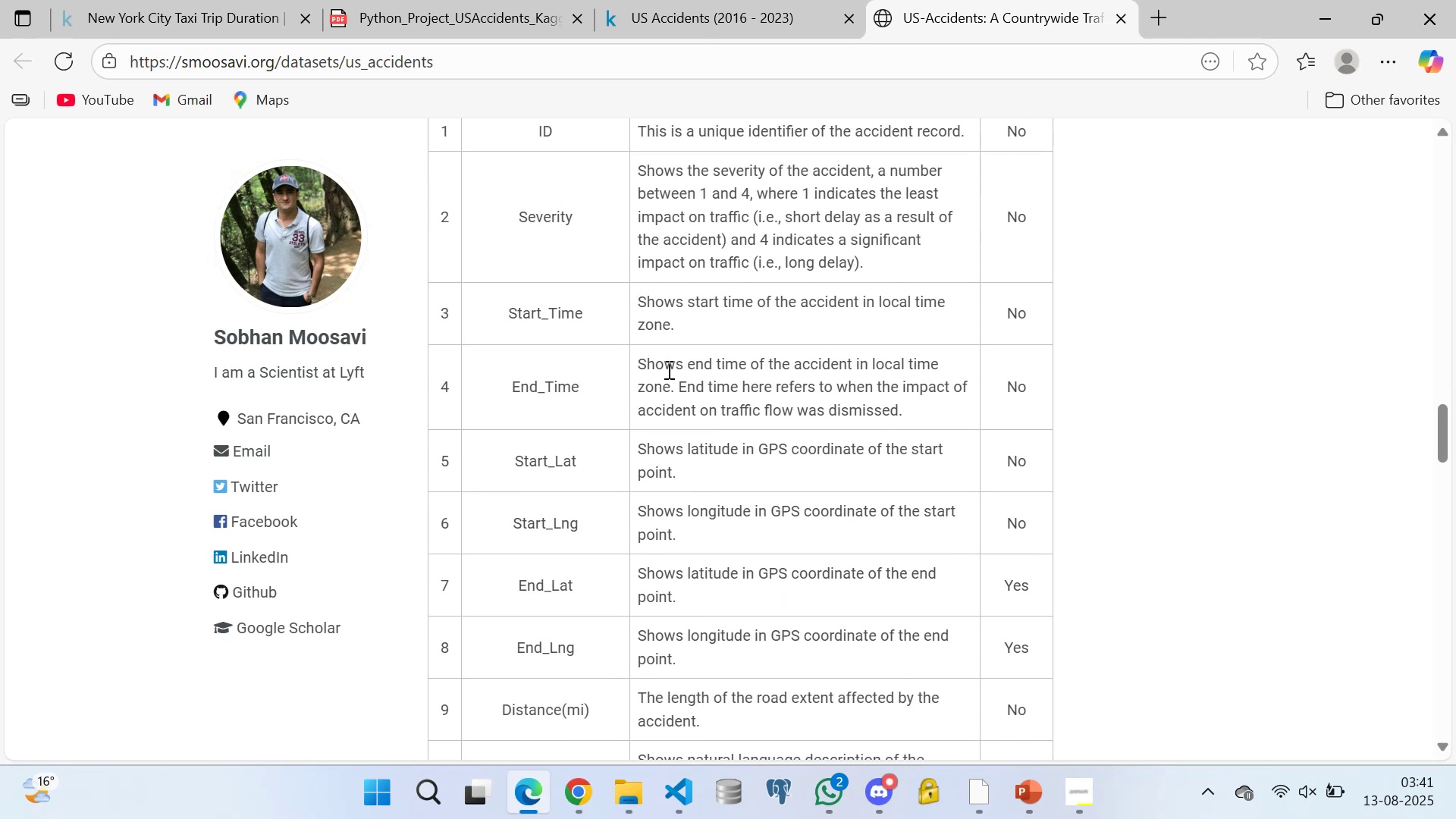 
left_click([667, 369])
 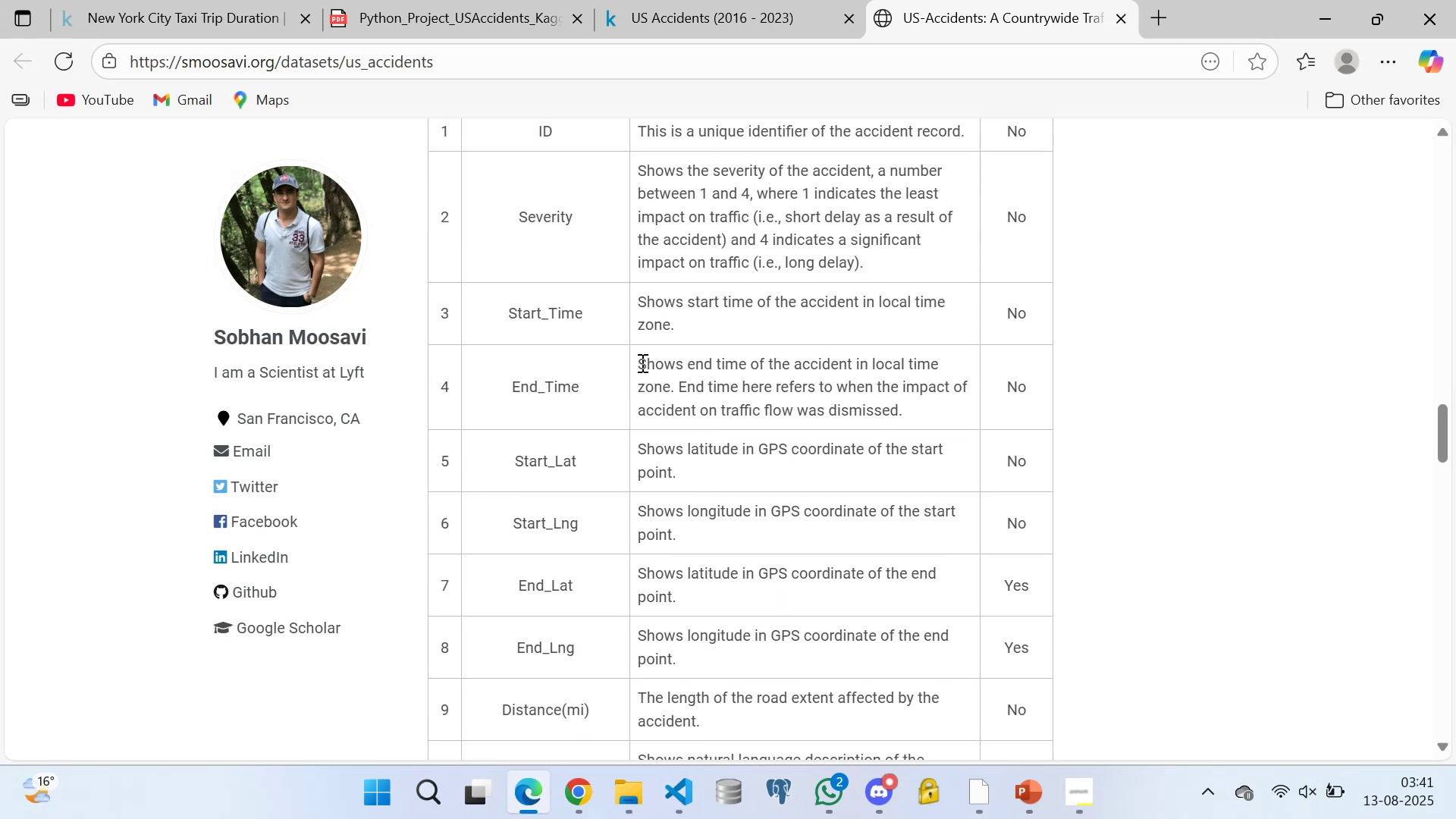 
left_click([641, 362])
 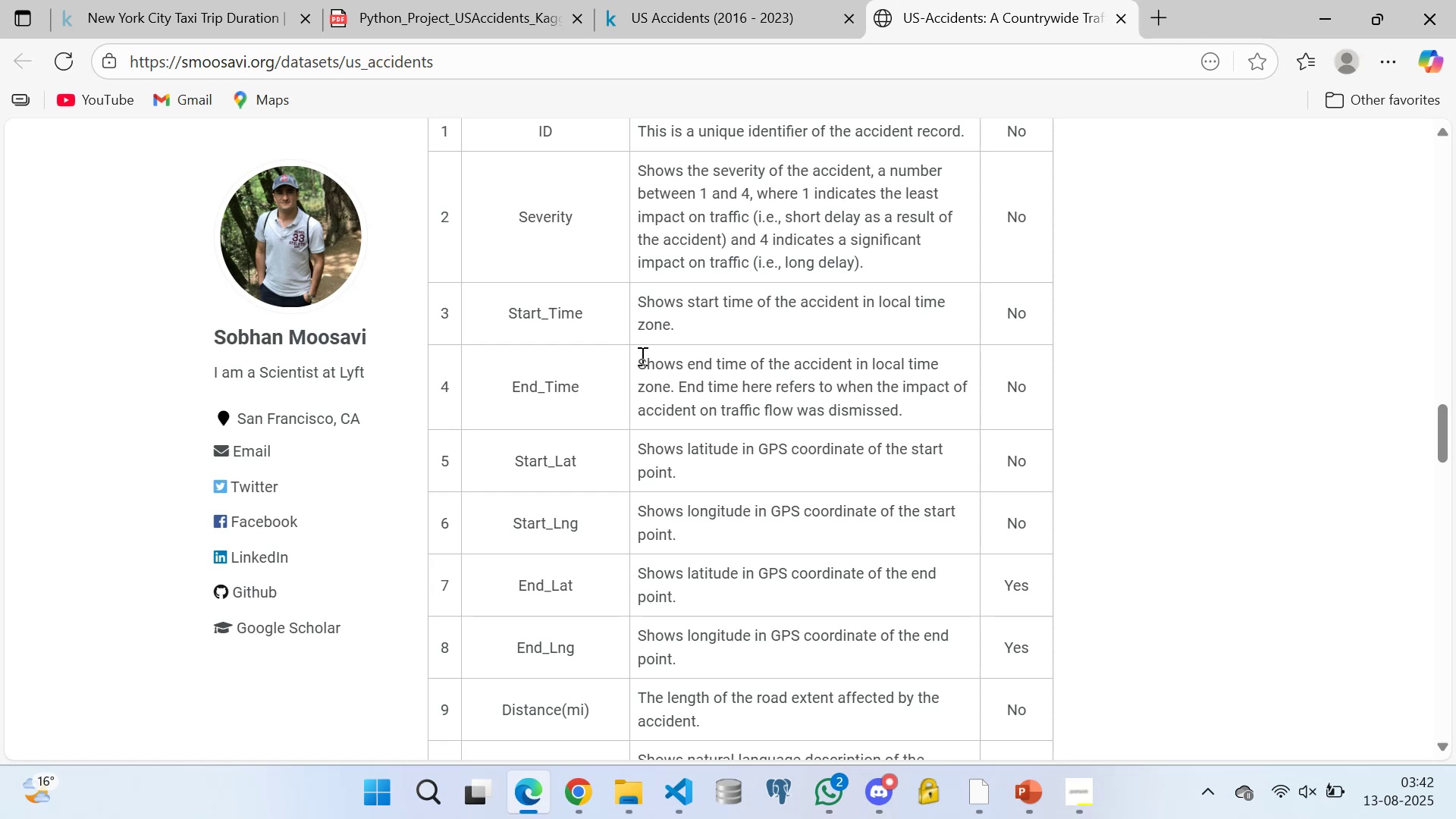 
wait(16.57)
 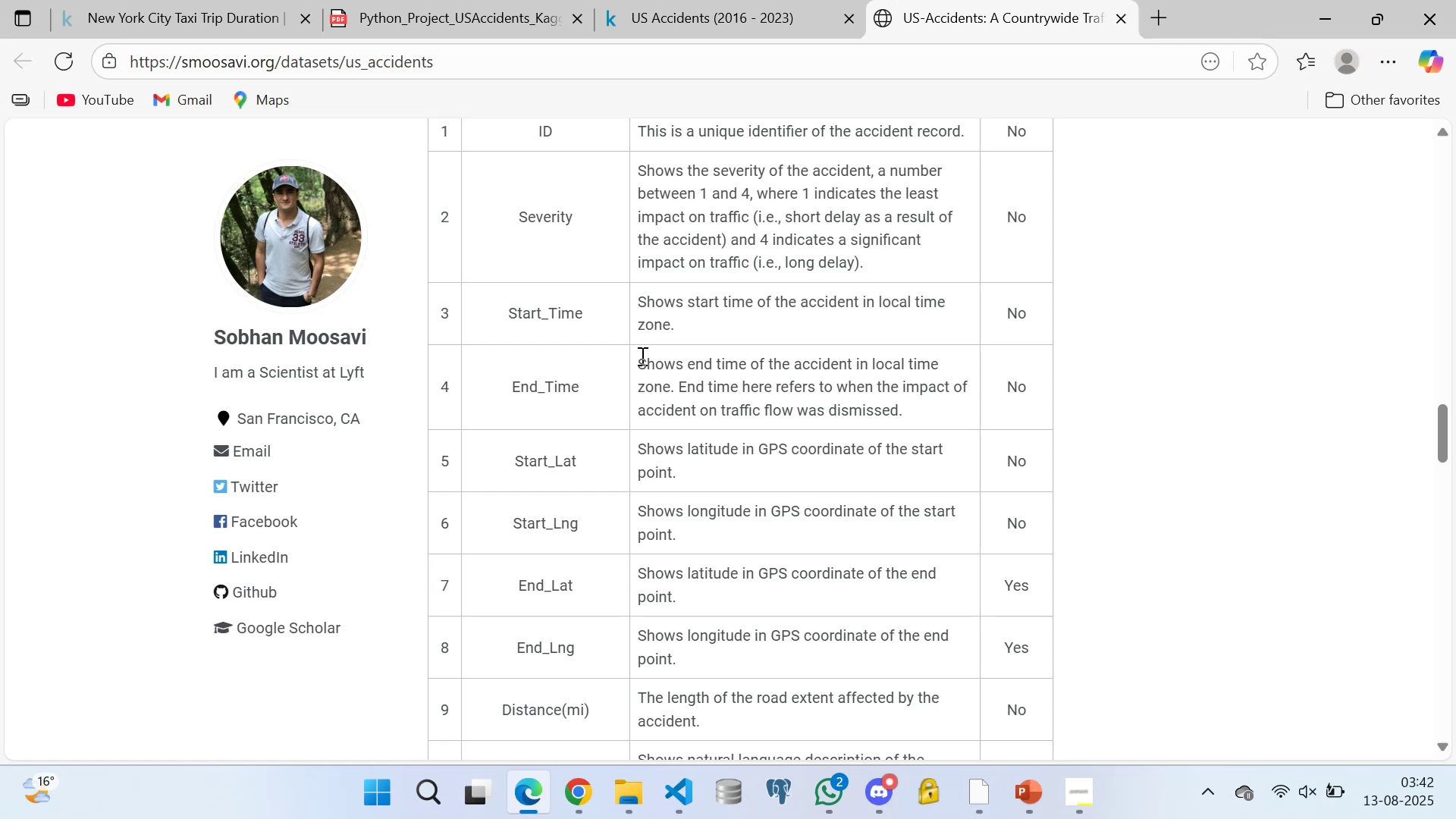 
scroll: coordinate [705, 441], scroll_direction: down, amount: 1.0
 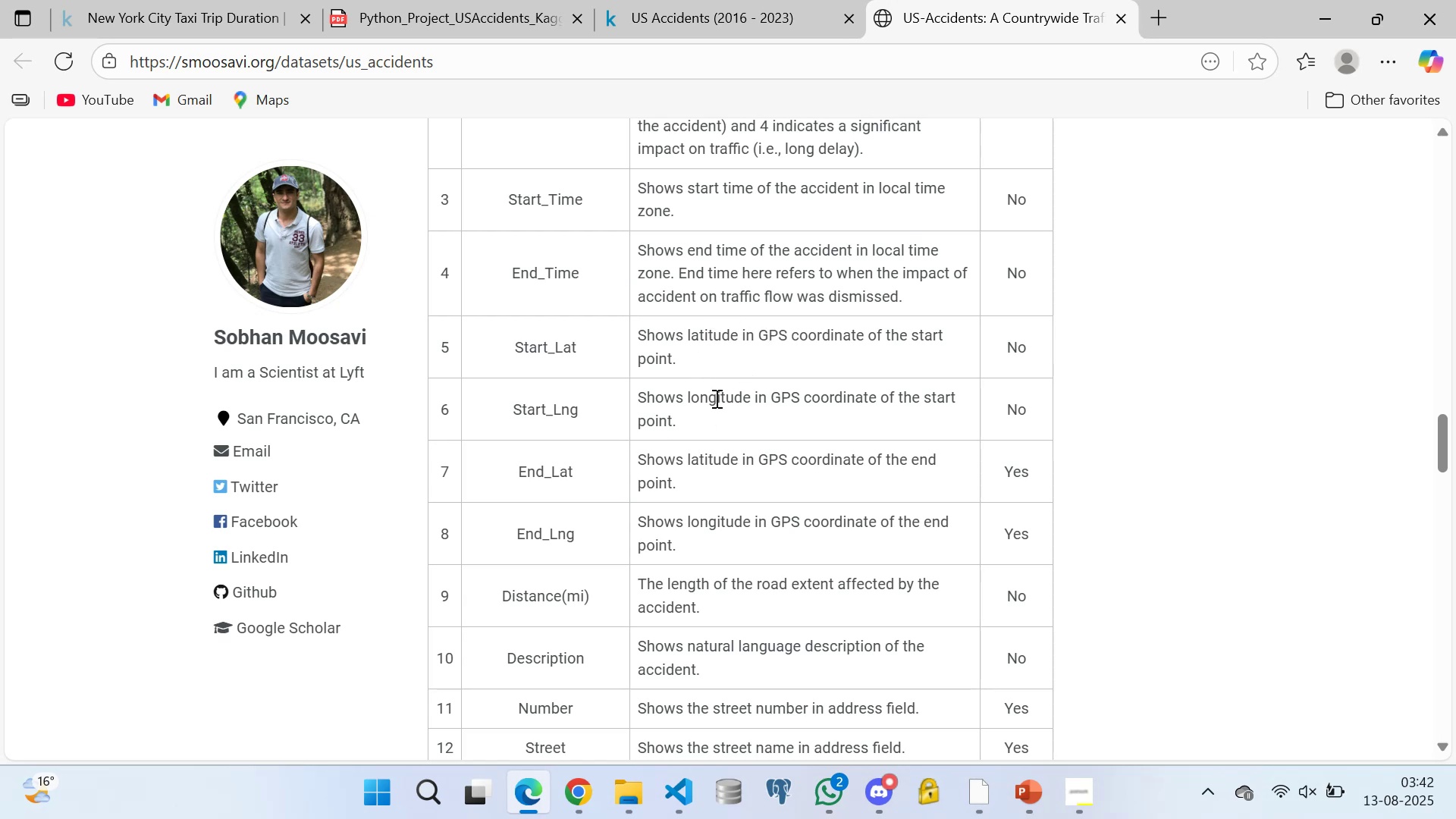 
wait(7.94)
 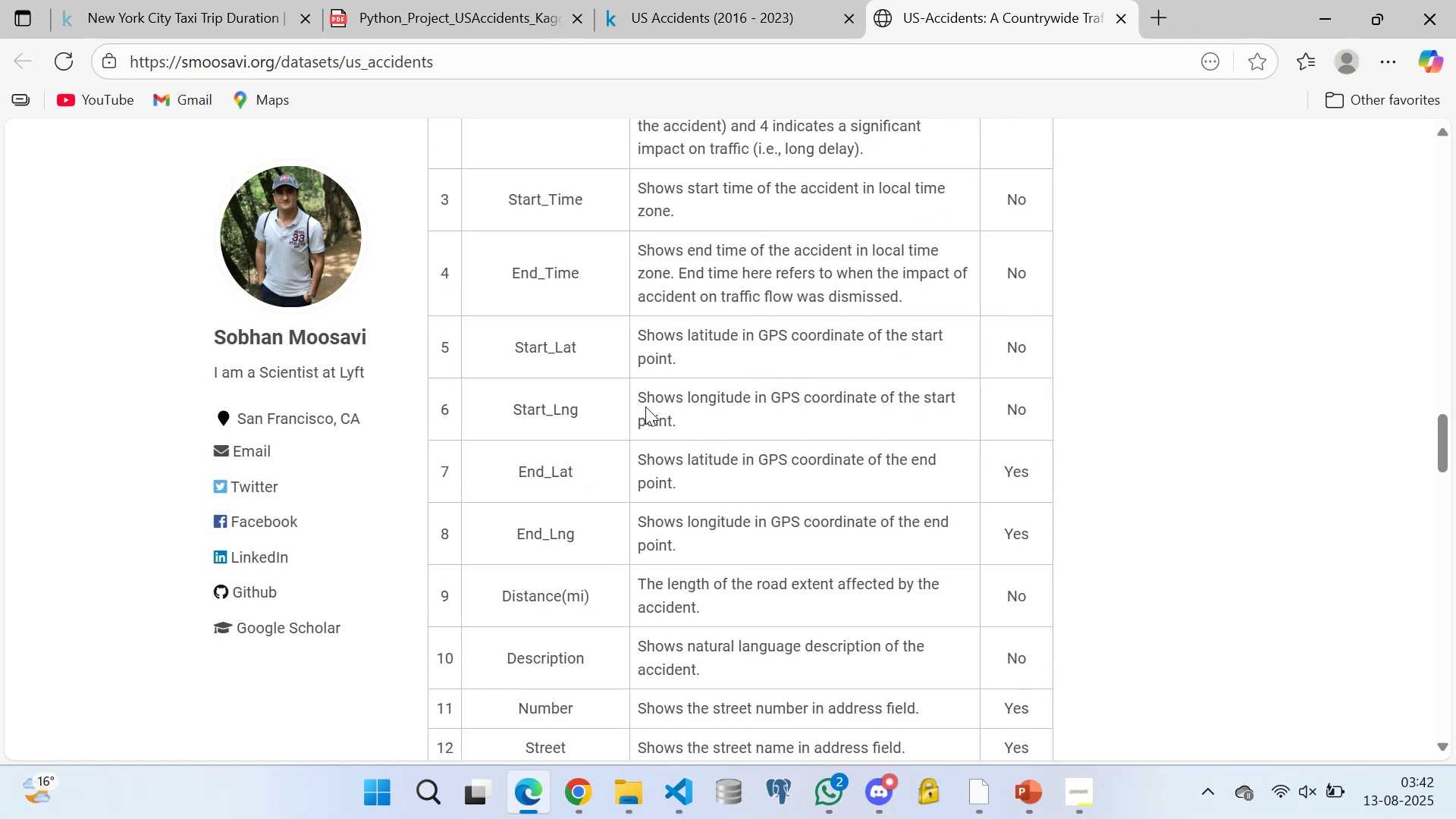 
scroll: coordinate [686, 491], scroll_direction: down, amount: 2.0
 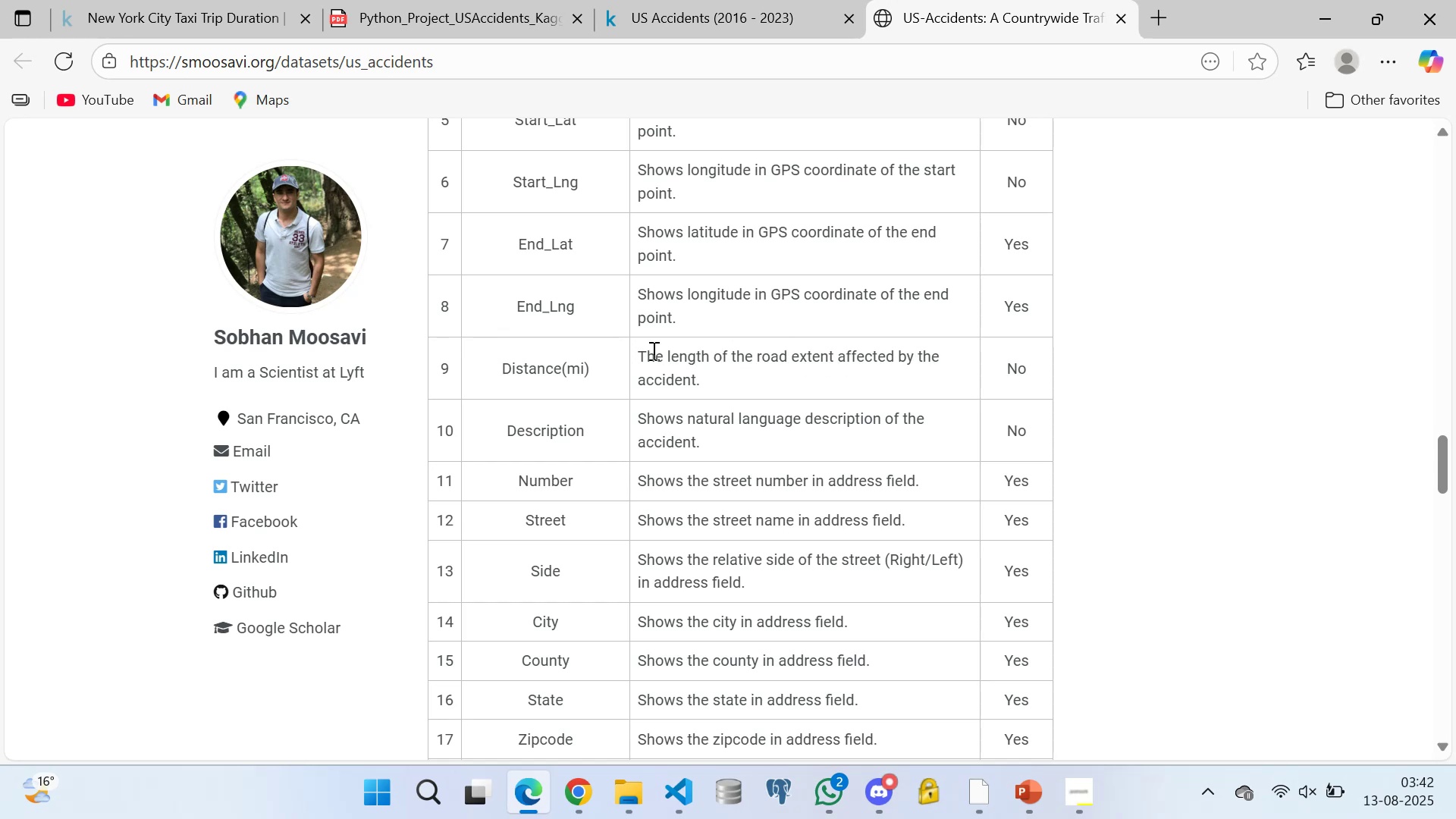 
wait(6.61)
 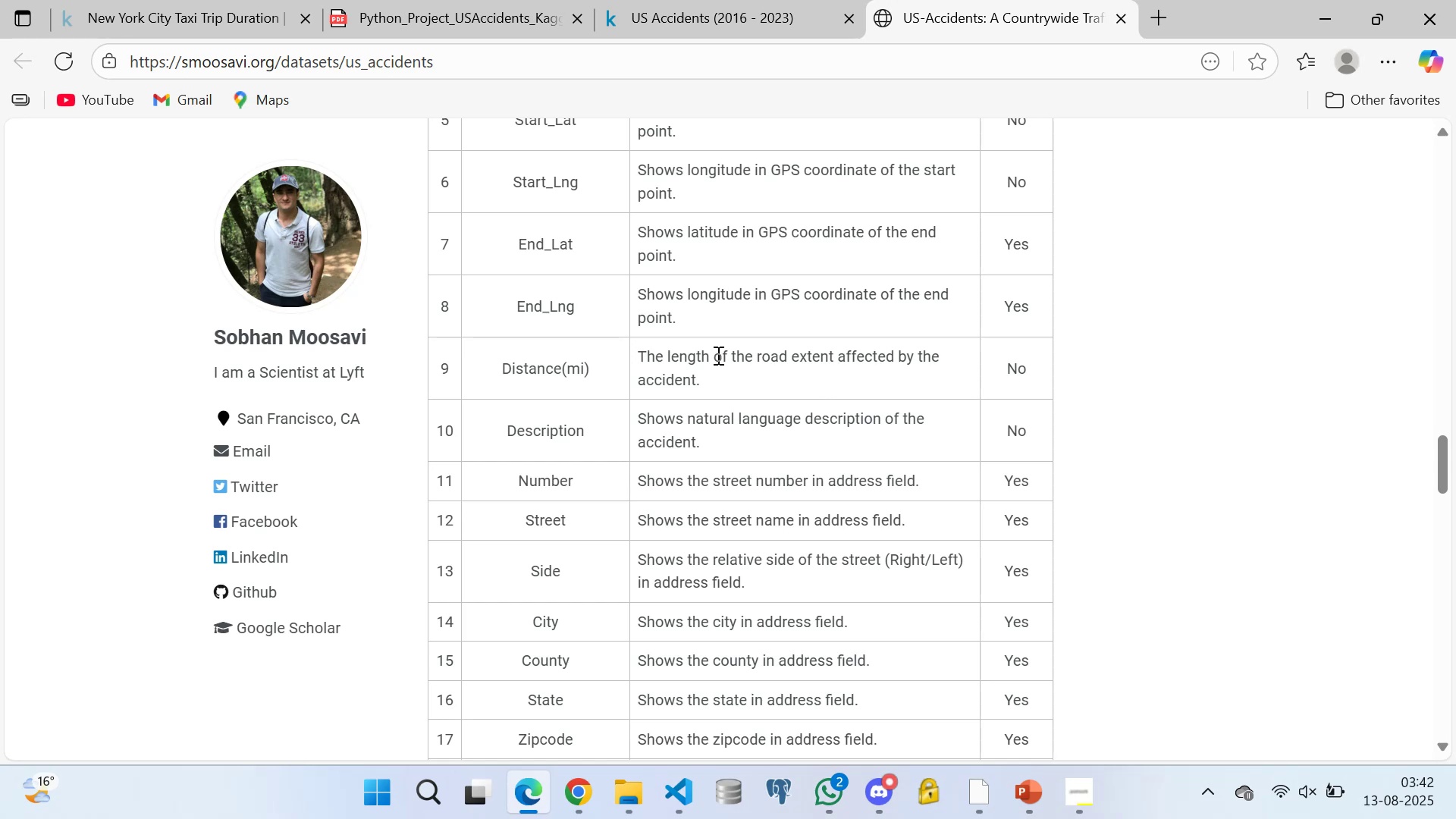 
left_click_drag(start_coordinate=[639, 350], to_coordinate=[701, 371])
 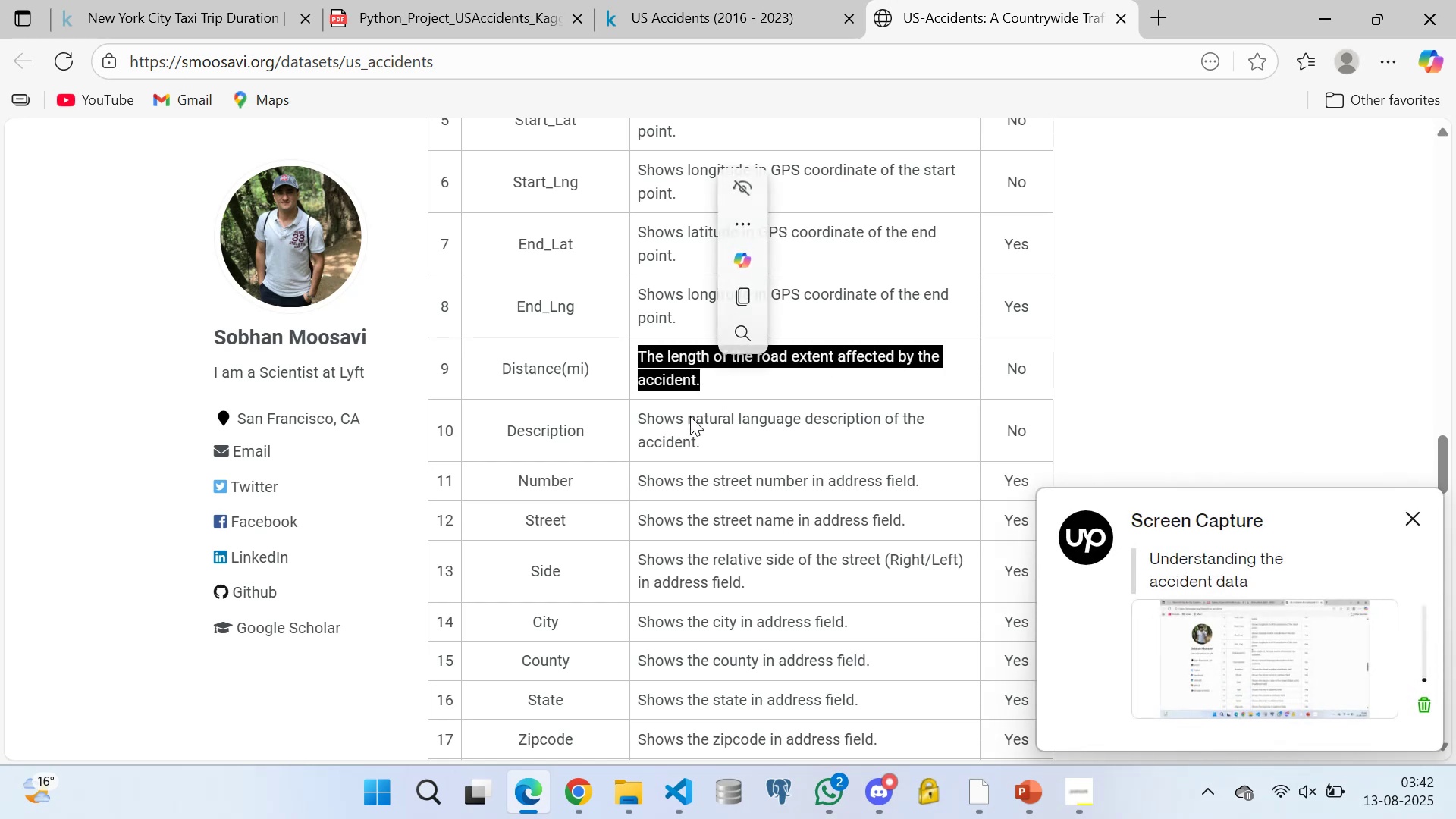 
left_click([692, 419])
 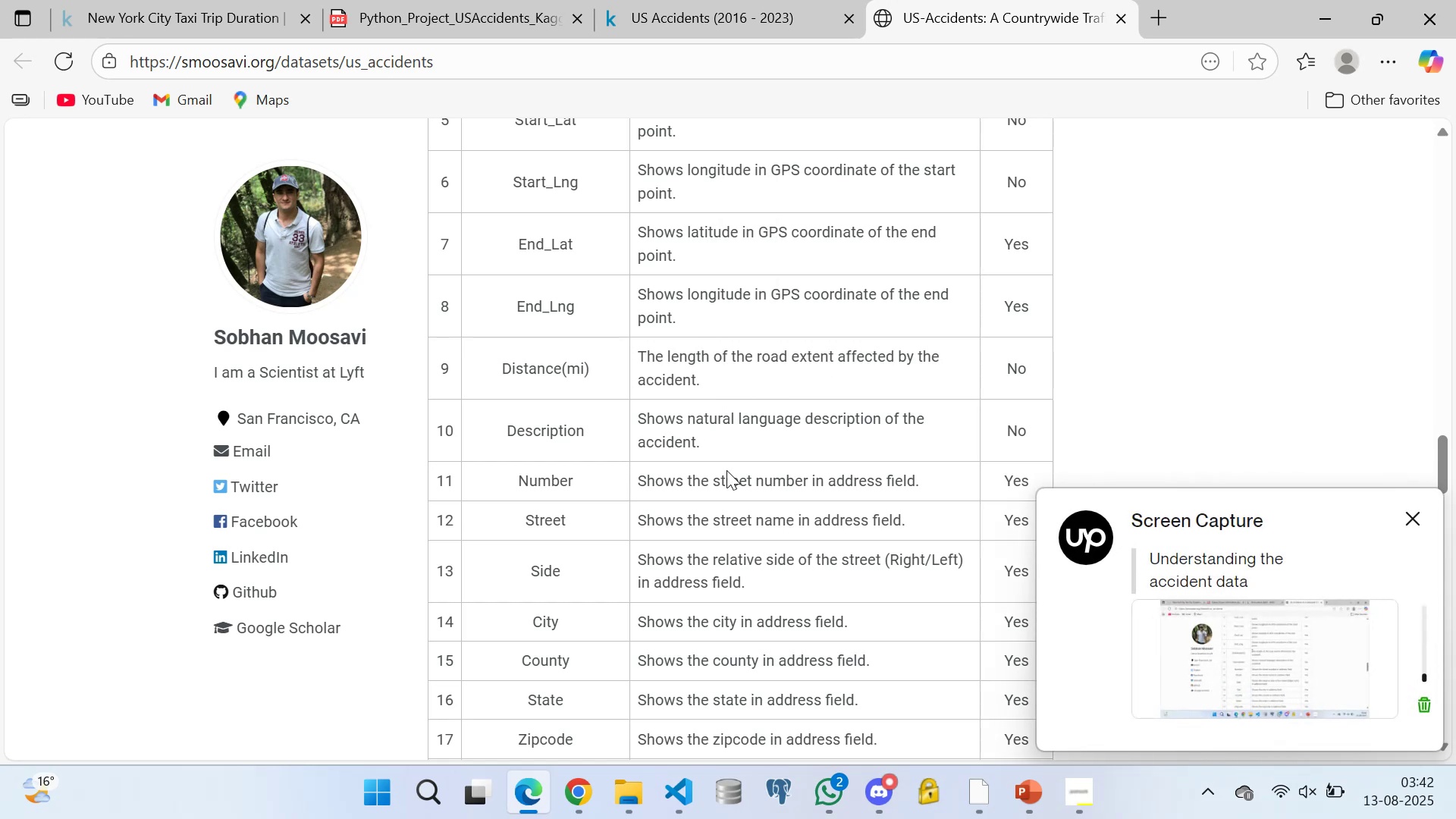 
left_click_drag(start_coordinate=[726, 472], to_coordinate=[720, 474])
 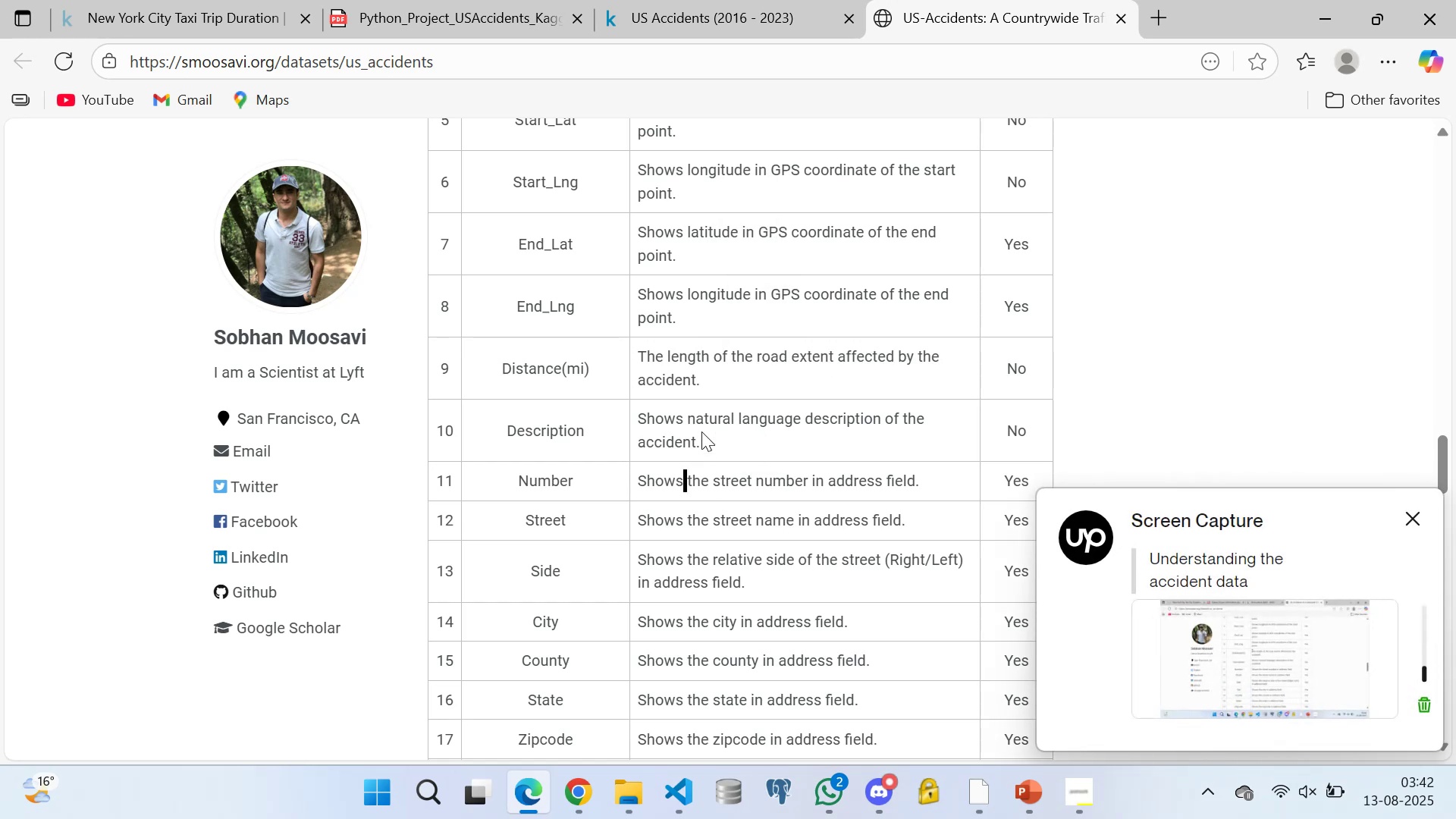 
triple_click([700, 419])
 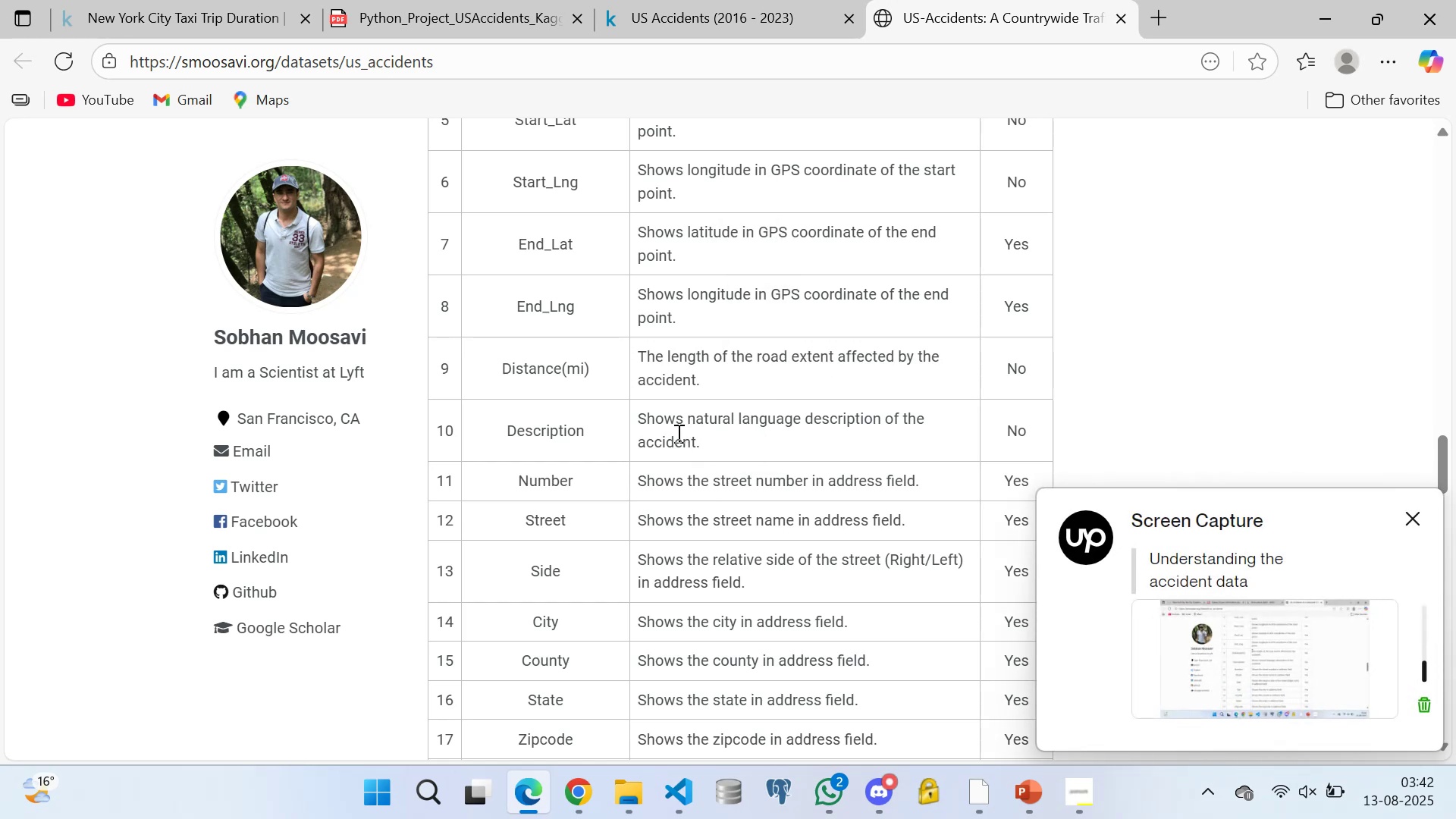 
triple_click([677, 433])
 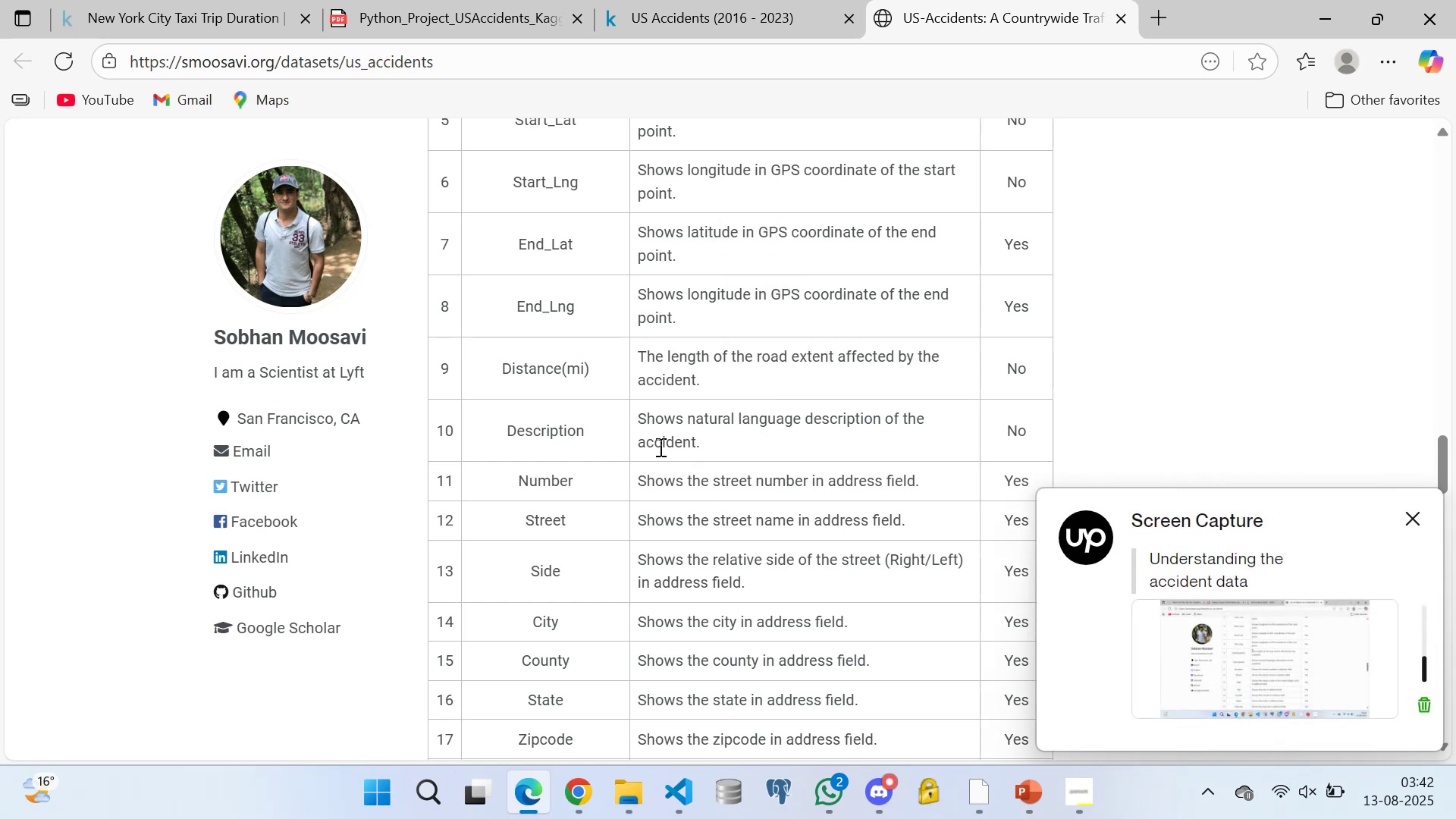 
triple_click([659, 447])
 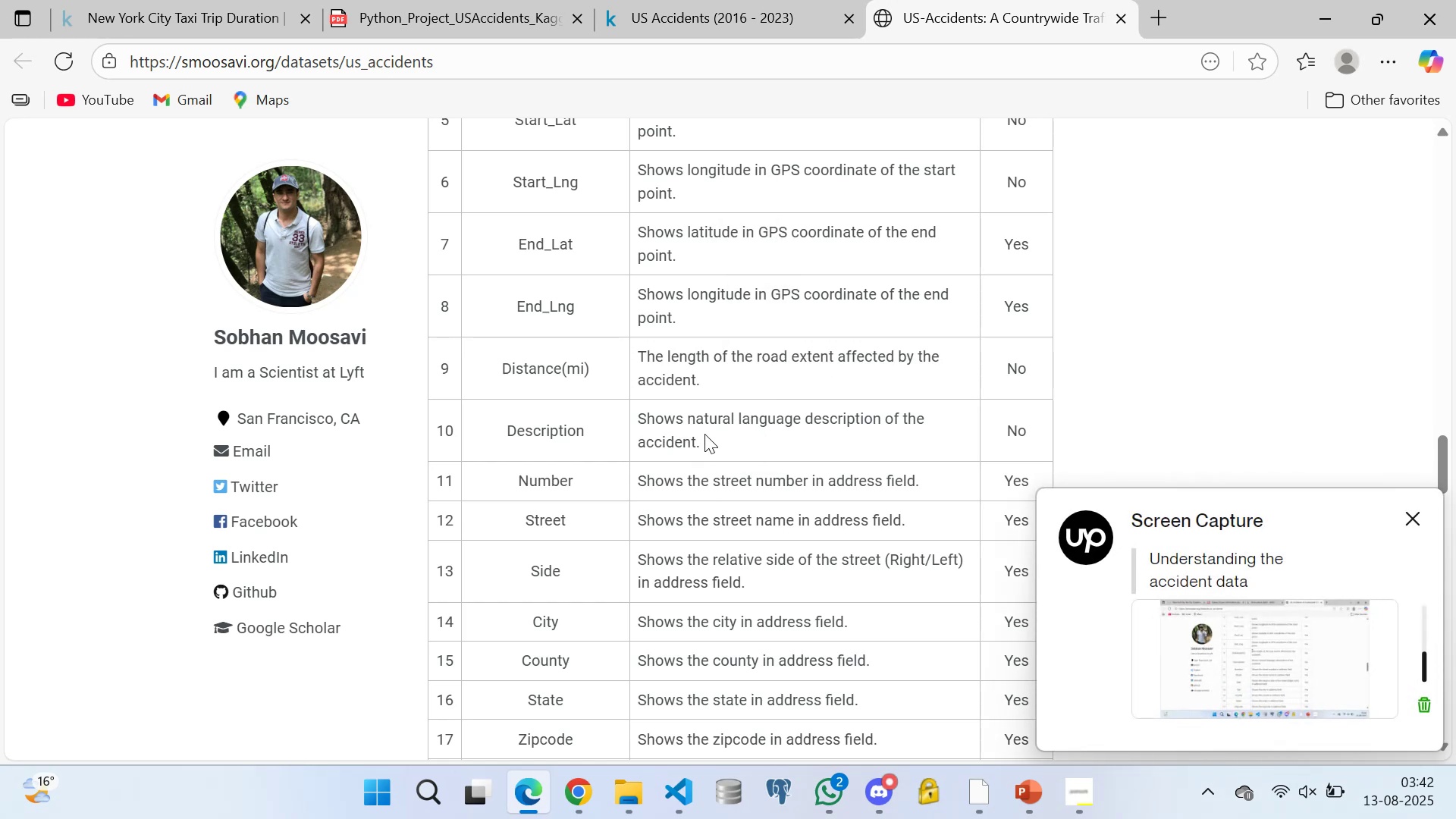 
triple_click([704, 434])
 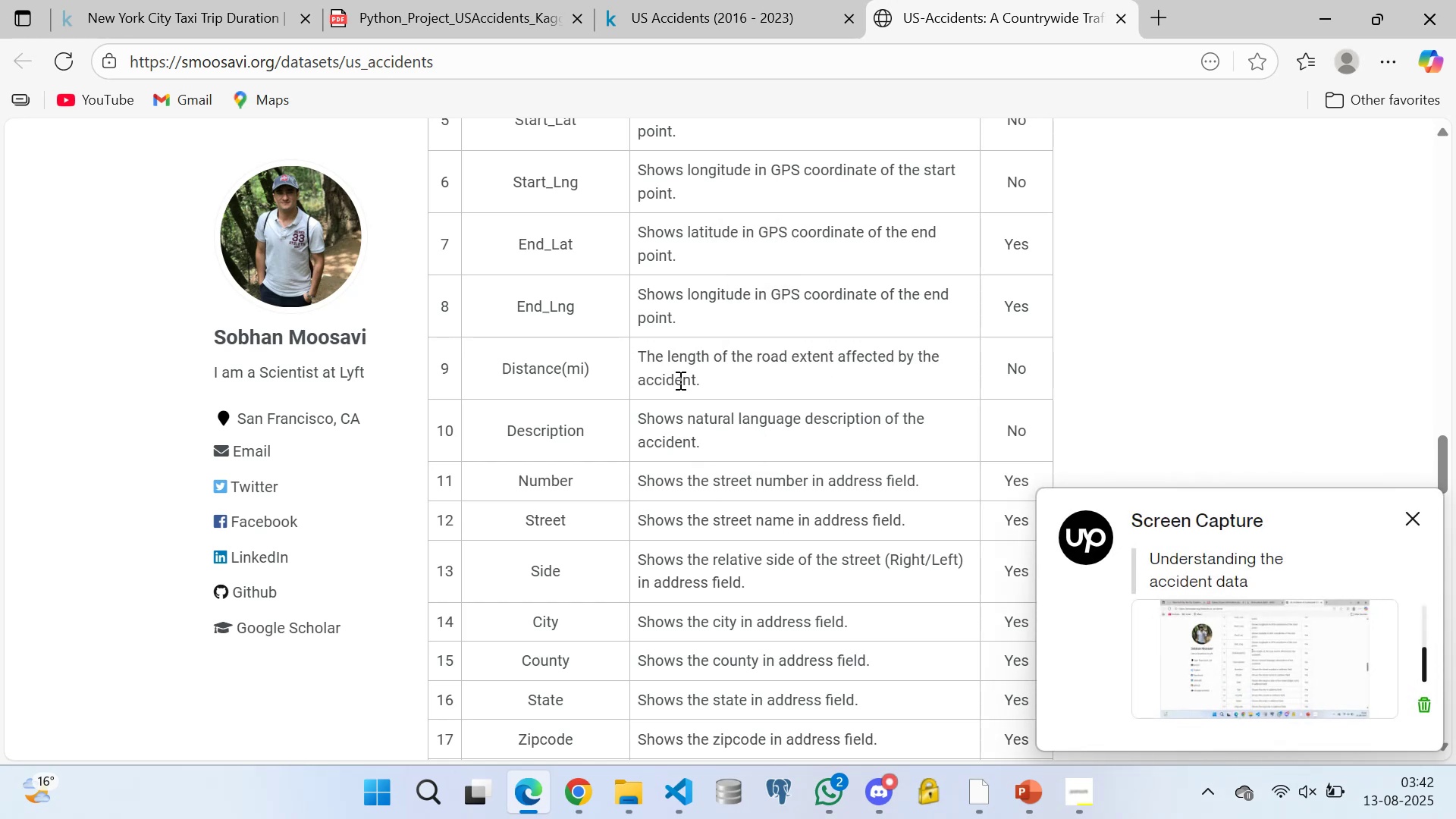 
triple_click([679, 380])
 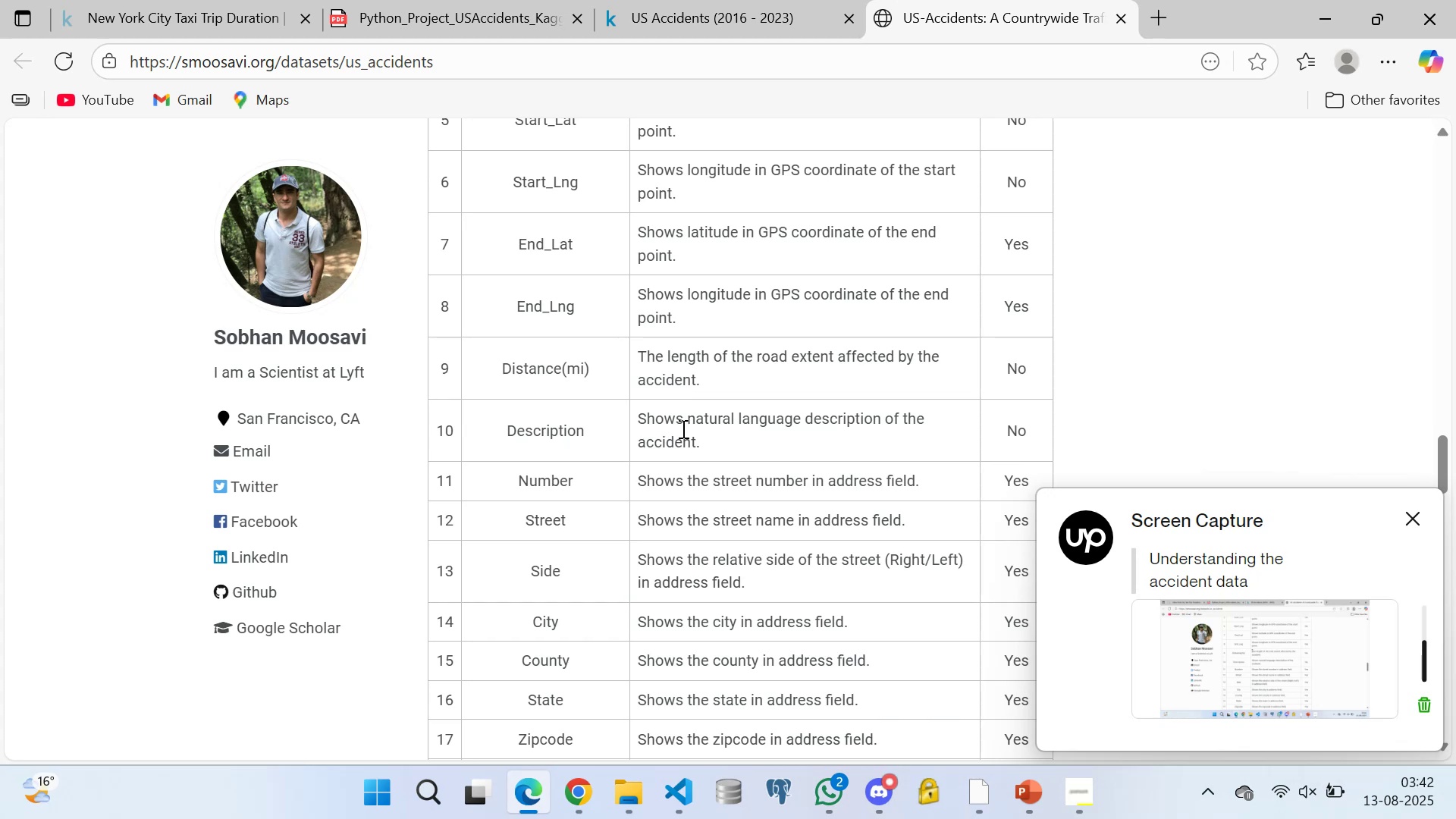 
triple_click([682, 428])
 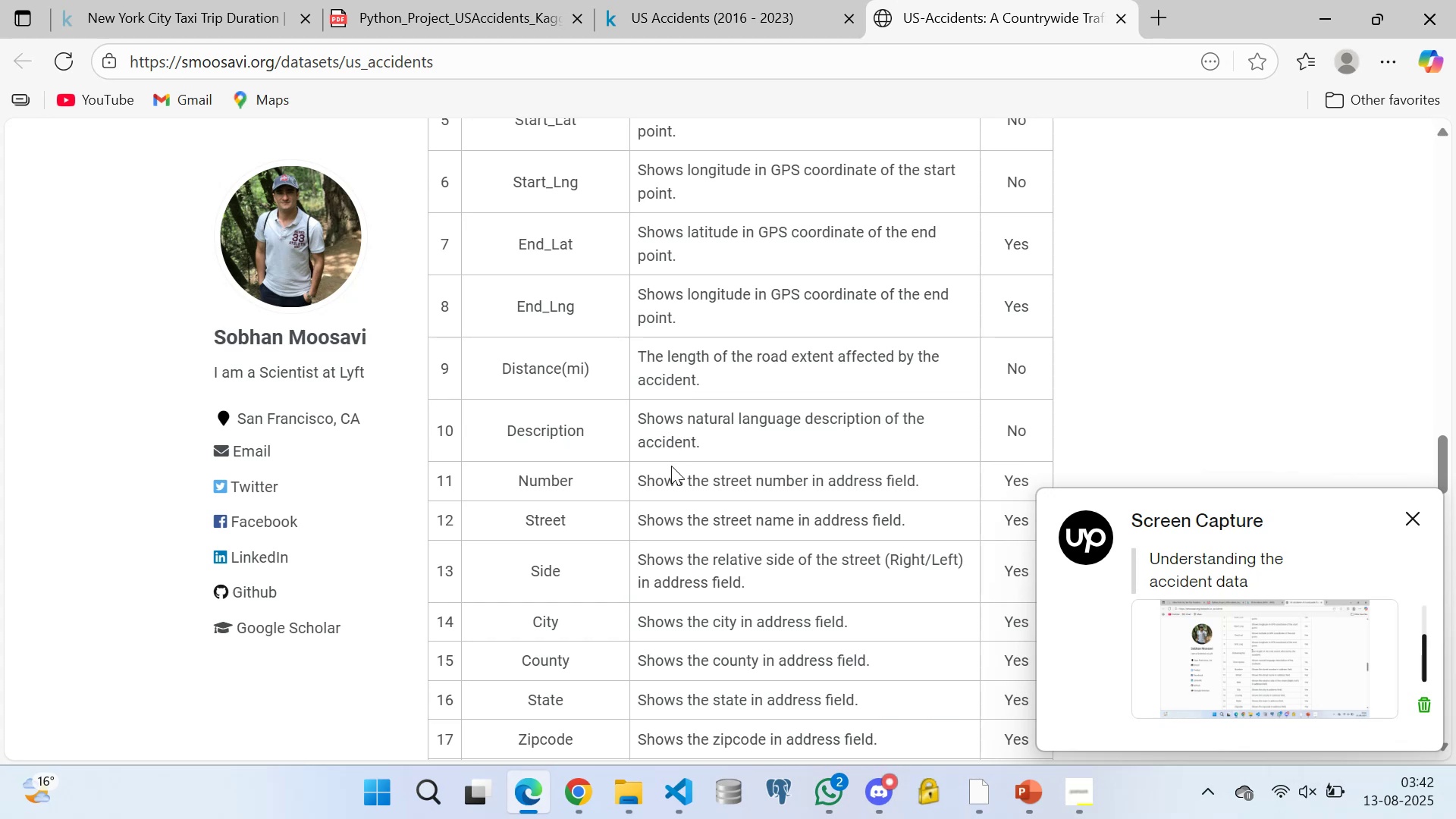 
triple_click([671, 466])
 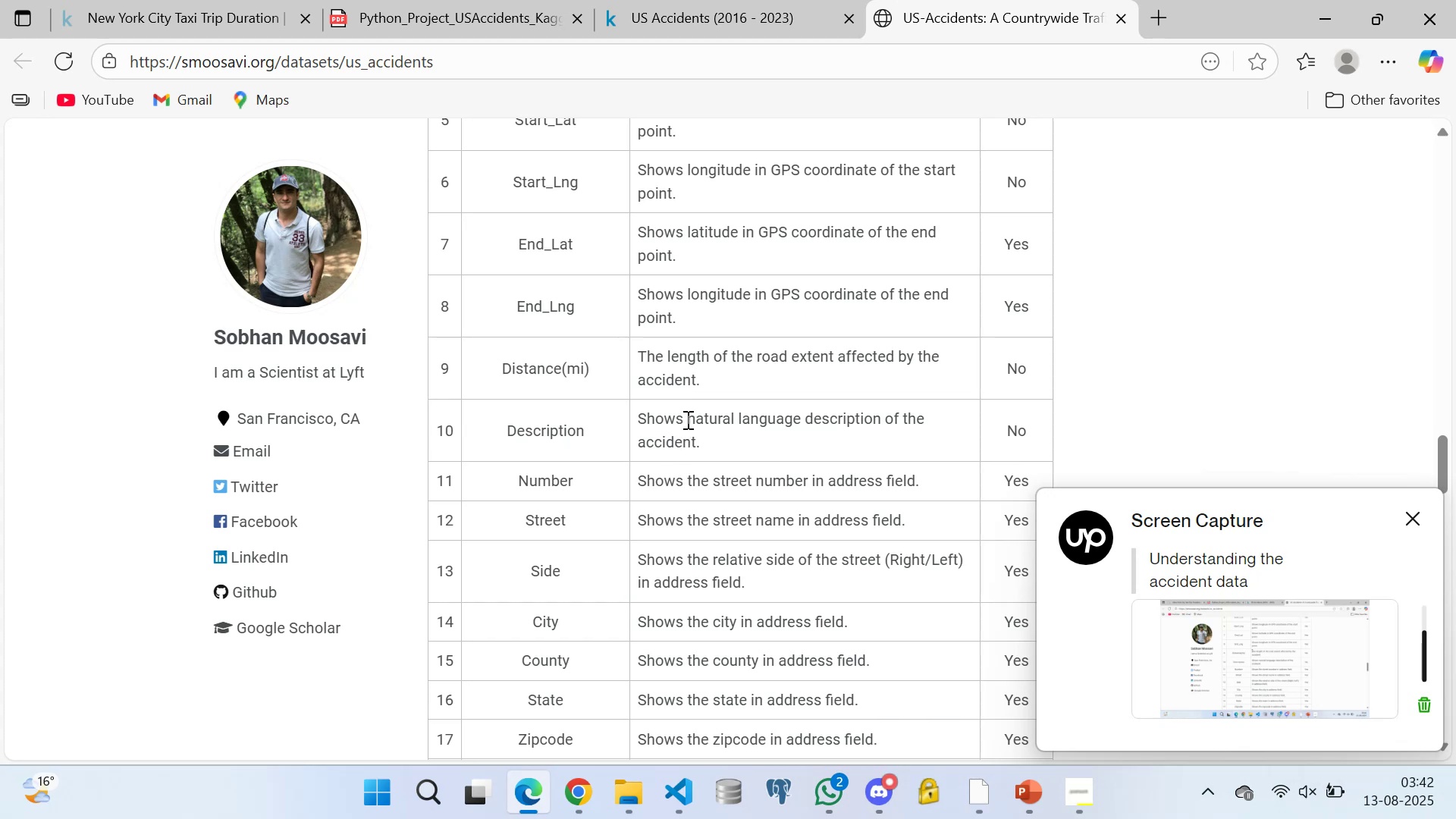 
triple_click([686, 419])
 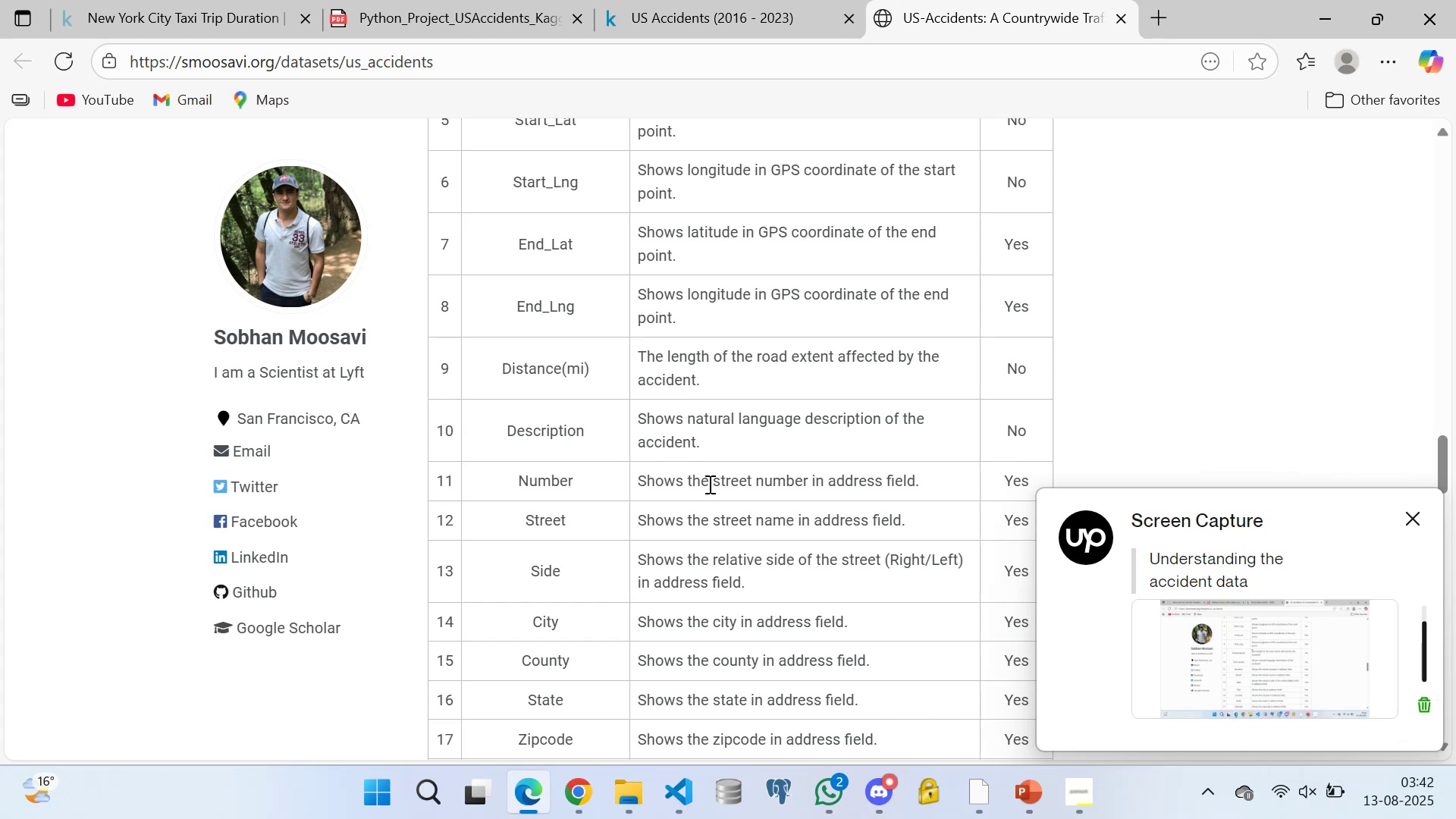 
double_click([709, 485])
 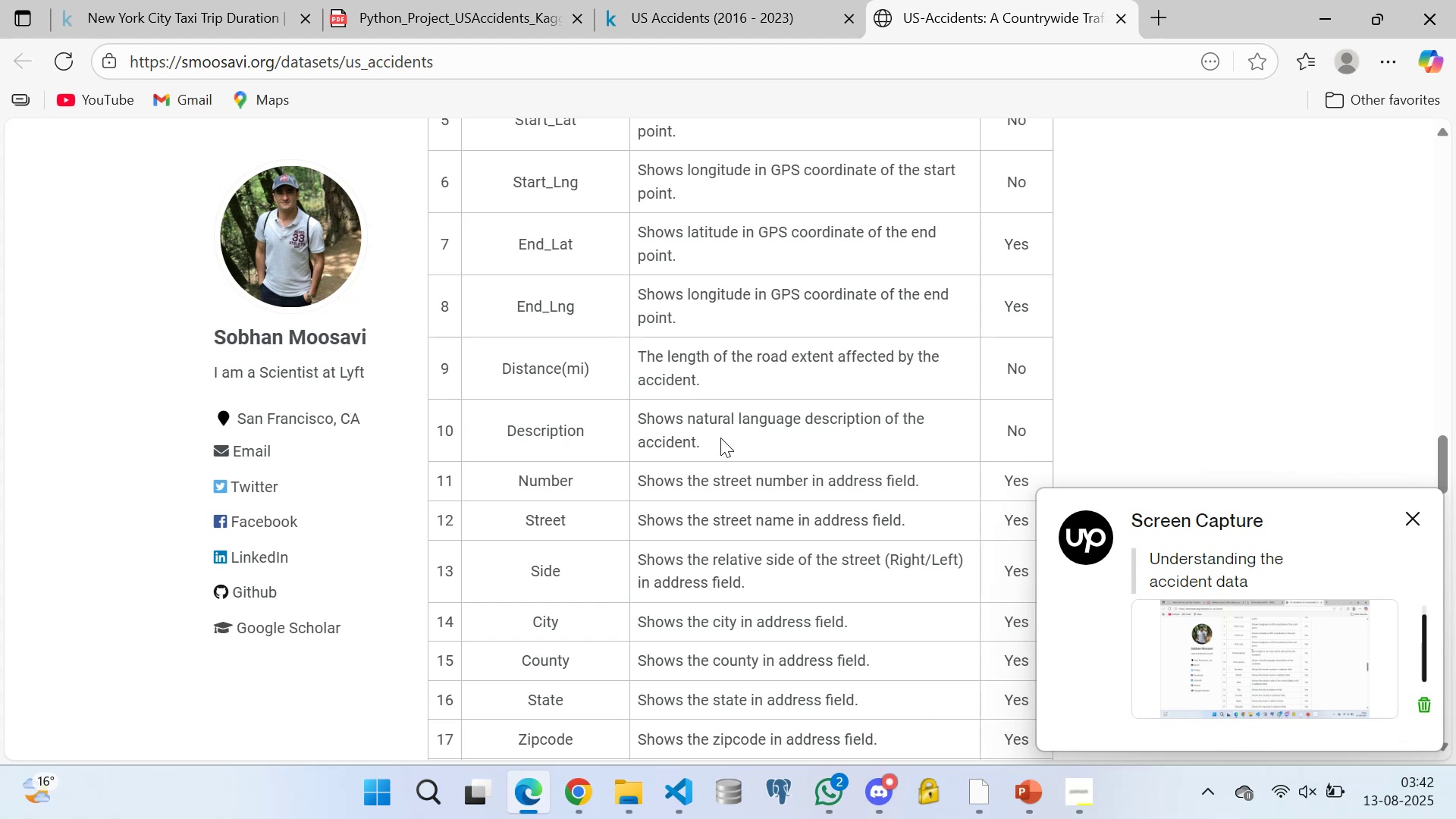 
left_click([721, 437])
 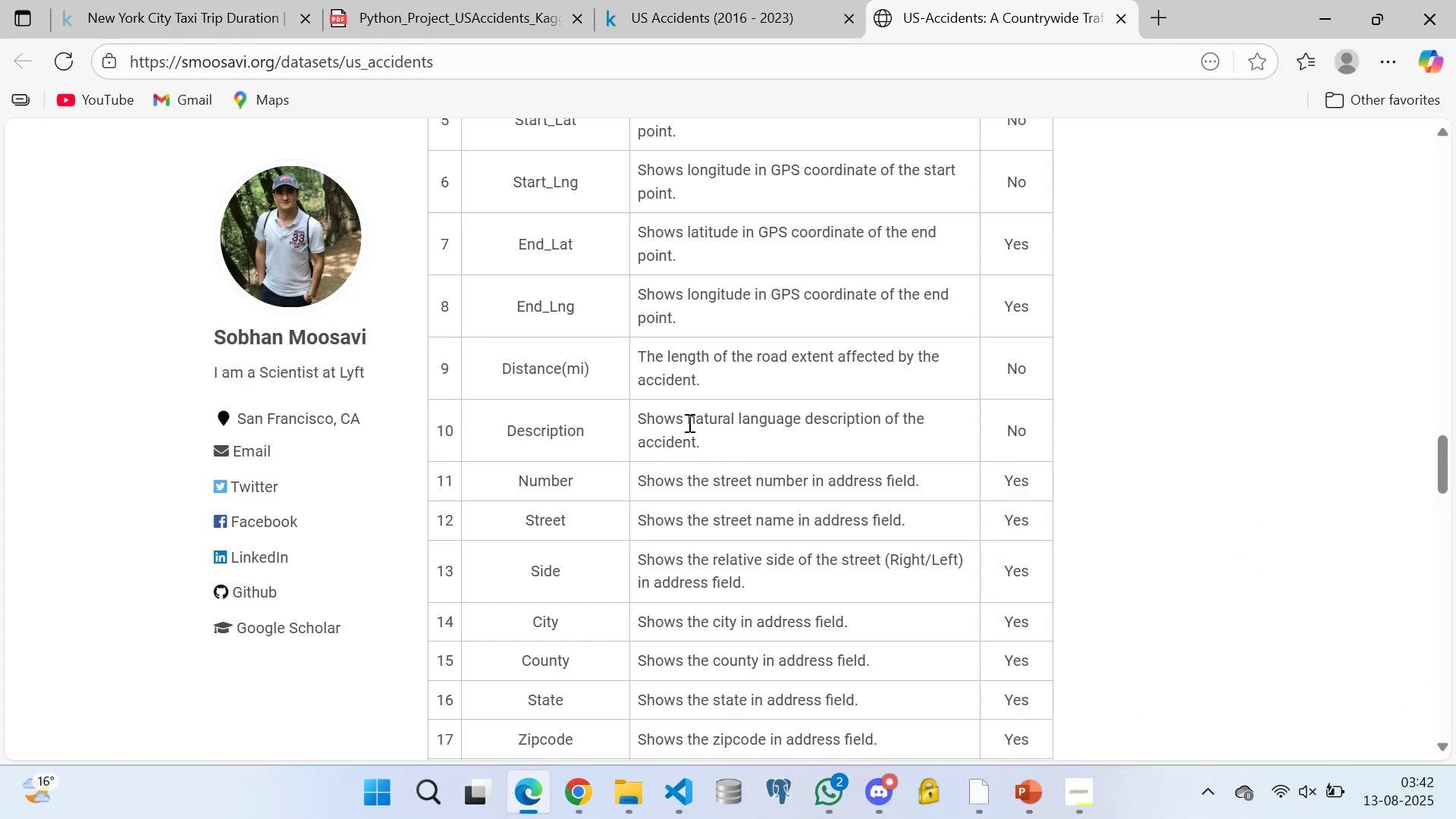 
left_click([688, 414])
 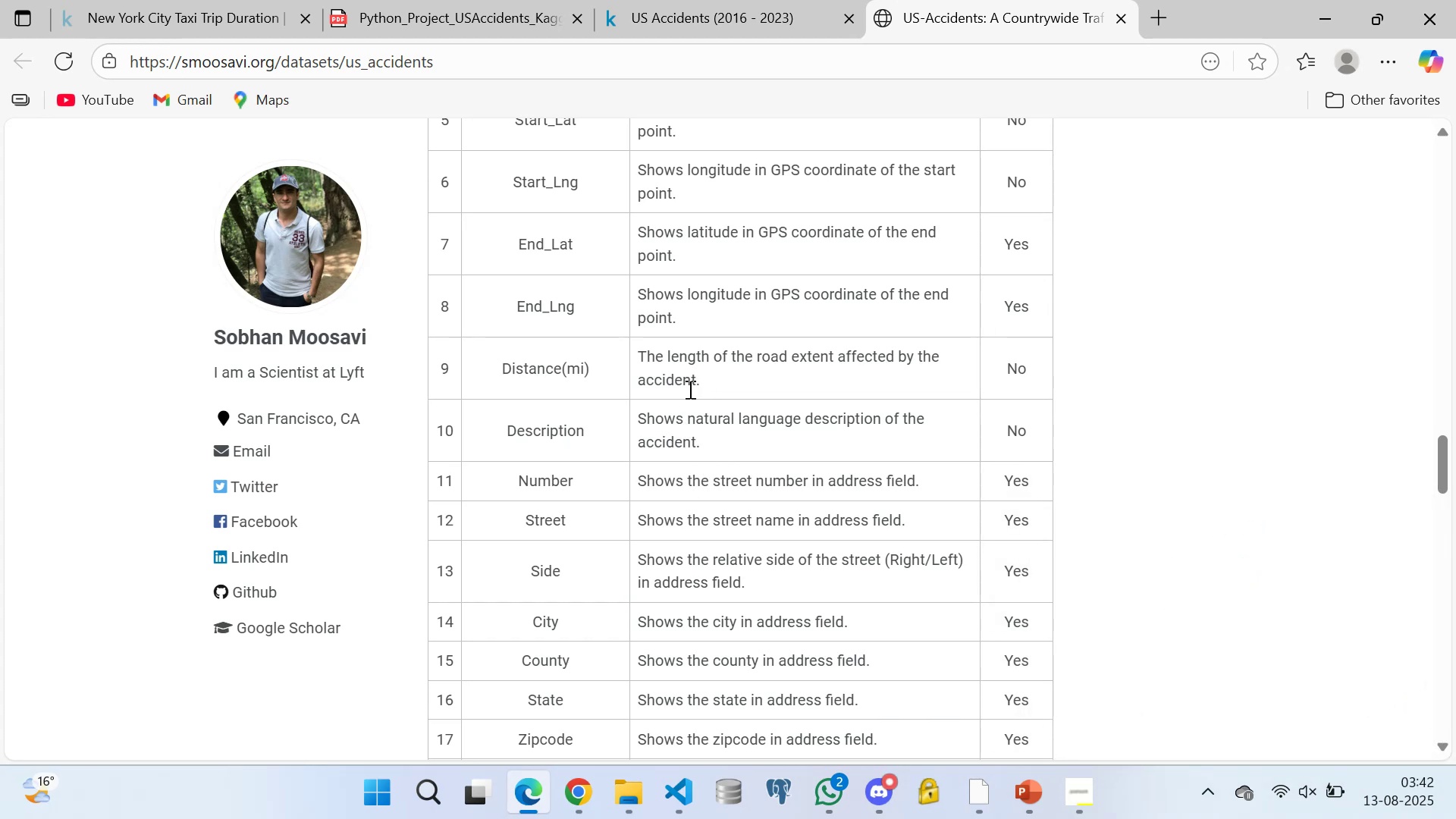 
scroll: coordinate [711, 440], scroll_direction: up, amount: 1.0
 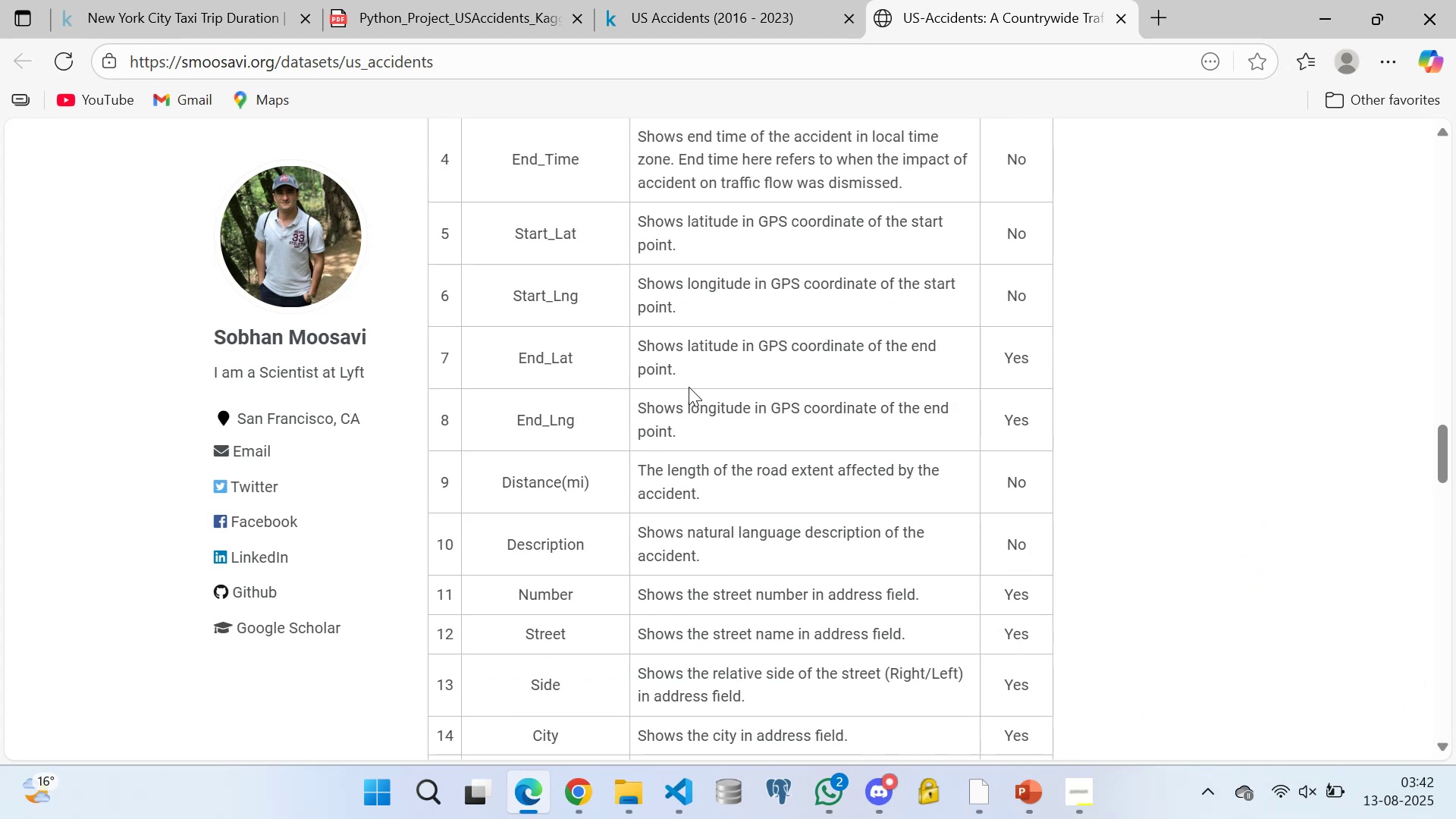 
scroll: coordinate [684, 413], scroll_direction: down, amount: 18.0
 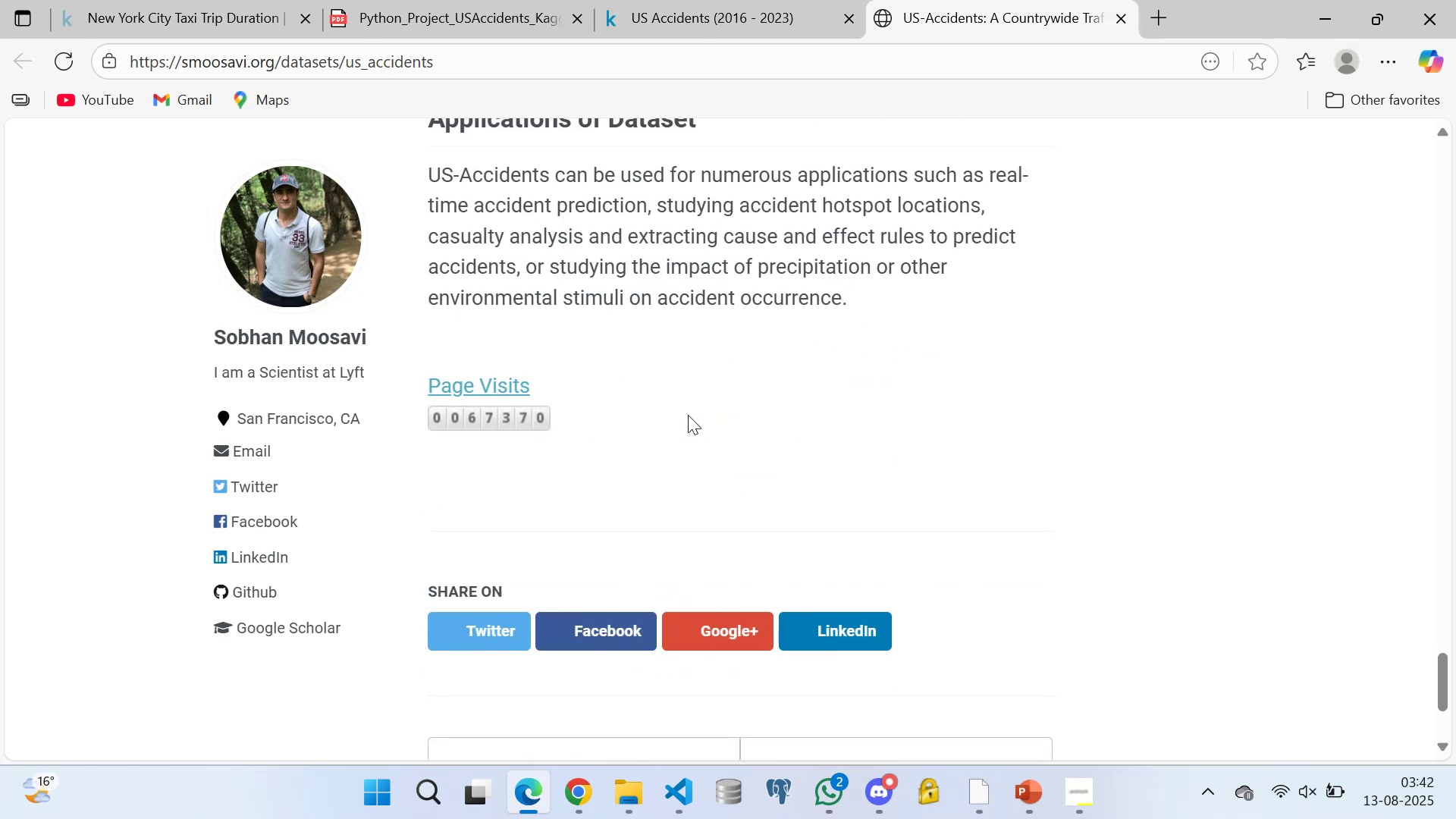 
scroll: coordinate [700, 416], scroll_direction: up, amount: 3.0
 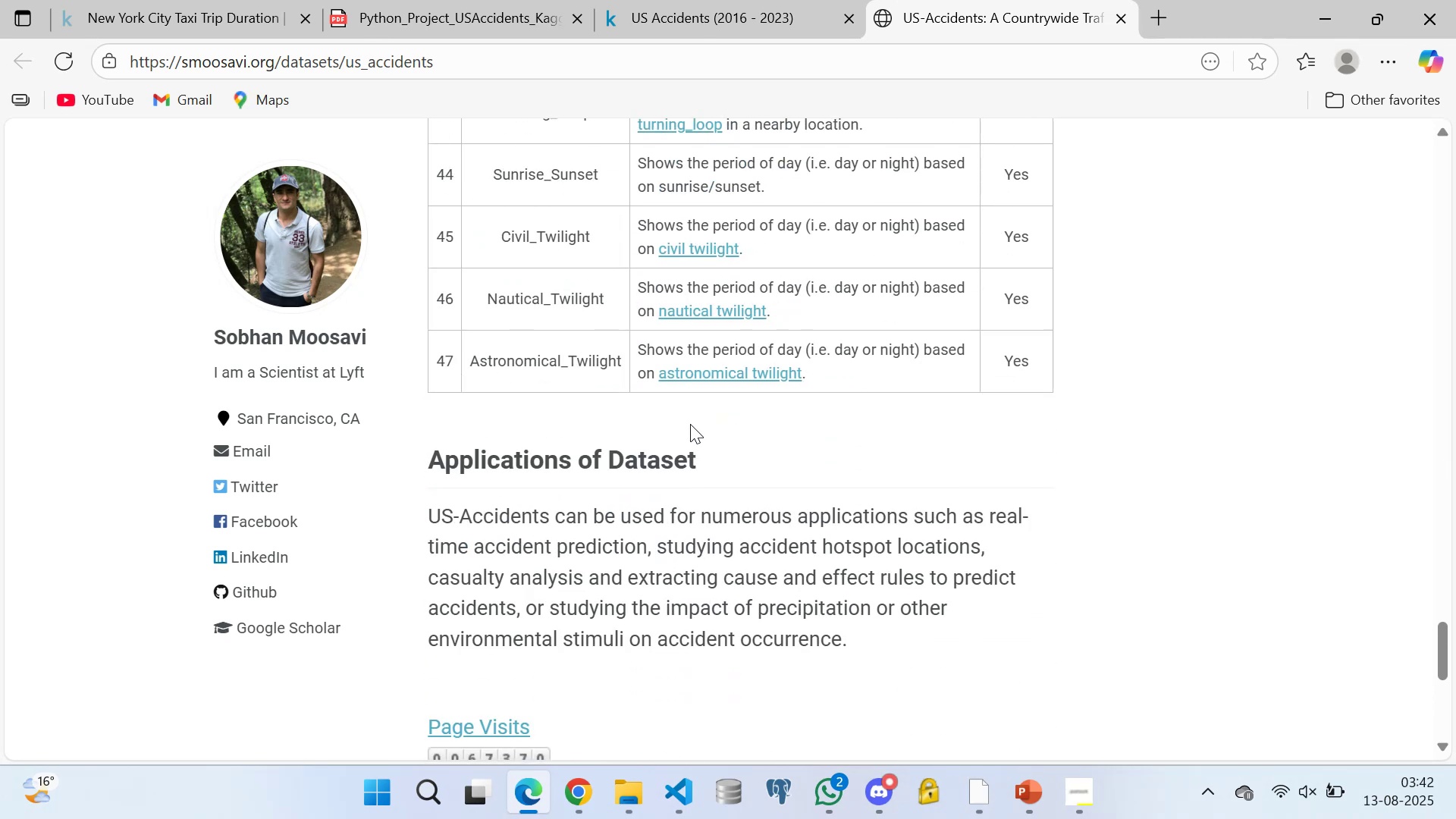 
scroll: coordinate [676, 444], scroll_direction: down, amount: 1.0
 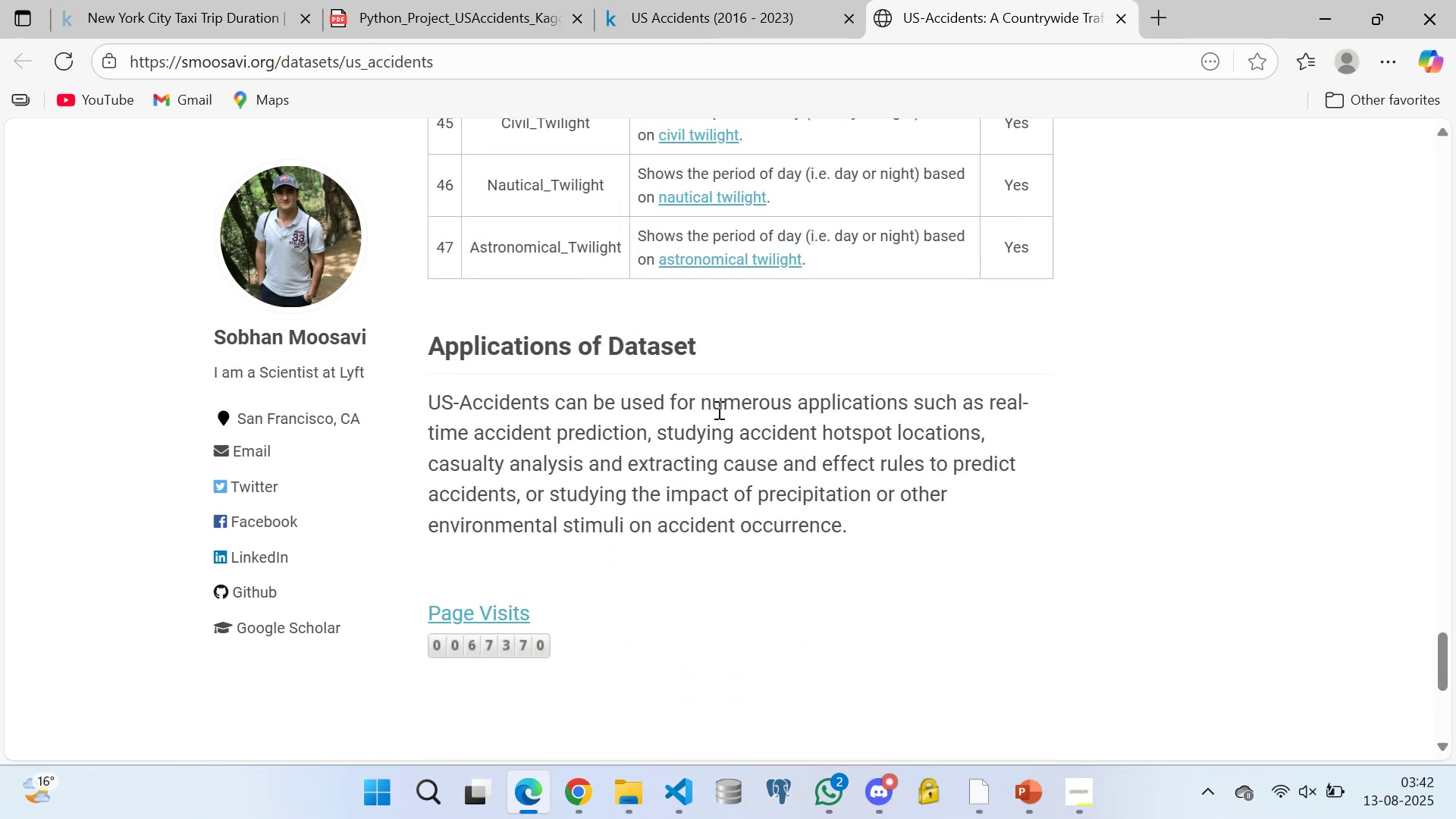 
wait(8.94)
 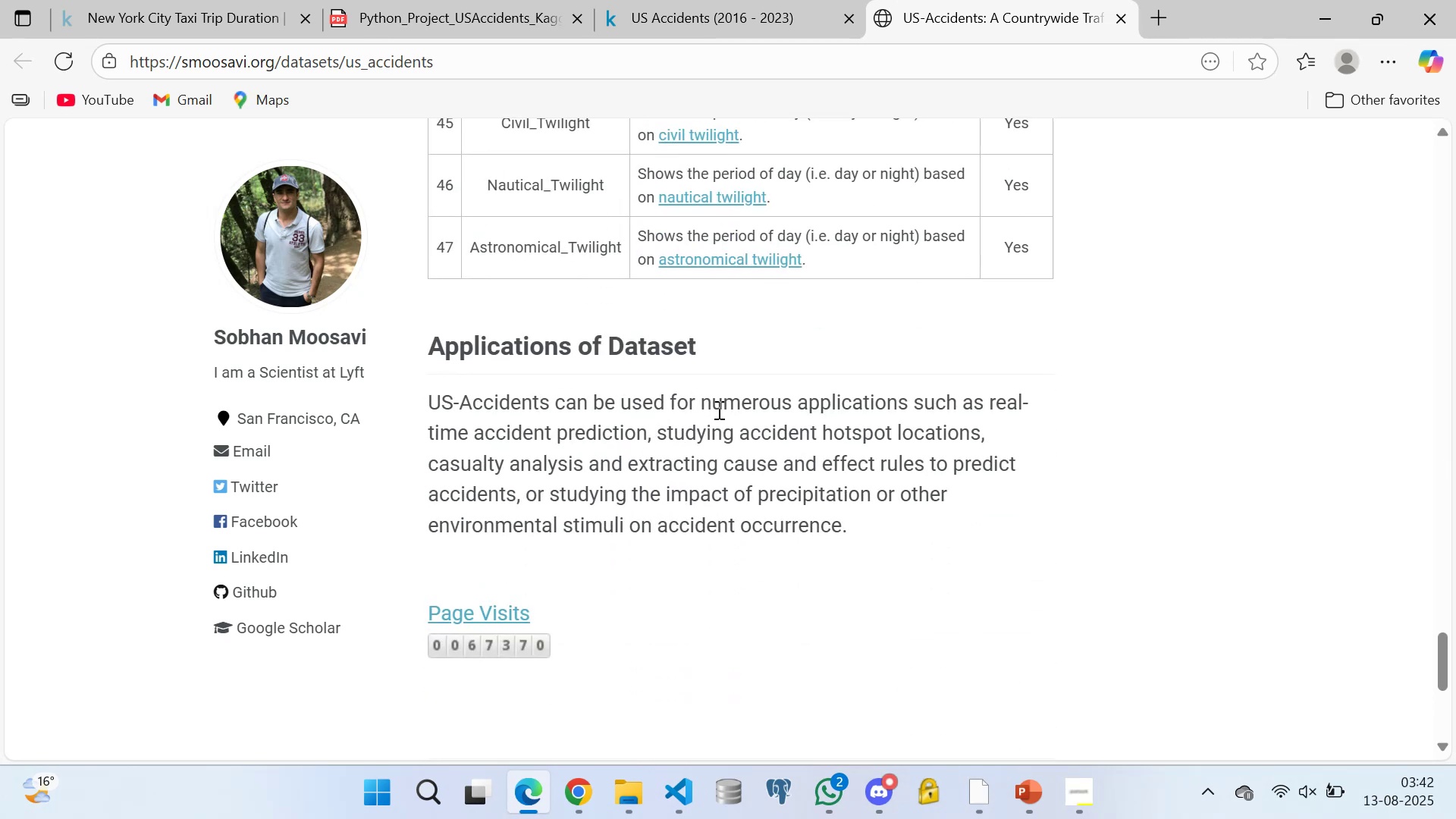 
scroll: coordinate [686, 435], scroll_direction: up, amount: 20.0
 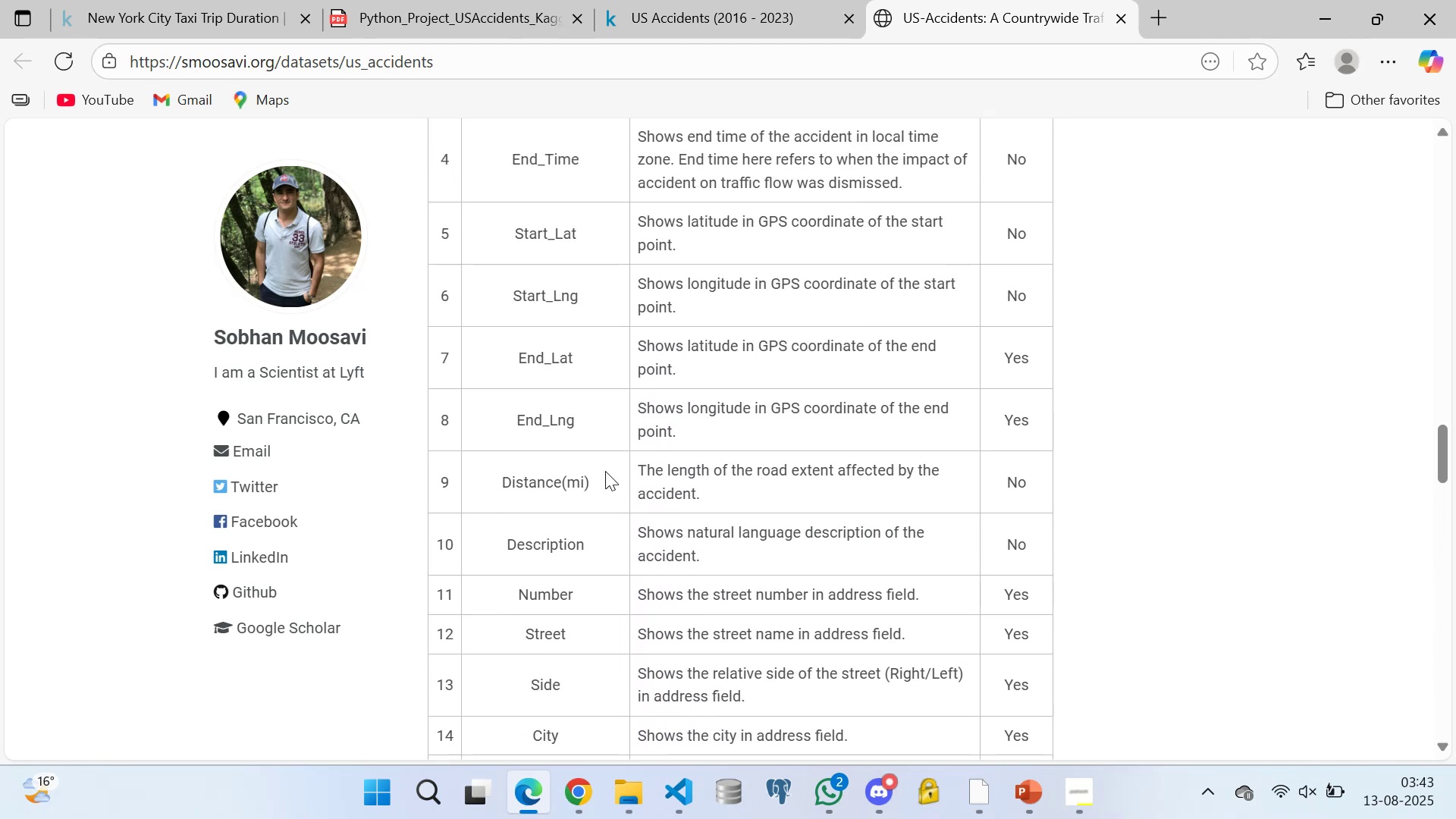 
scroll: coordinate [611, 493], scroll_direction: down, amount: 1.0
 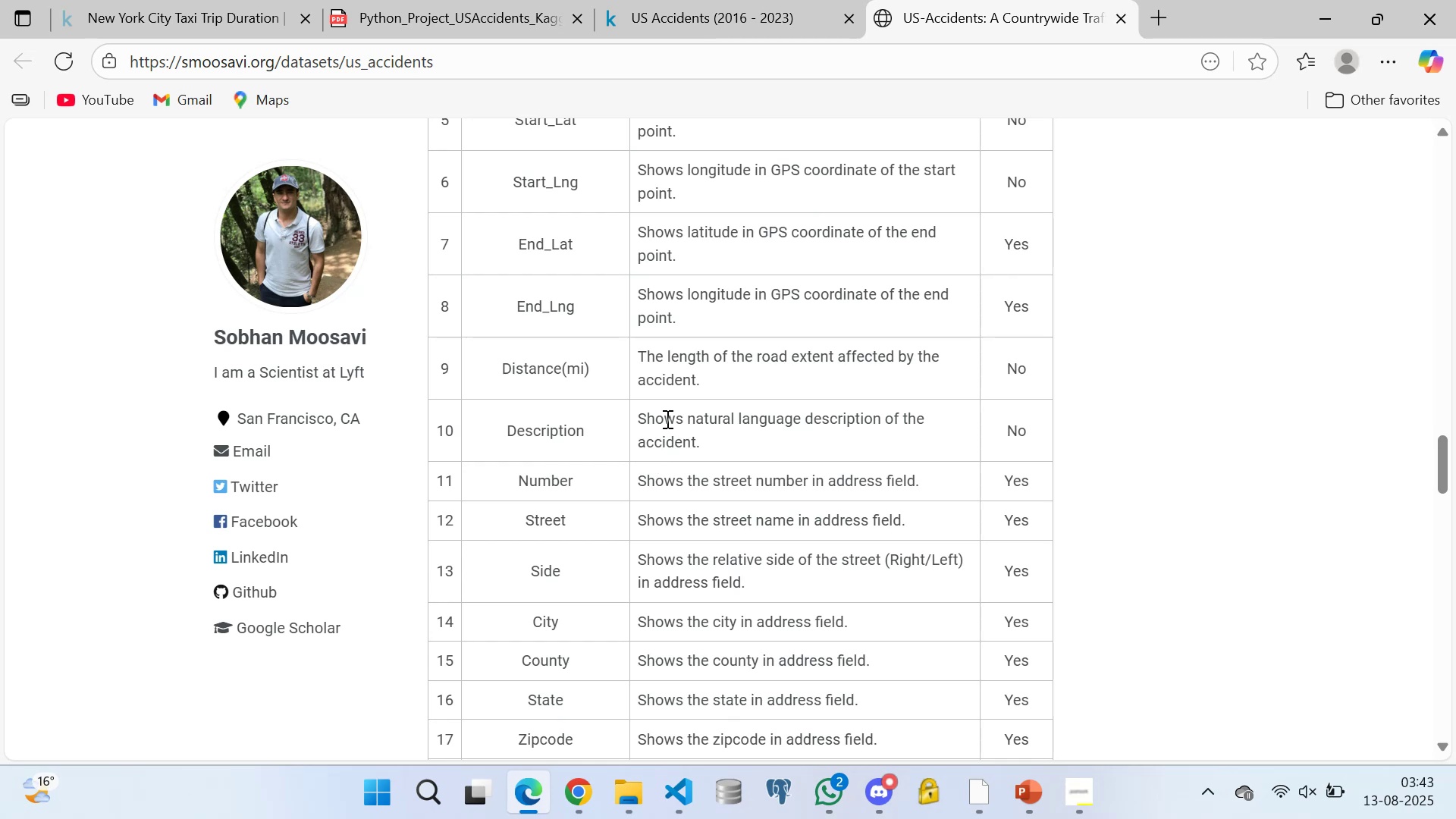 
left_click([666, 419])
 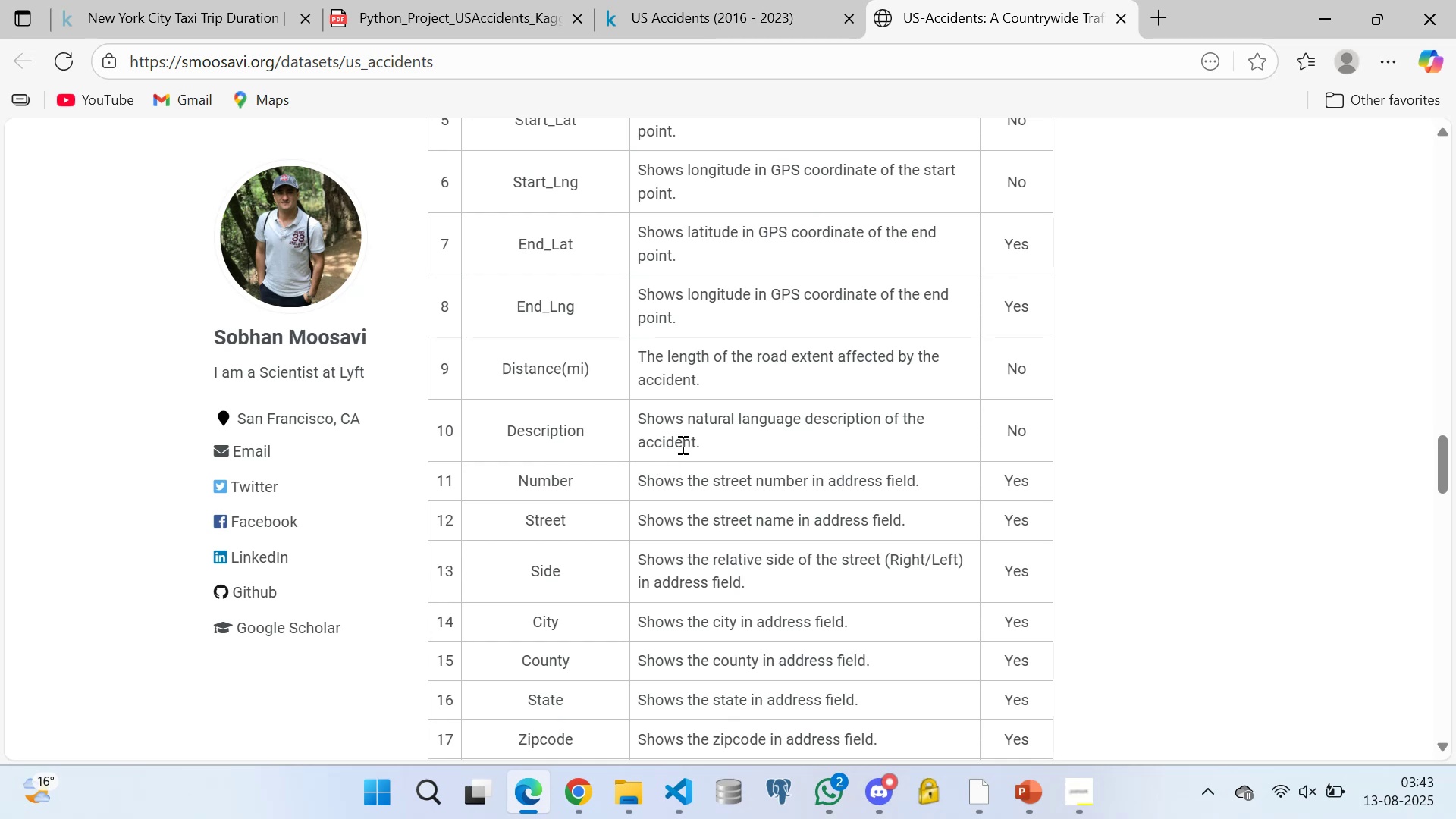 
wait(6.61)
 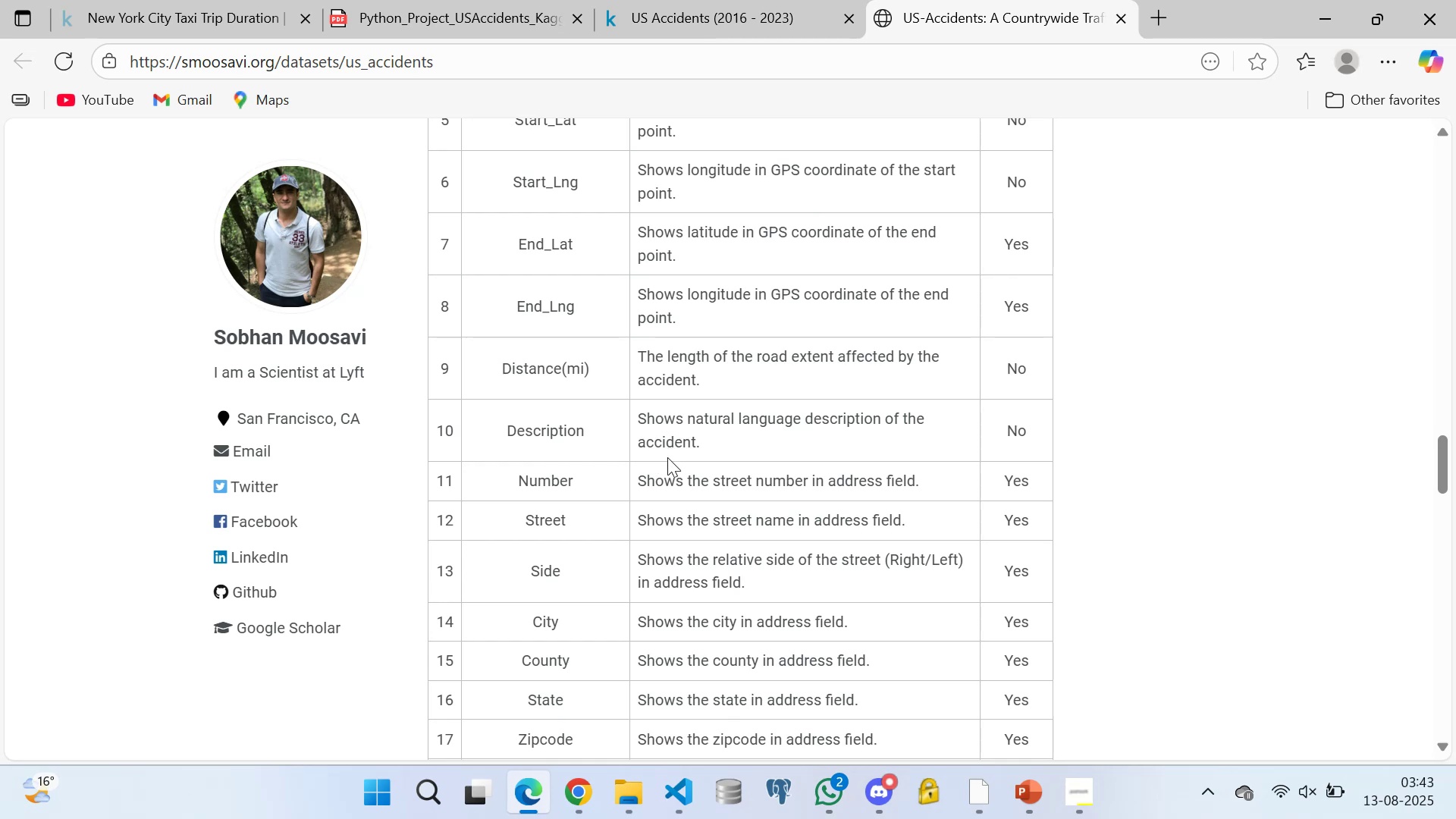 
left_click([663, 442])
 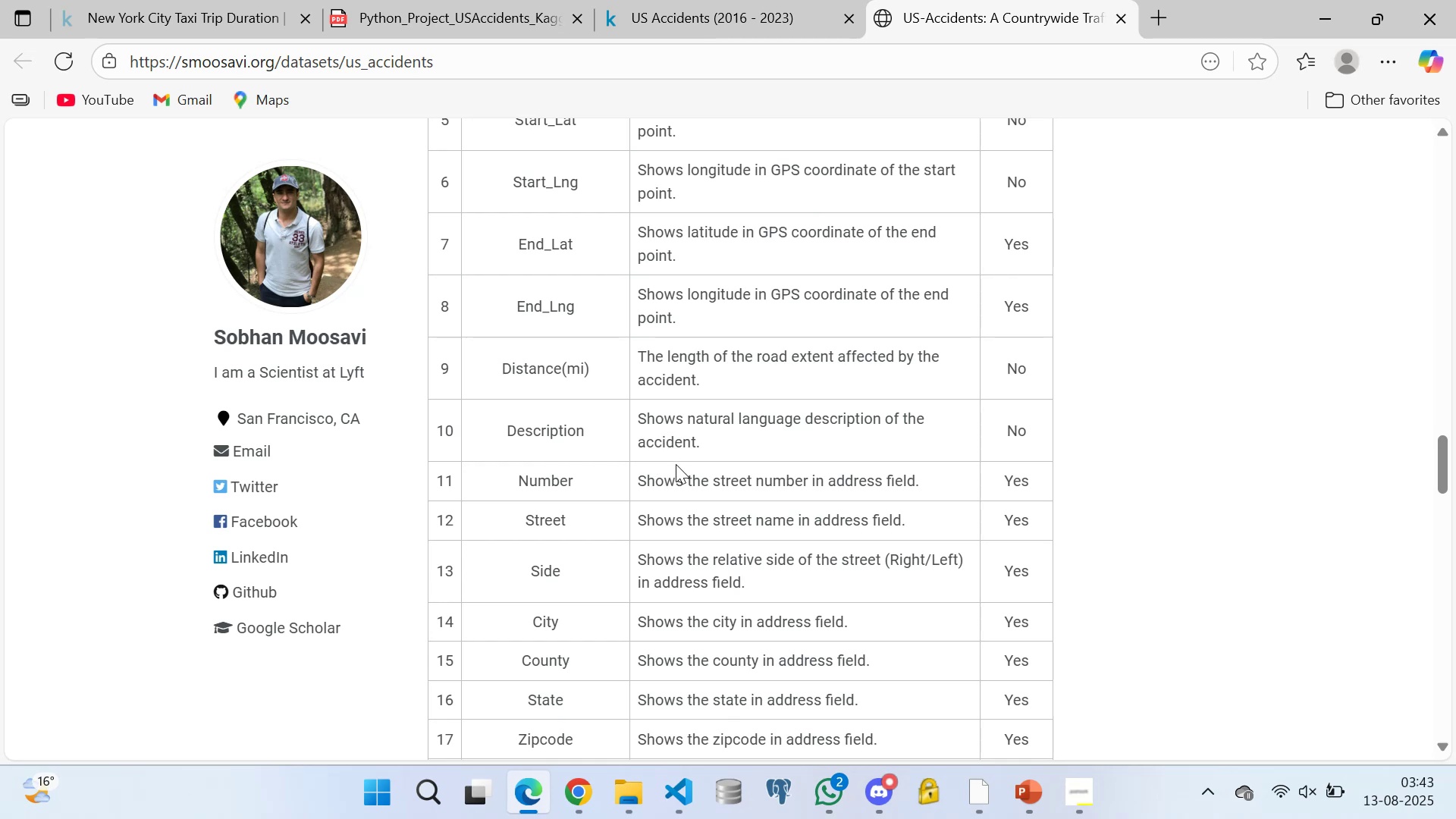 
scroll: coordinate [673, 480], scroll_direction: down, amount: 1.0
 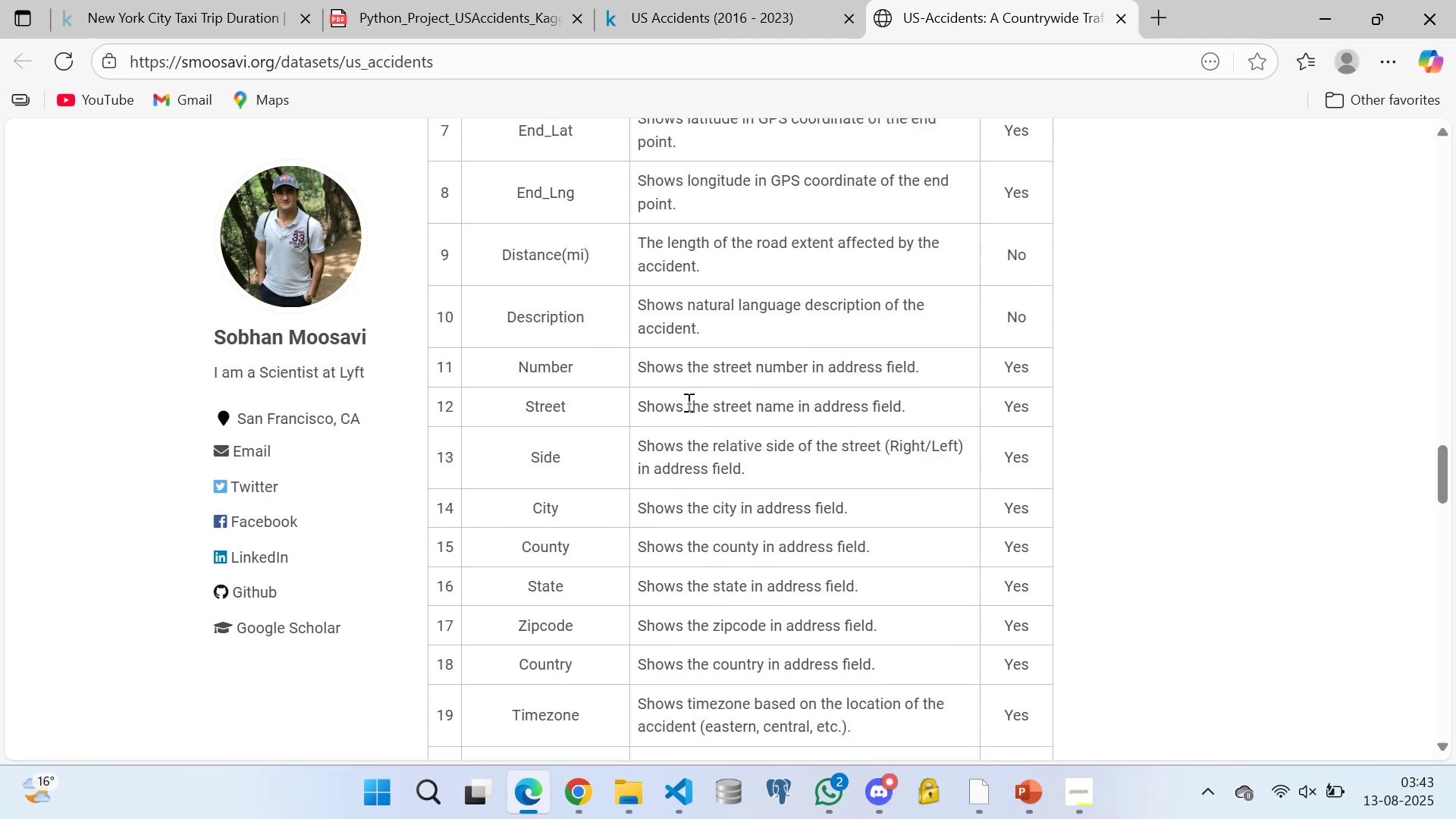 
left_click([688, 400])
 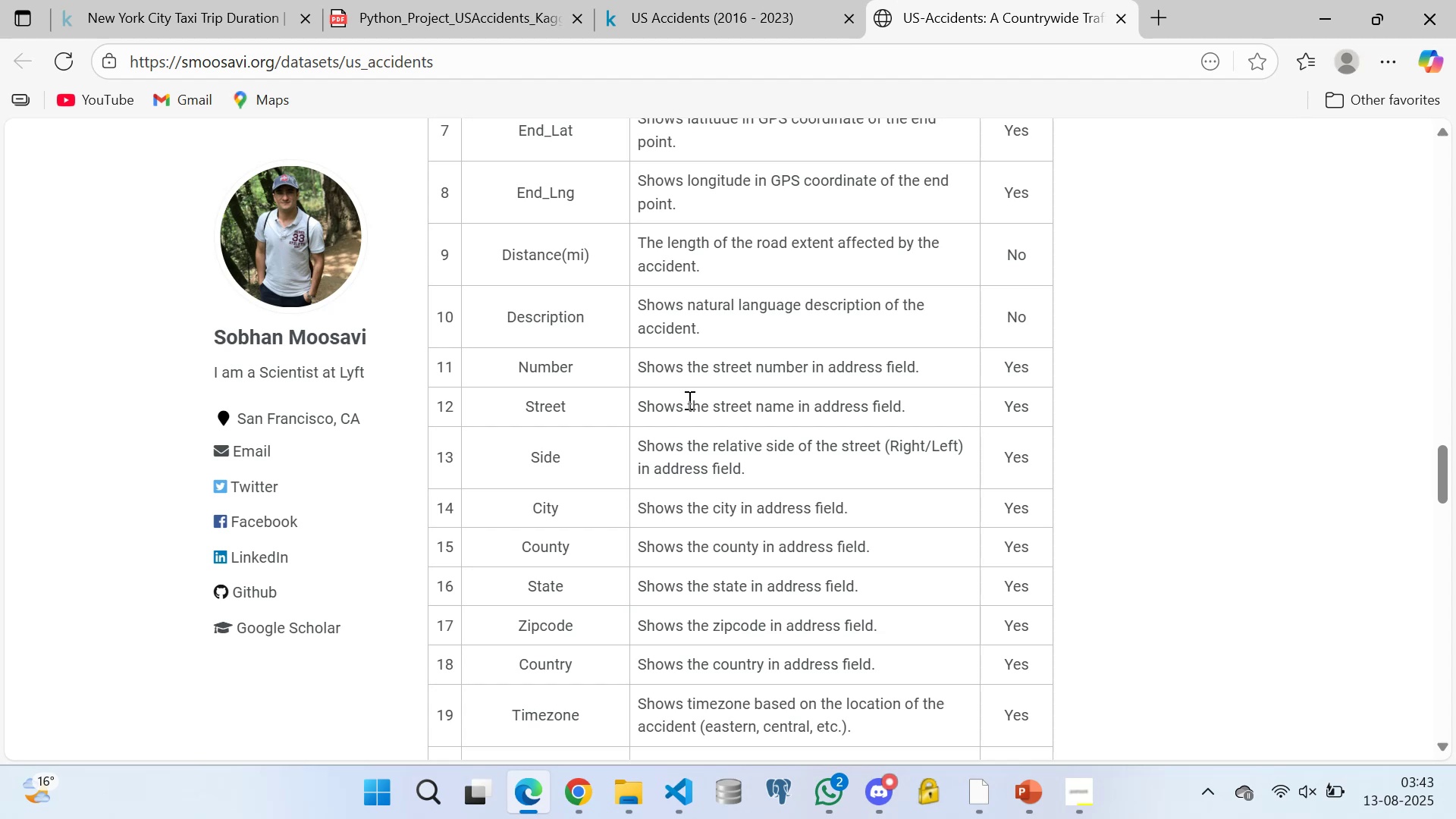 
wait(26.28)
 